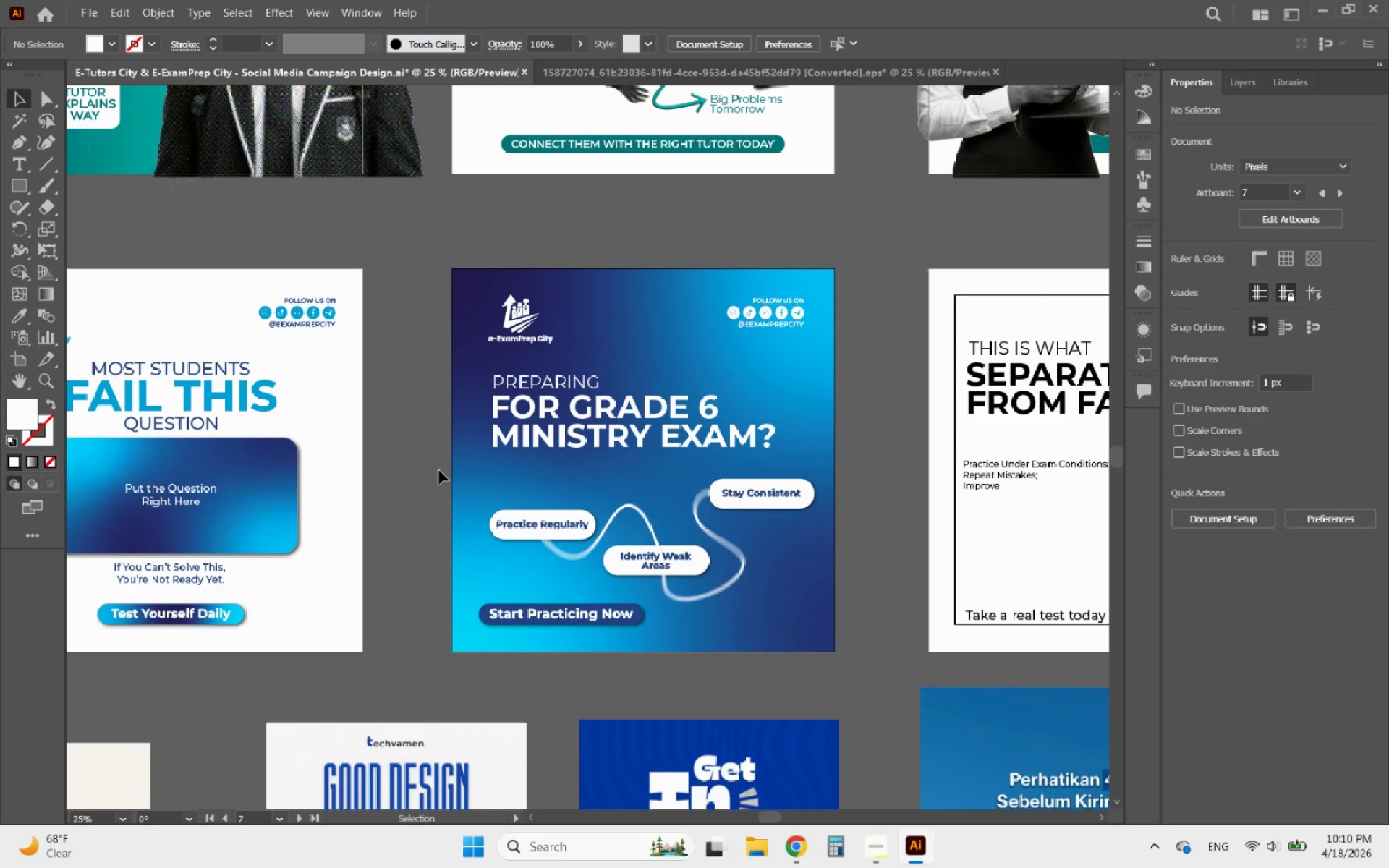 
left_click_drag(start_coordinate=[420, 464], to_coordinate=[794, 579])
 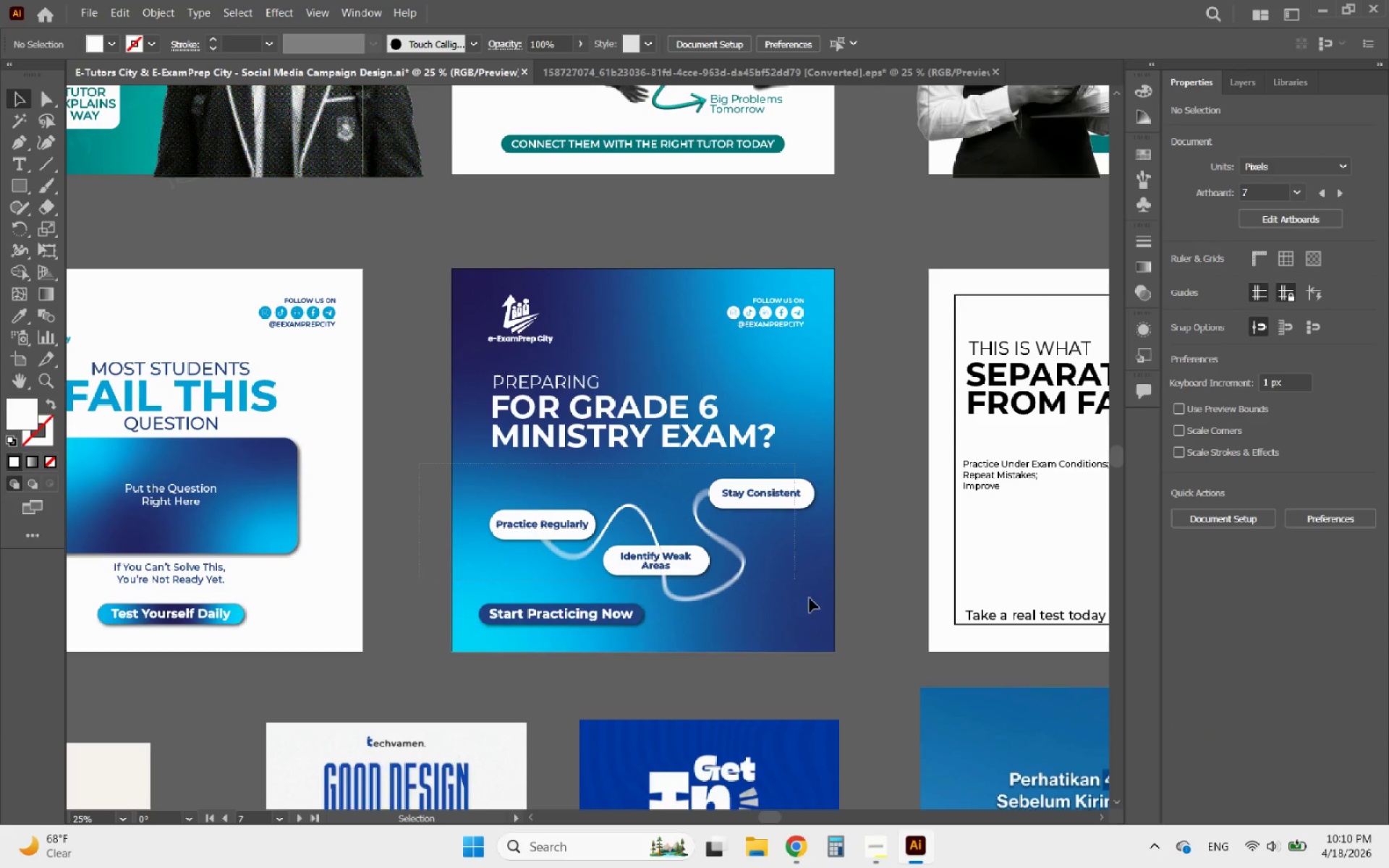 
hold_key(key=ShiftLeft, duration=3.67)
 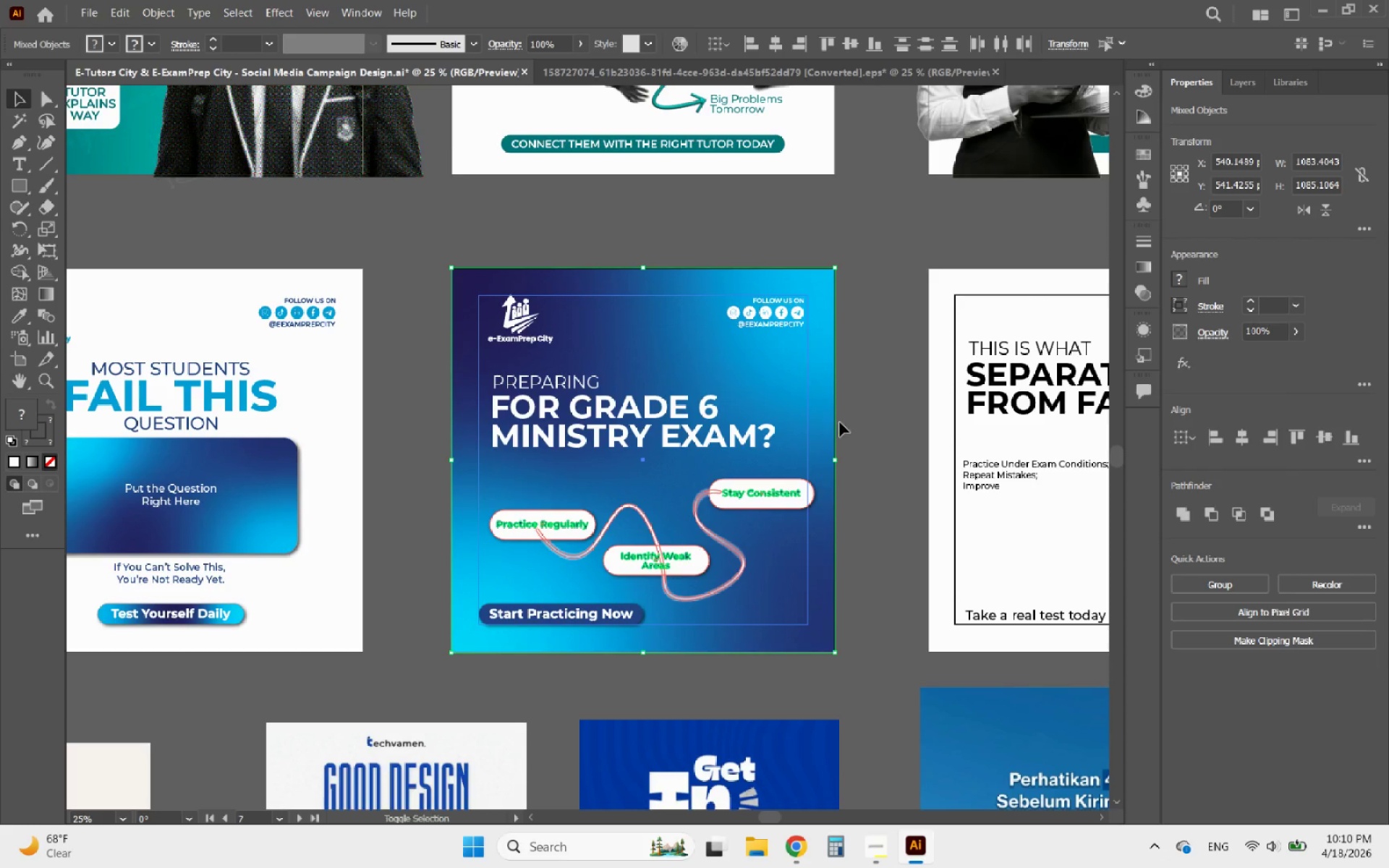 
key(Shift+ShiftLeft)
 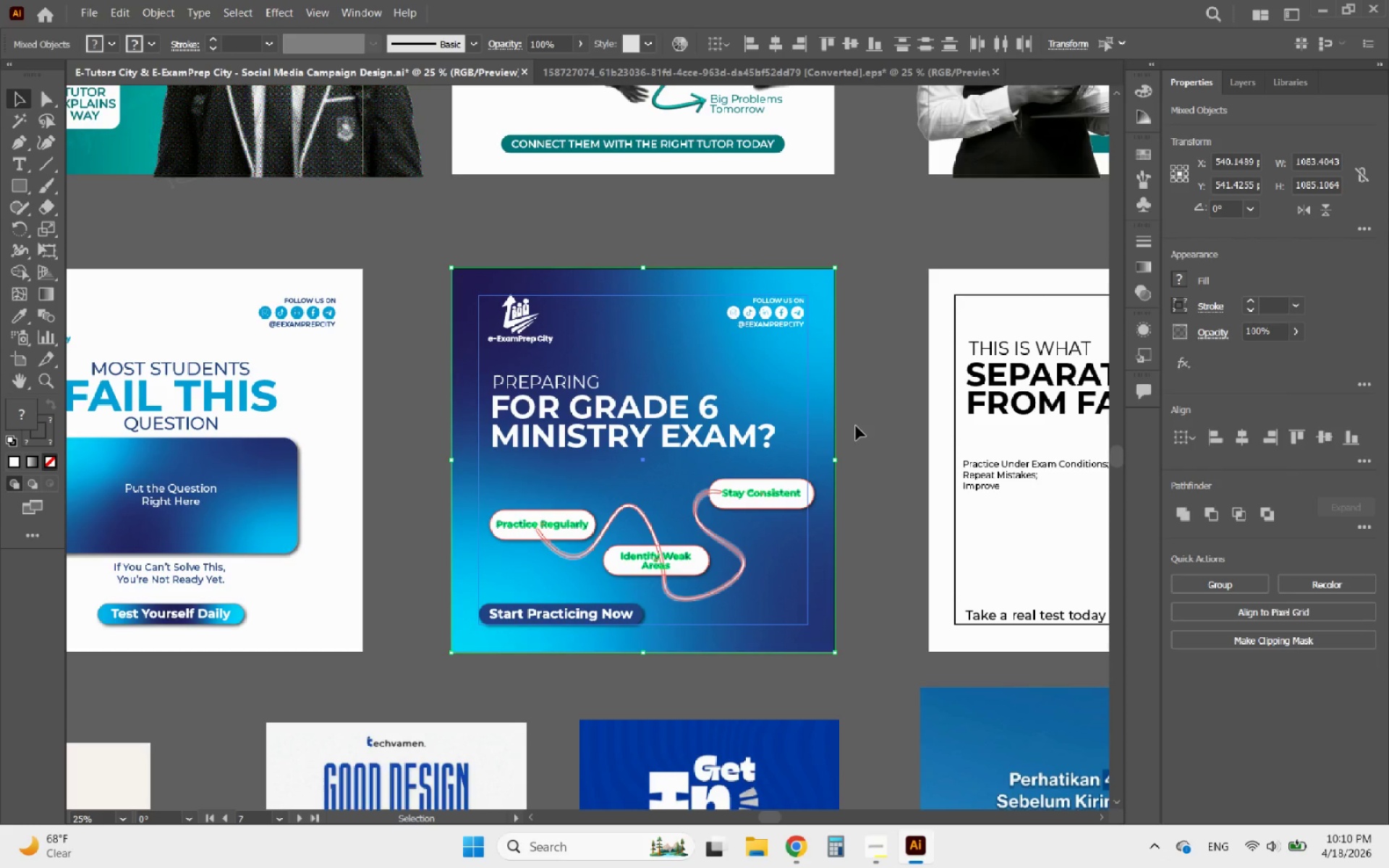 
left_click([856, 426])
 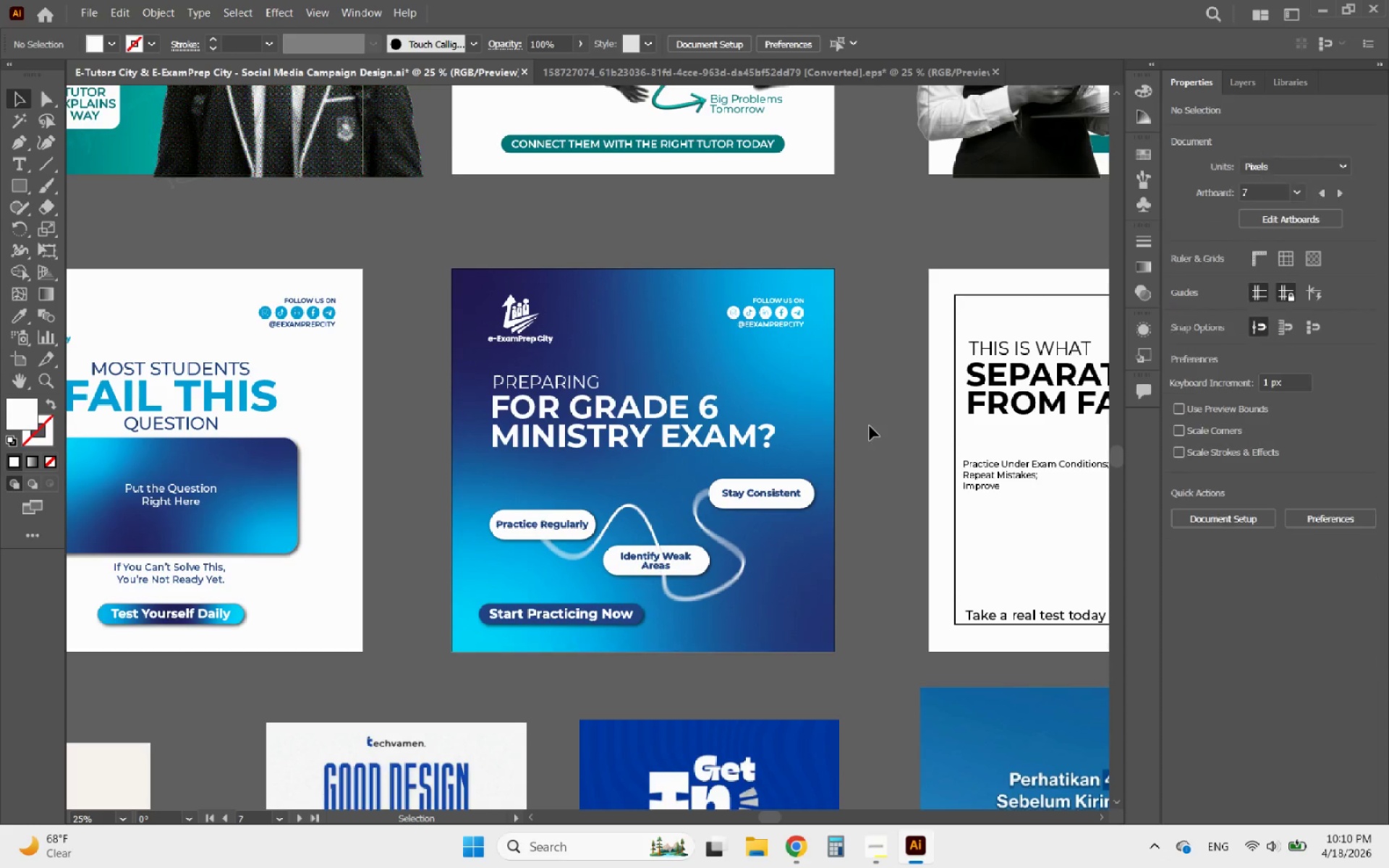 
left_click_drag(start_coordinate=[864, 426], to_coordinate=[791, 399])
 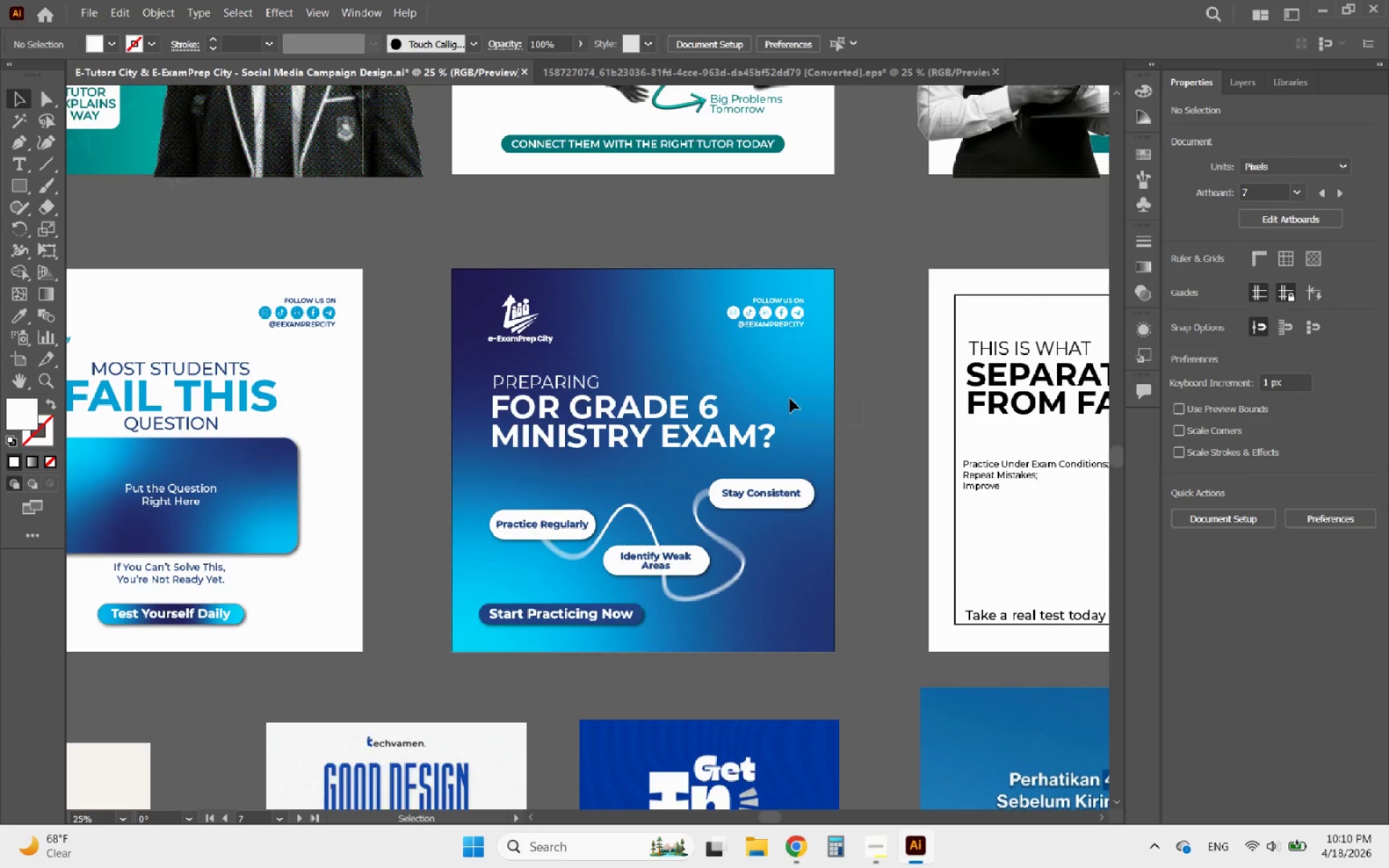 
hold_key(key=ShiftLeft, duration=2.32)
left_click([675, 273])
 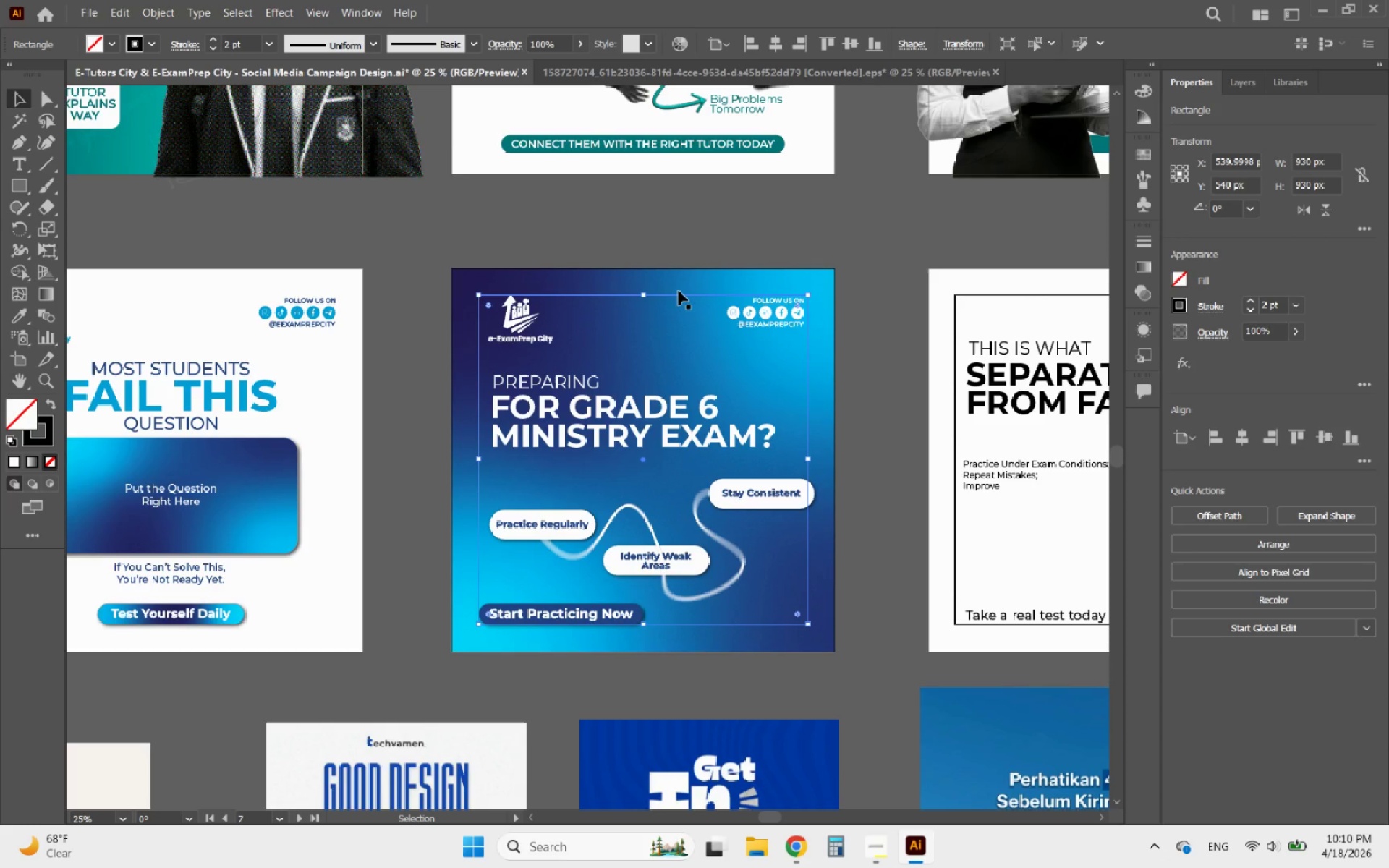 
key(Delete)
 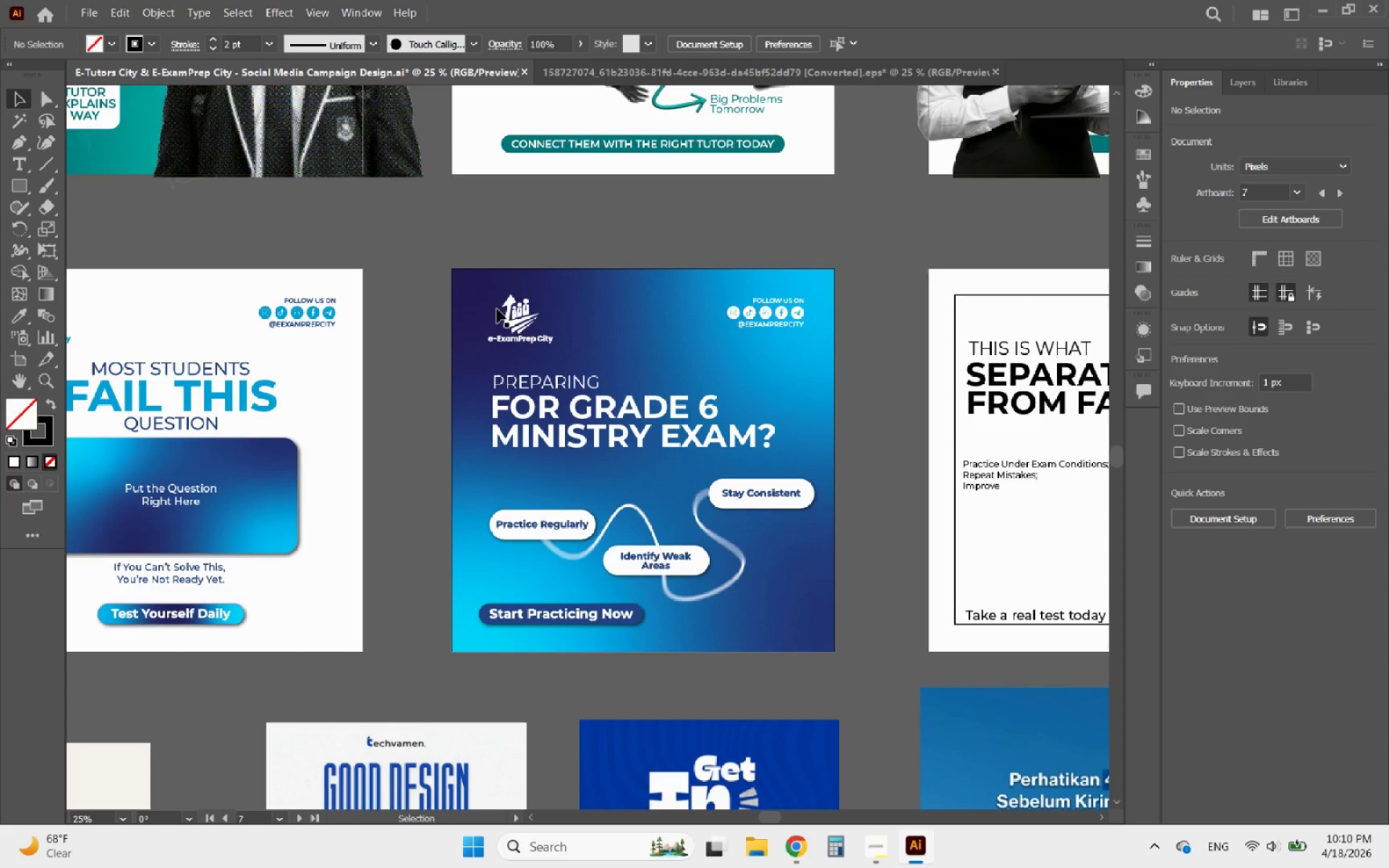 
left_click_drag(start_coordinate=[511, 314], to_coordinate=[516, 315])
 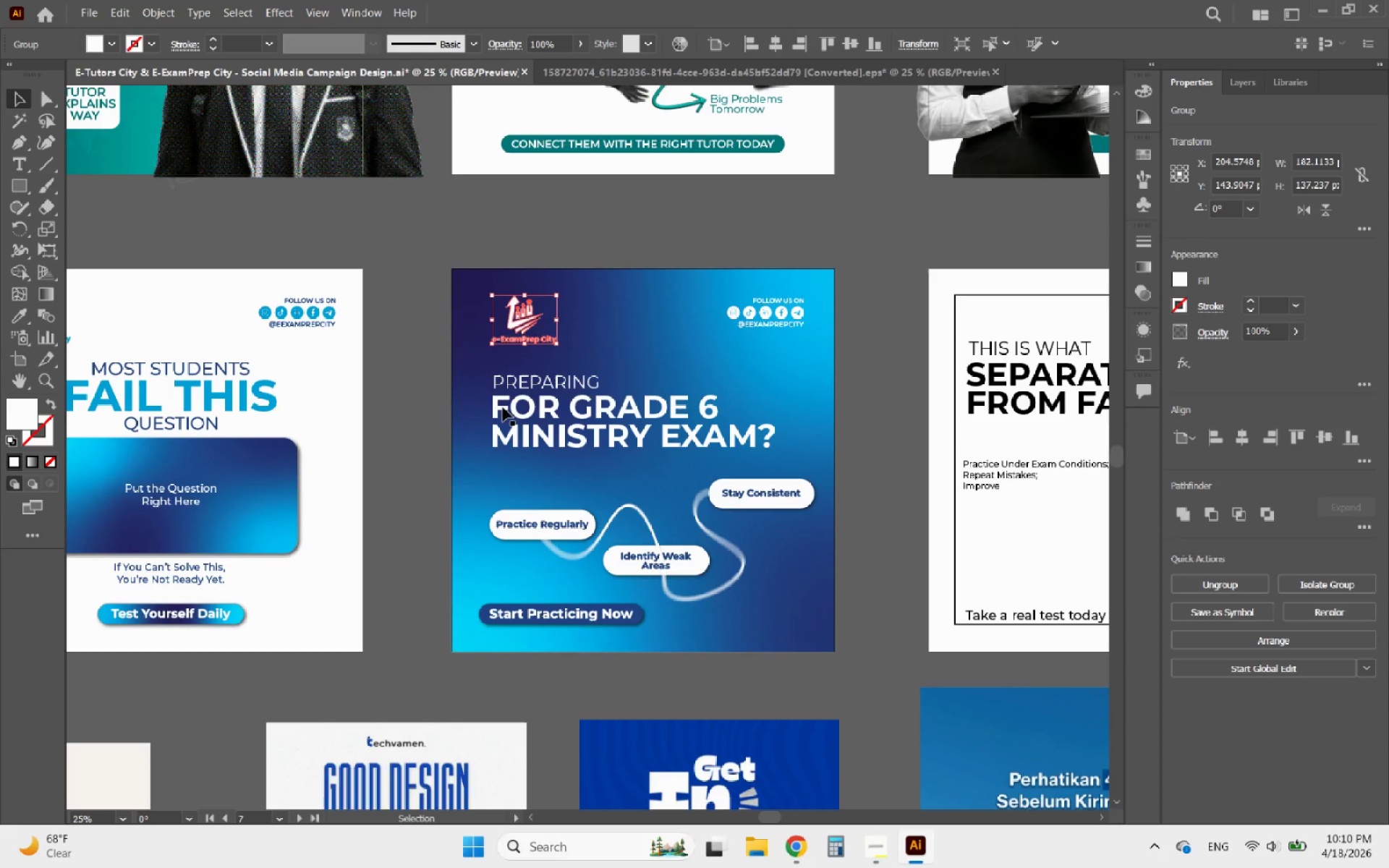 
left_click([501, 411])
 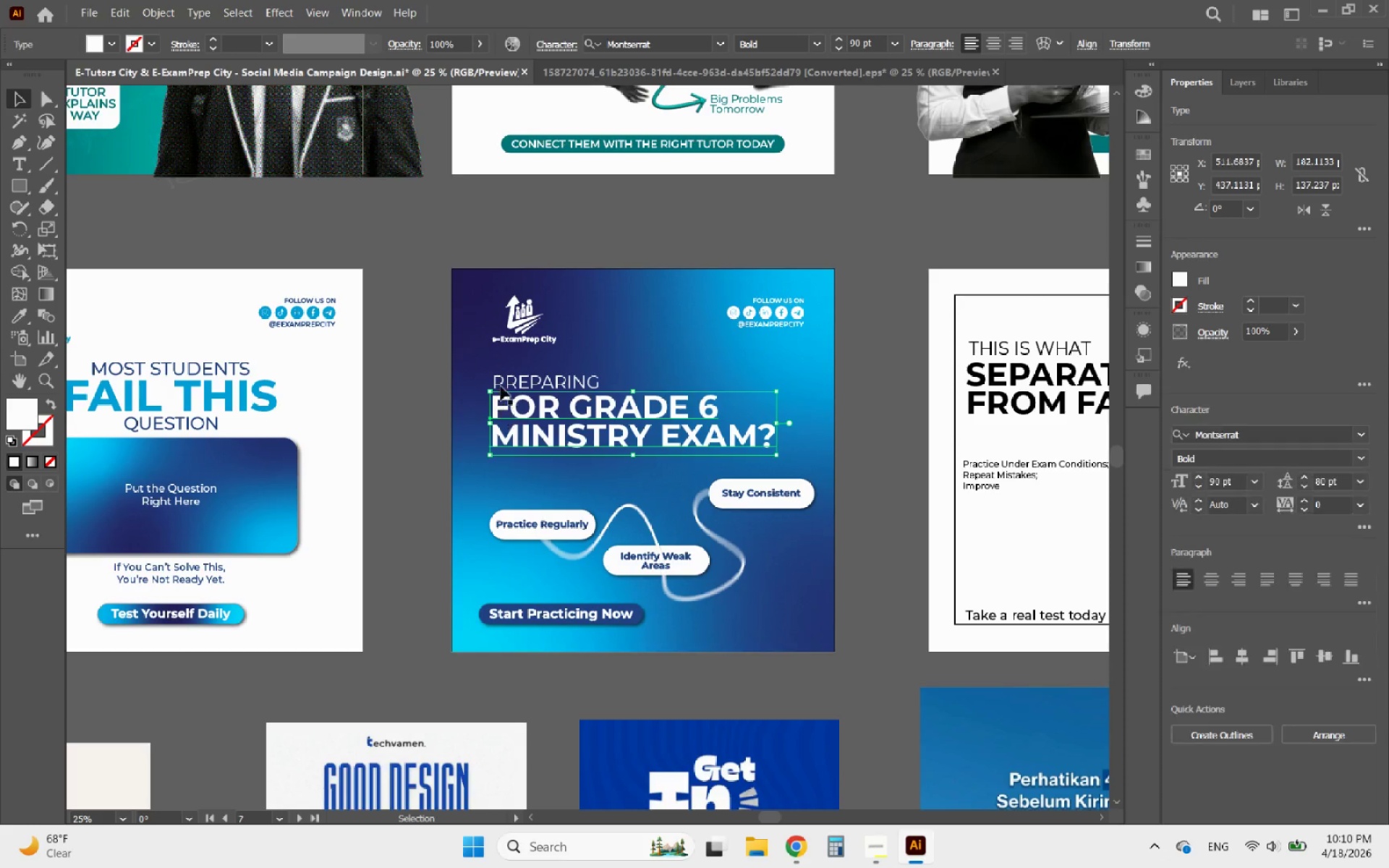 
hold_key(key=ShiftLeft, duration=0.91)
left_click([501, 380])
 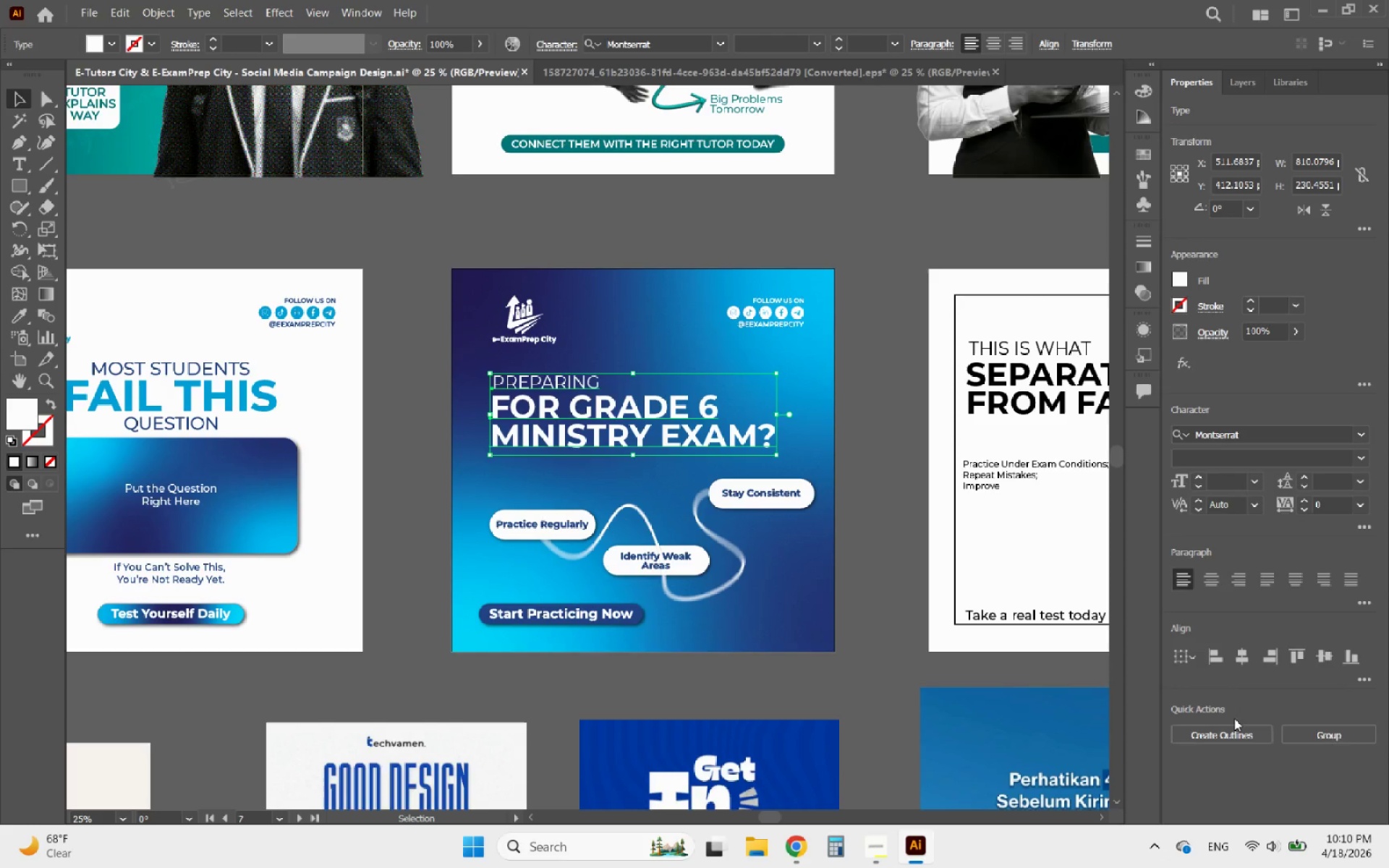 
left_click([1234, 731])
 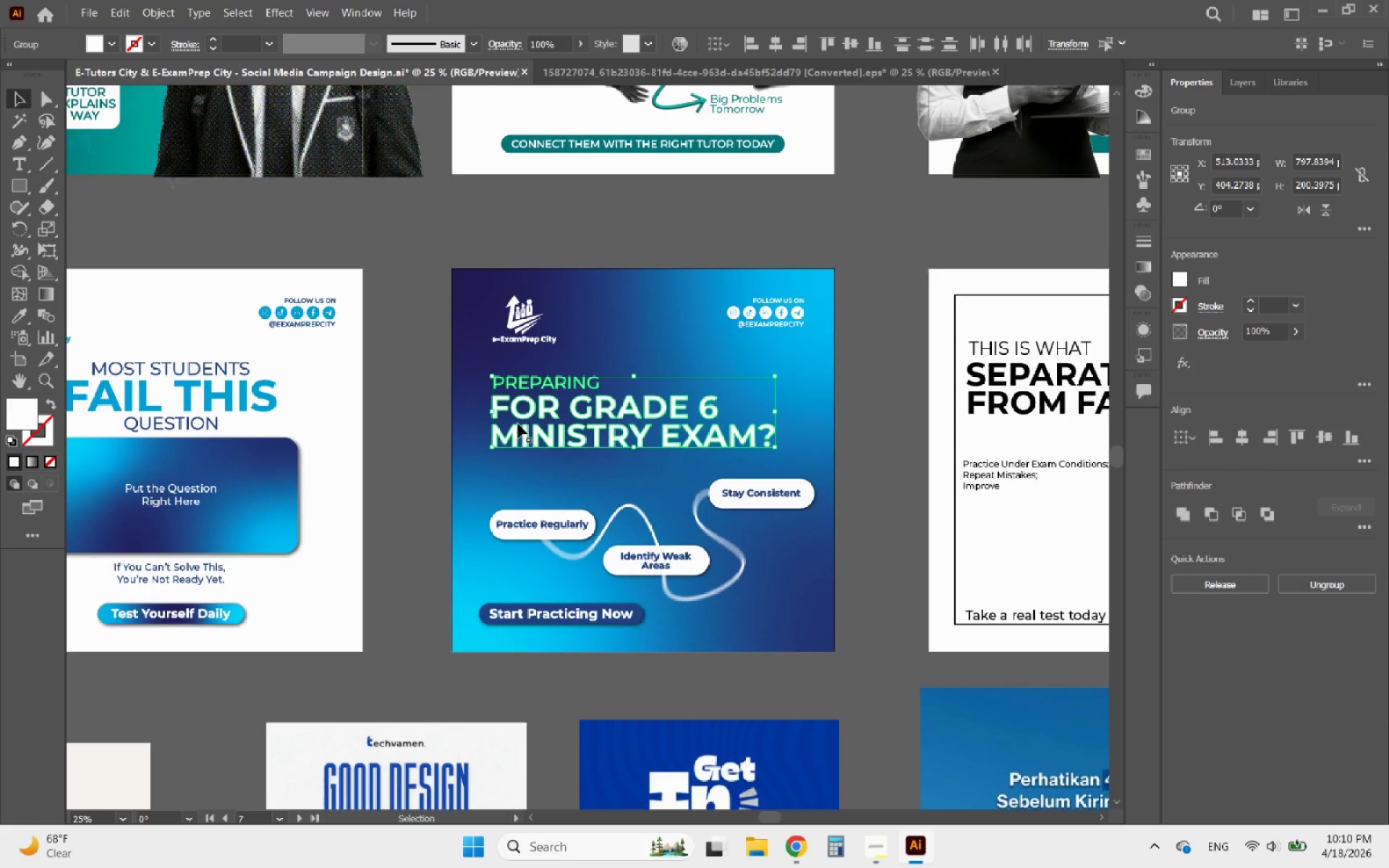 
left_click([520, 413])
 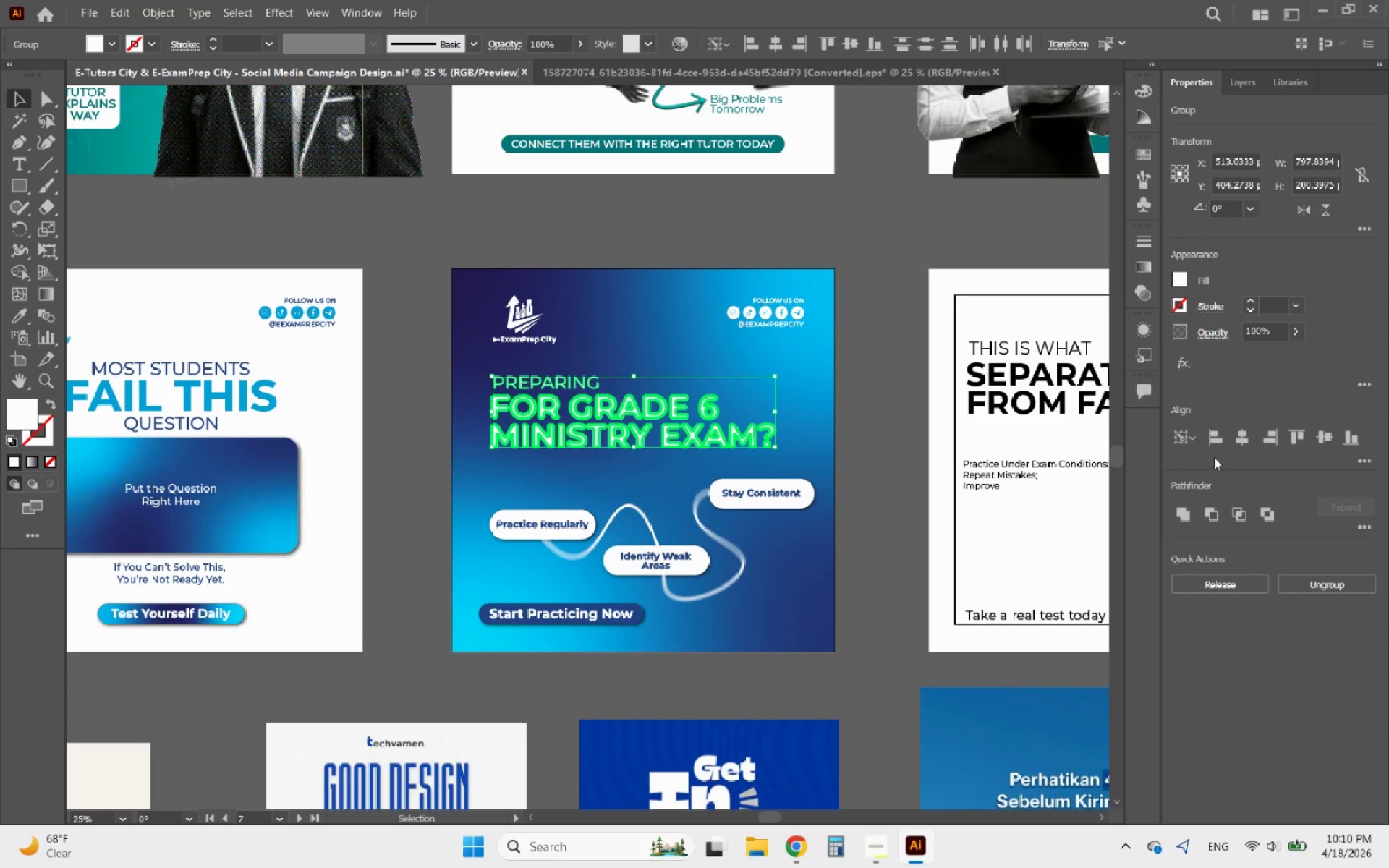 
left_click([1219, 435])
 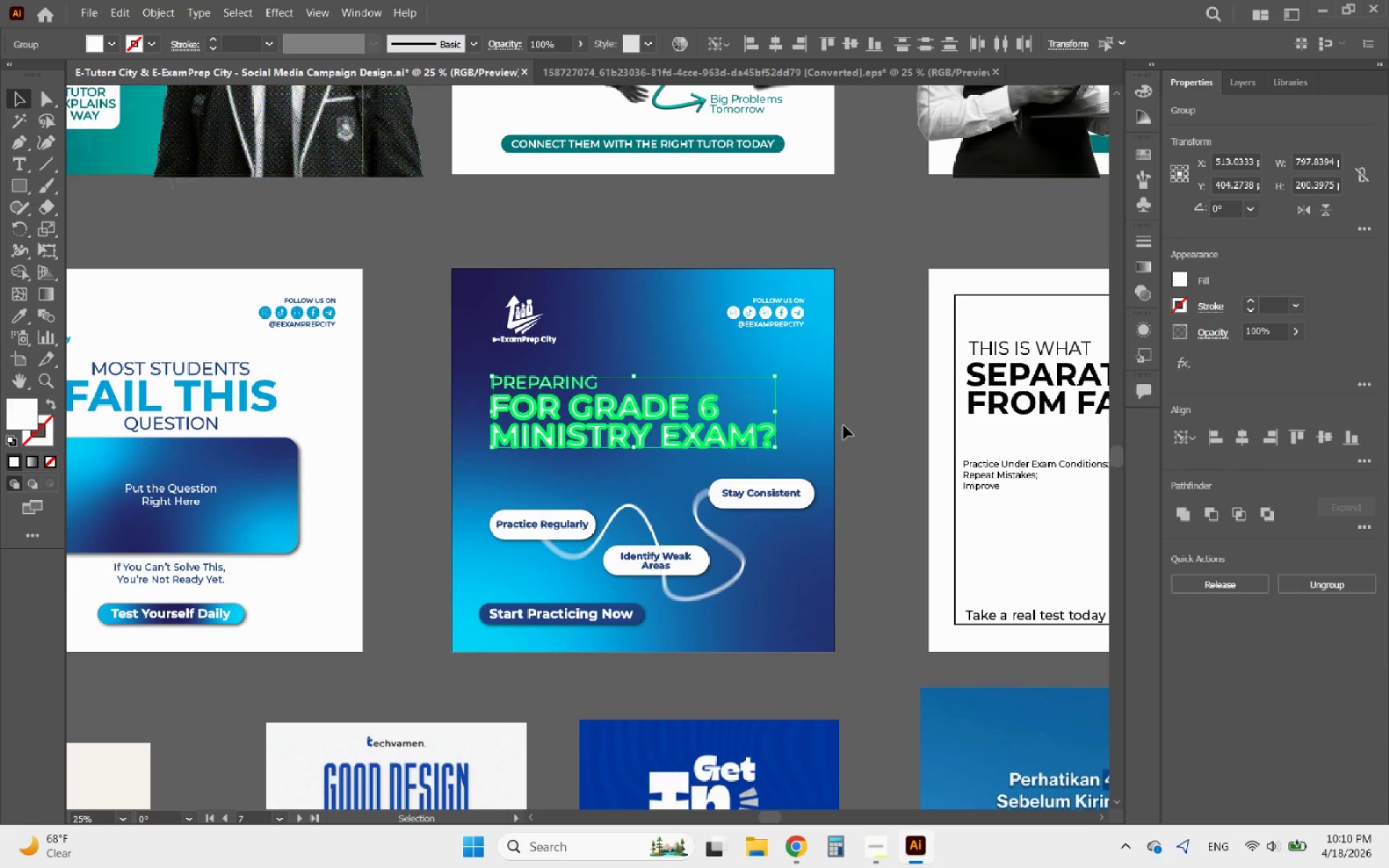 
left_click([844, 425])
 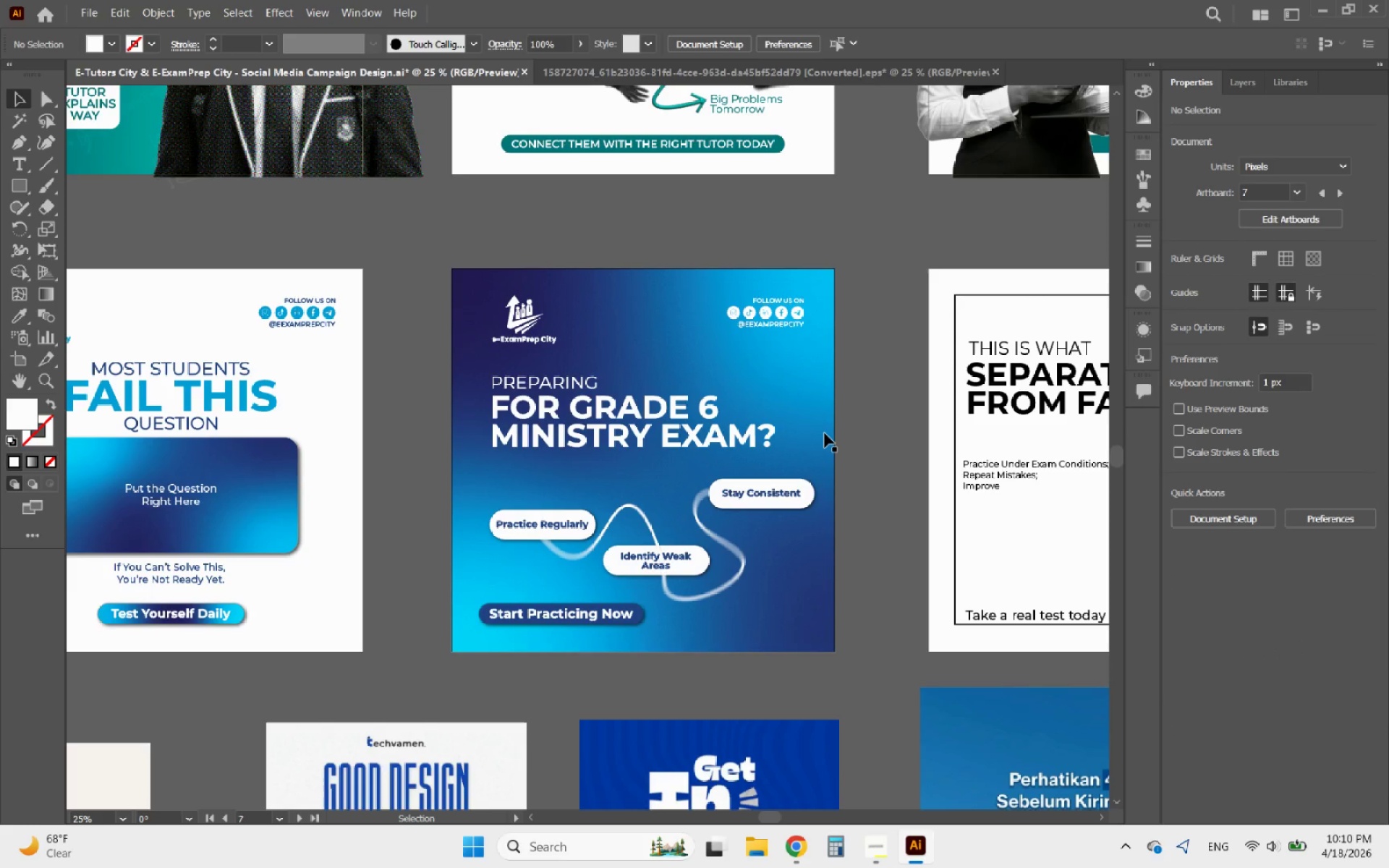 
hold_key(key=AltLeft, duration=1.91)
scroll: coordinate [408, 456], scroll_direction: down, amount: 1.0
 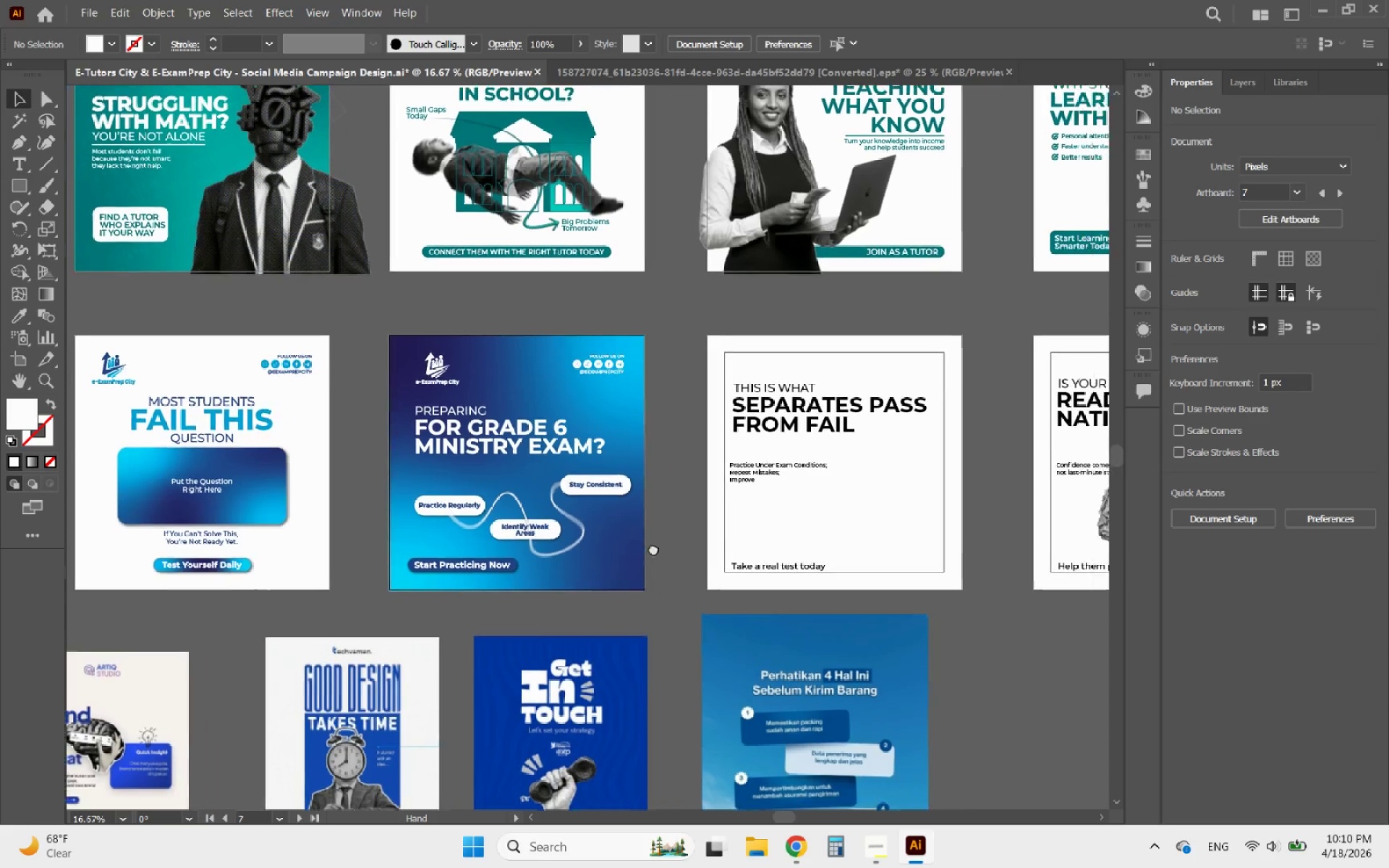 
hold_key(key=AltLeft, duration=0.93)
scroll: coordinate [658, 536], scroll_direction: down, amount: 2.0
 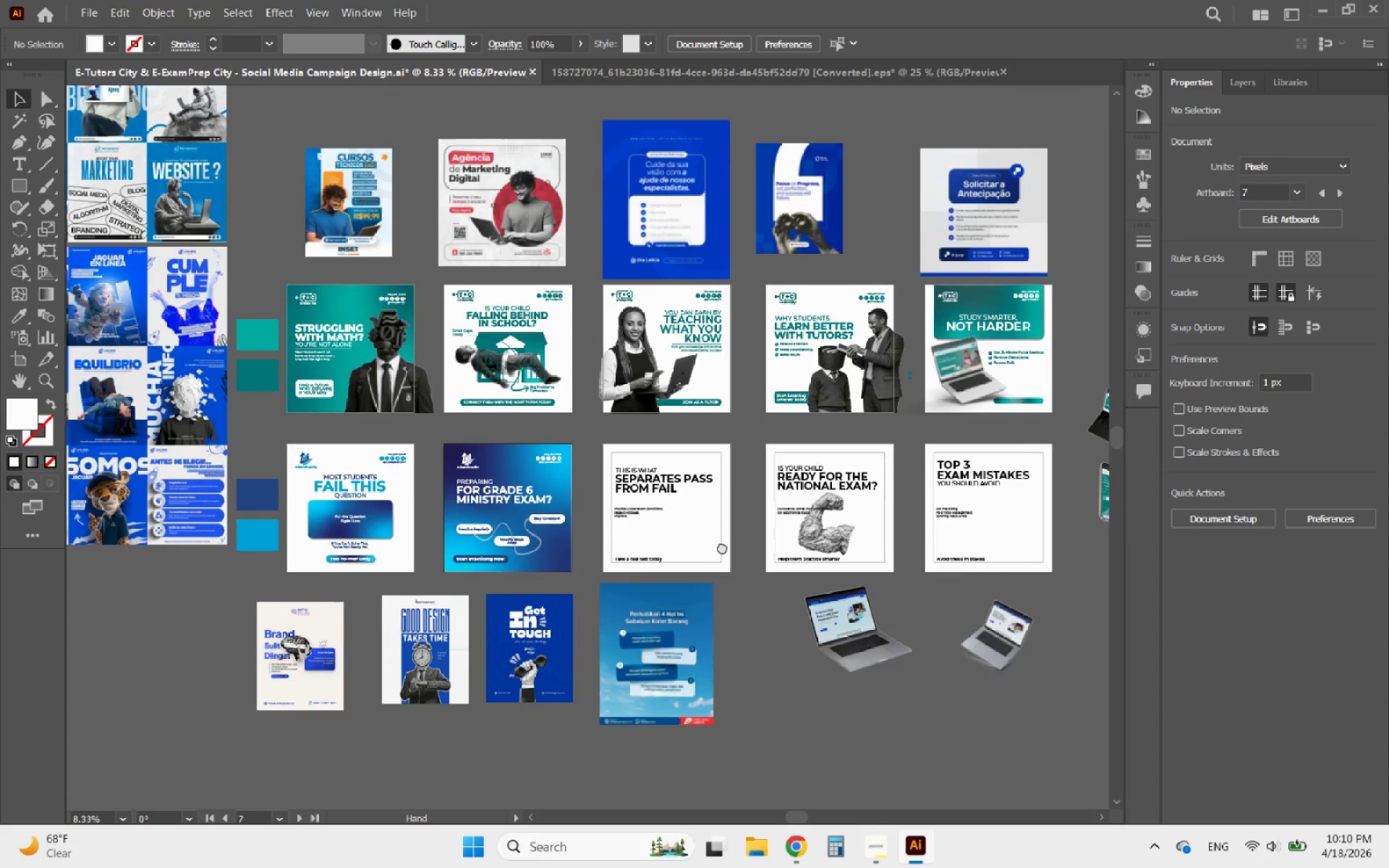 
hold_key(key=AltLeft, duration=1.08)
scroll: coordinate [907, 520], scroll_direction: up, amount: 3.0
 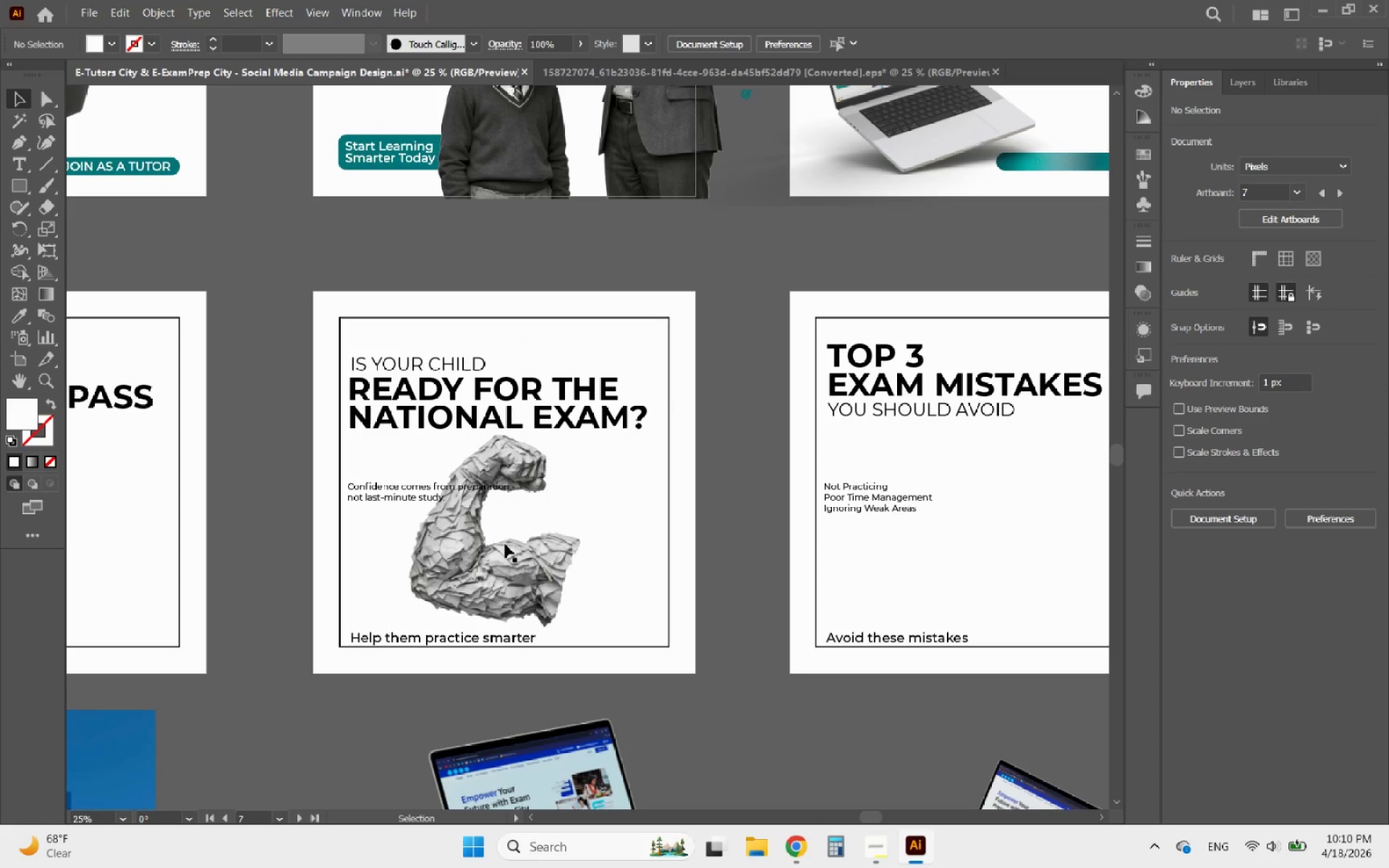 
left_click([498, 555])
 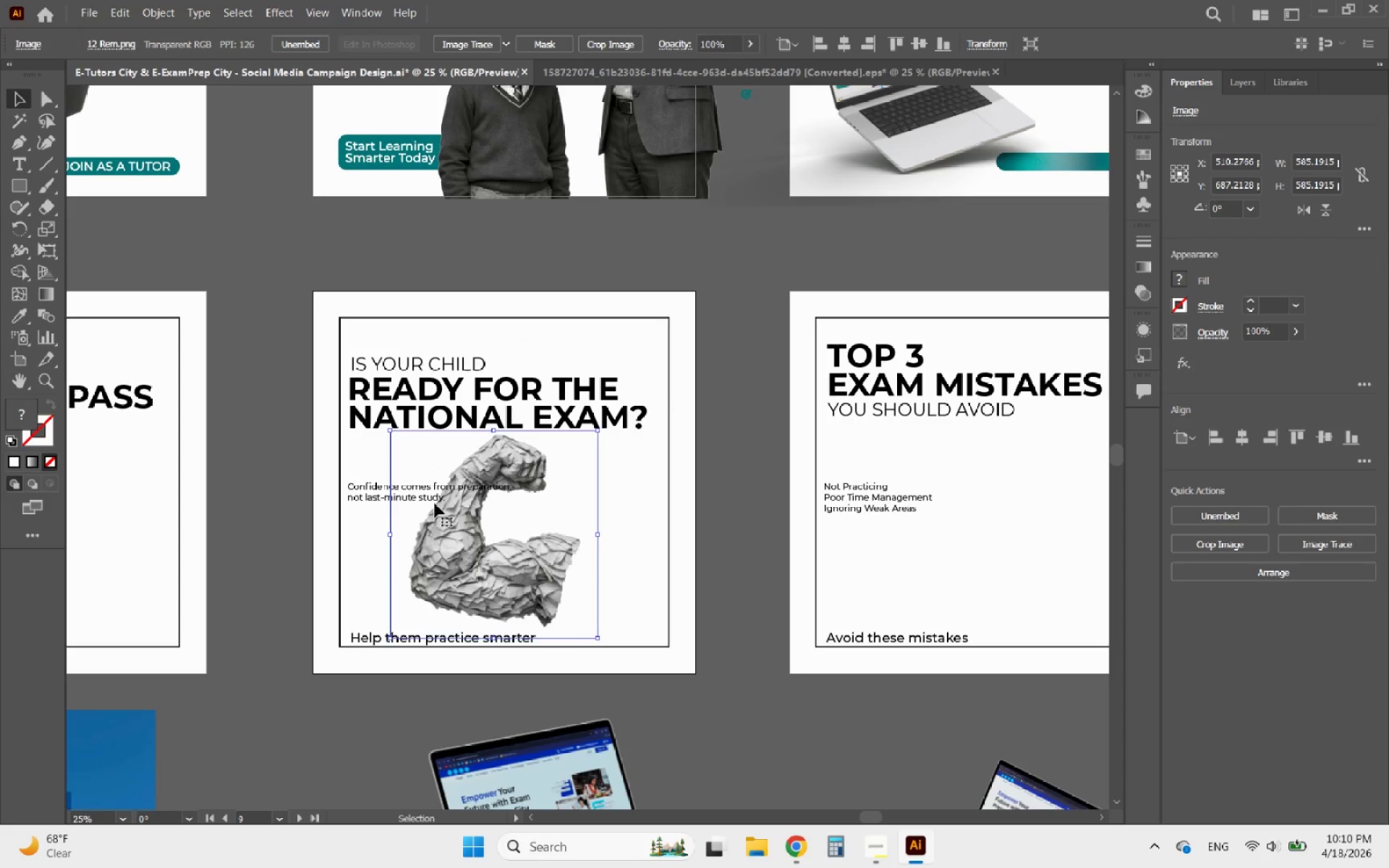 
left_click([415, 496])
 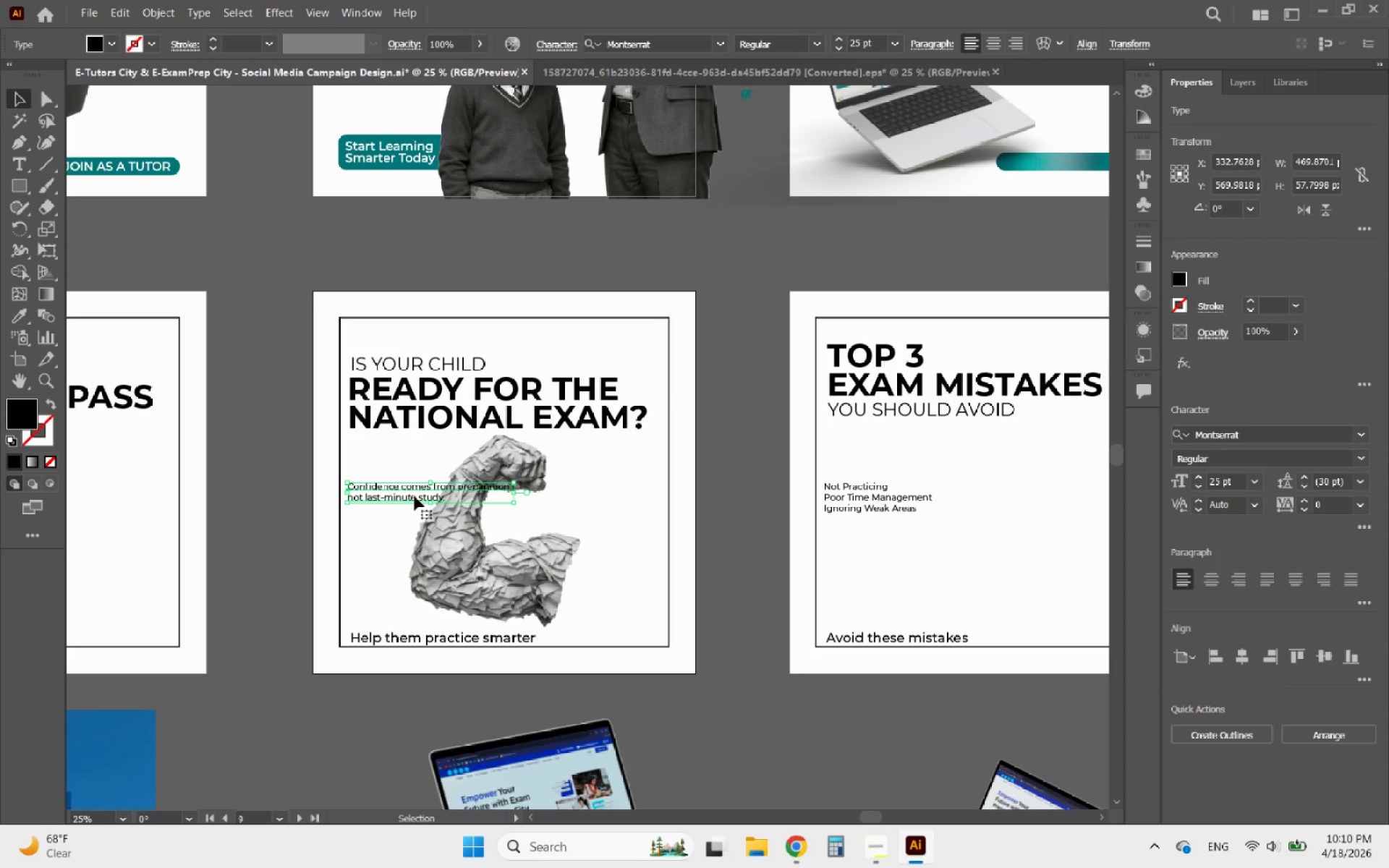 
left_click_drag(start_coordinate=[415, 496], to_coordinate=[417, 447])
 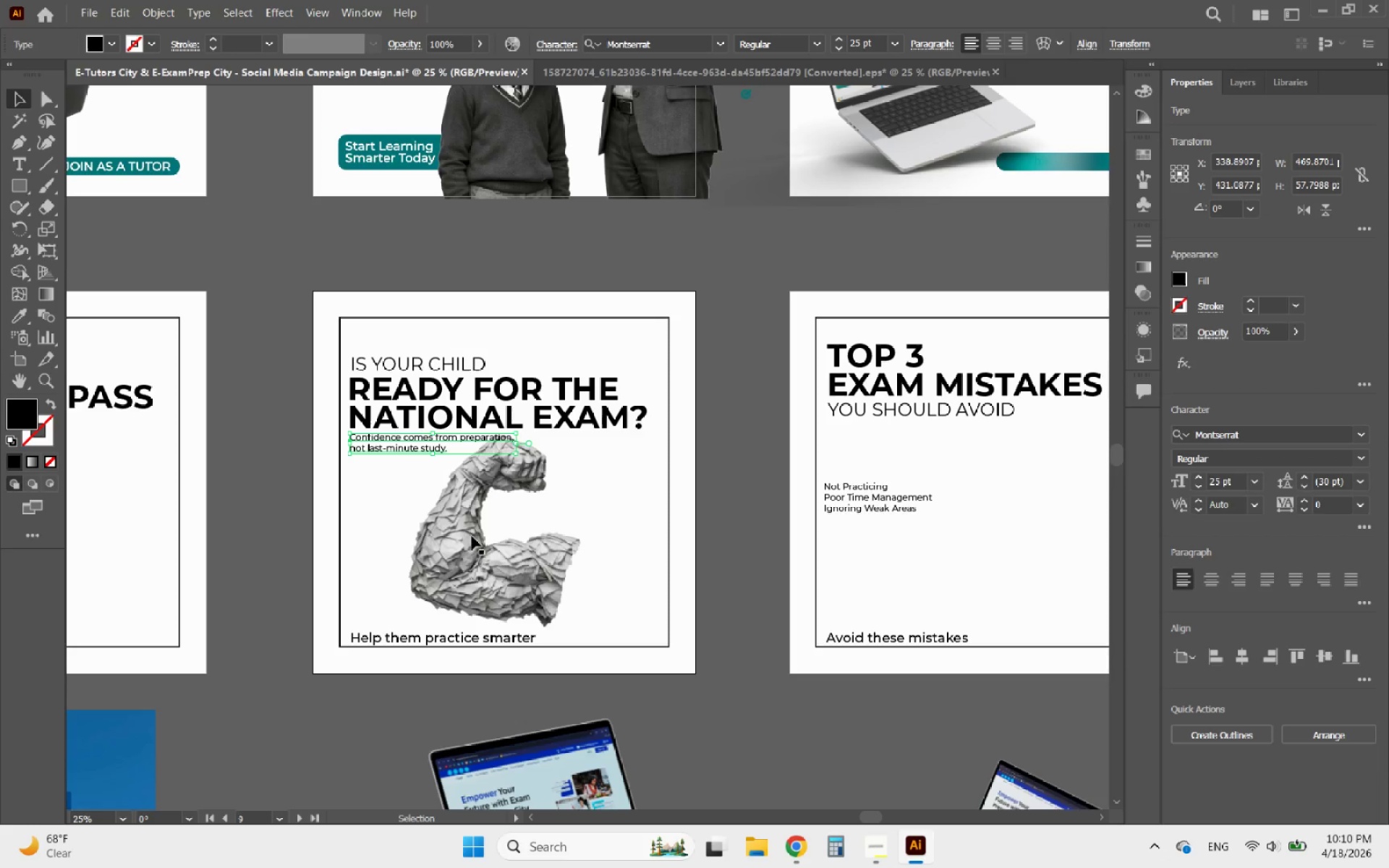 
left_click_drag(start_coordinate=[472, 536], to_coordinate=[515, 545])
 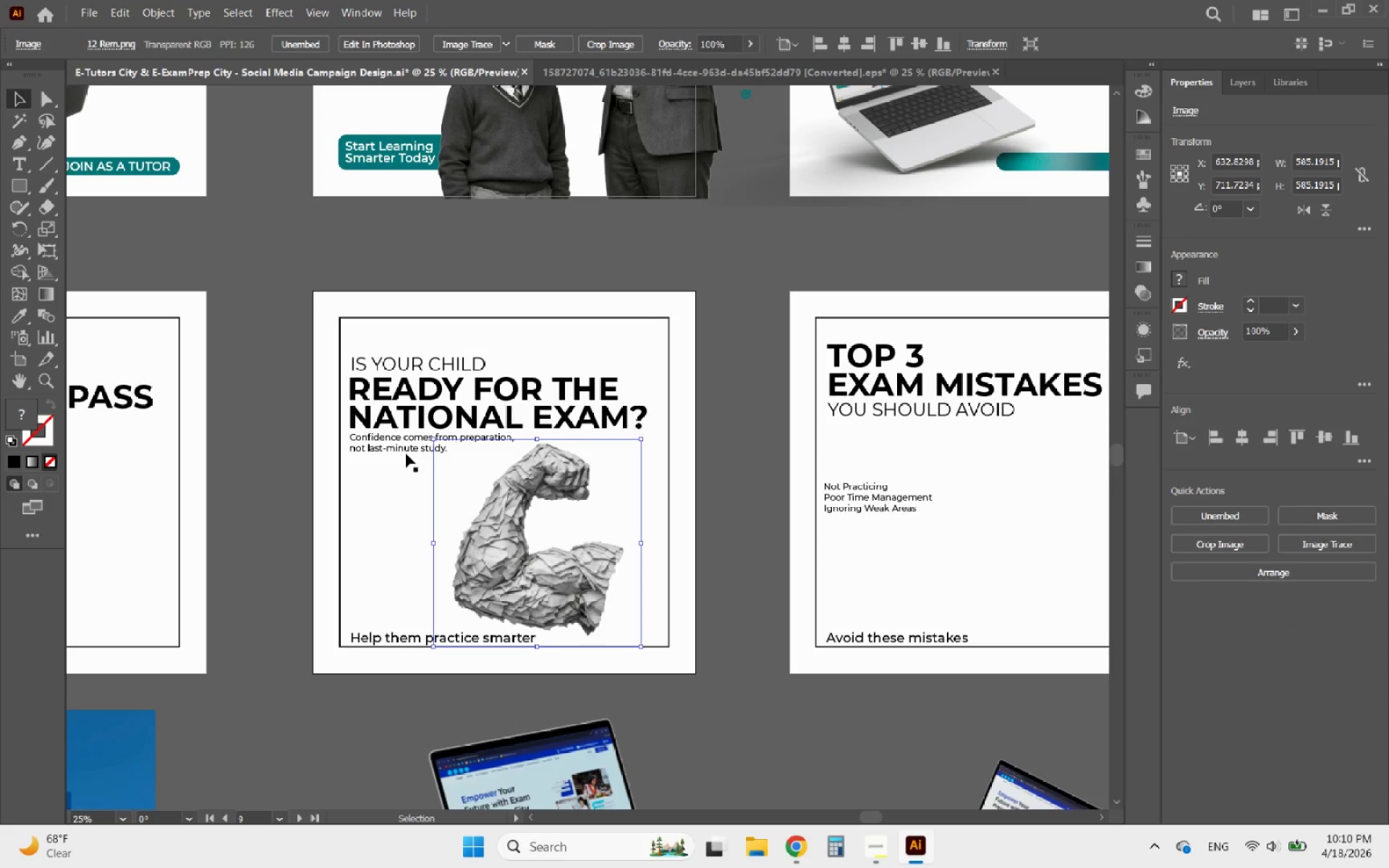 
left_click([405, 453])
 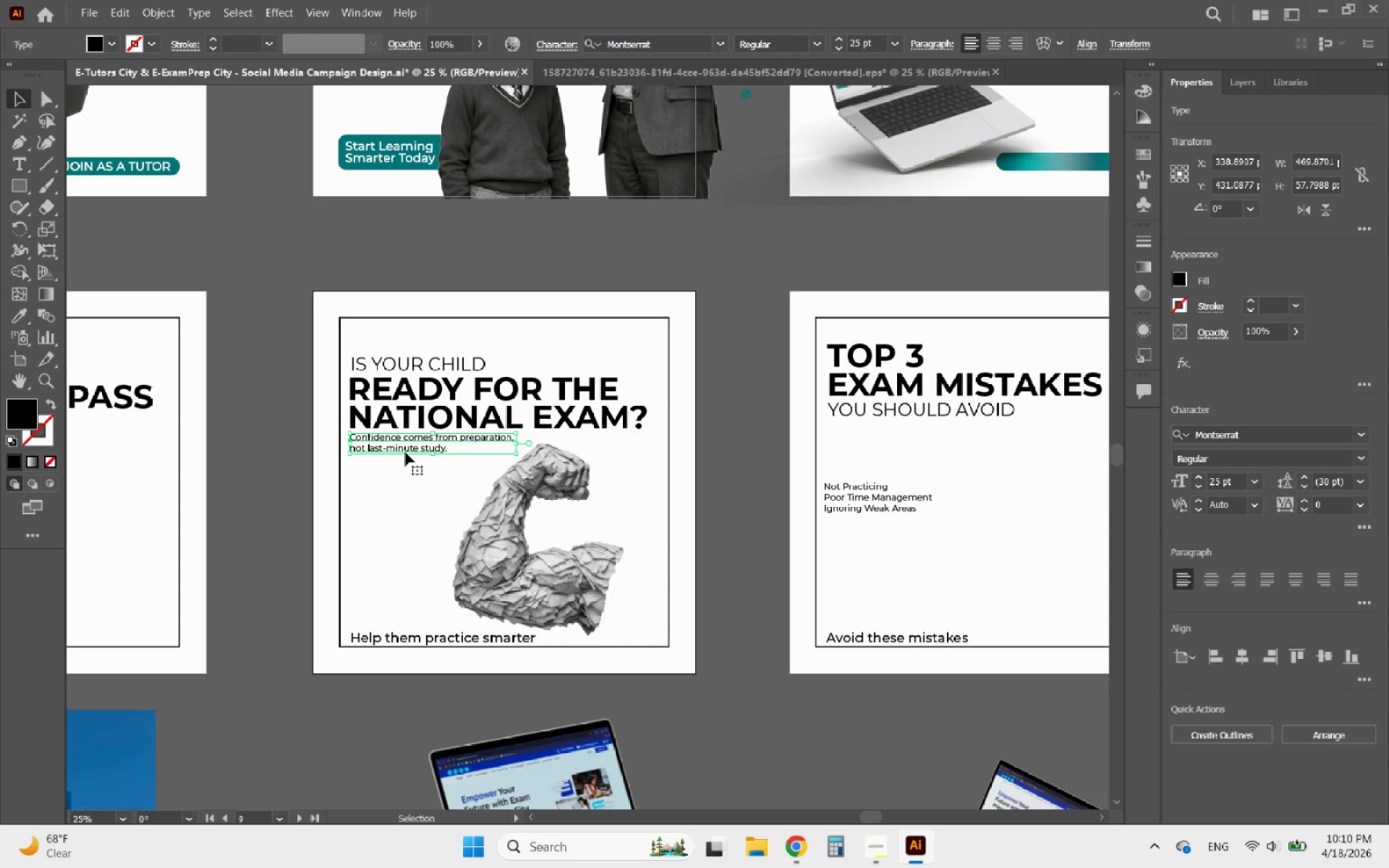 
left_click_drag(start_coordinate=[405, 451], to_coordinate=[404, 468])
 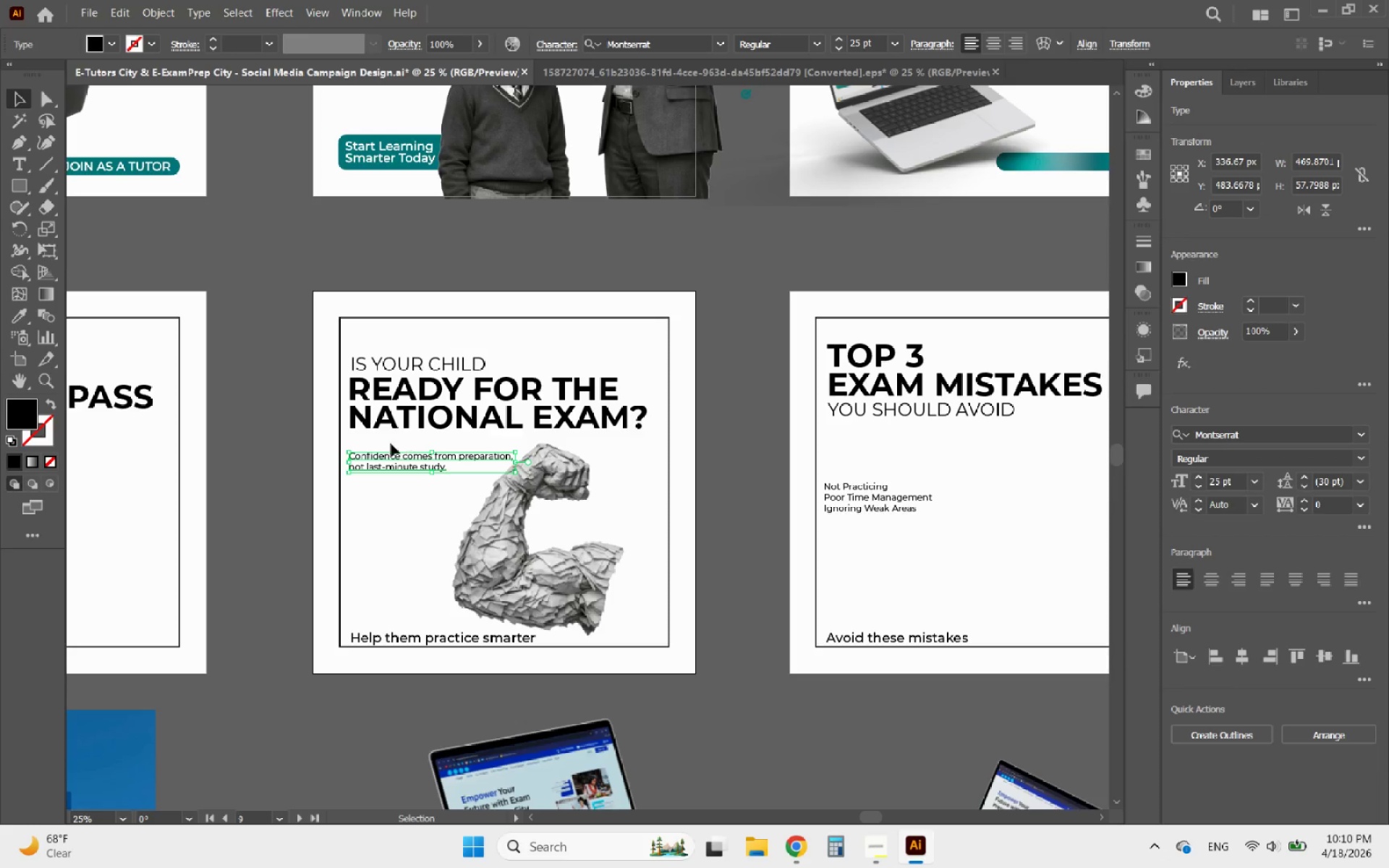 
hold_key(key=AltLeft, duration=0.34)
scroll: coordinate [357, 438], scroll_direction: up, amount: 2.0
 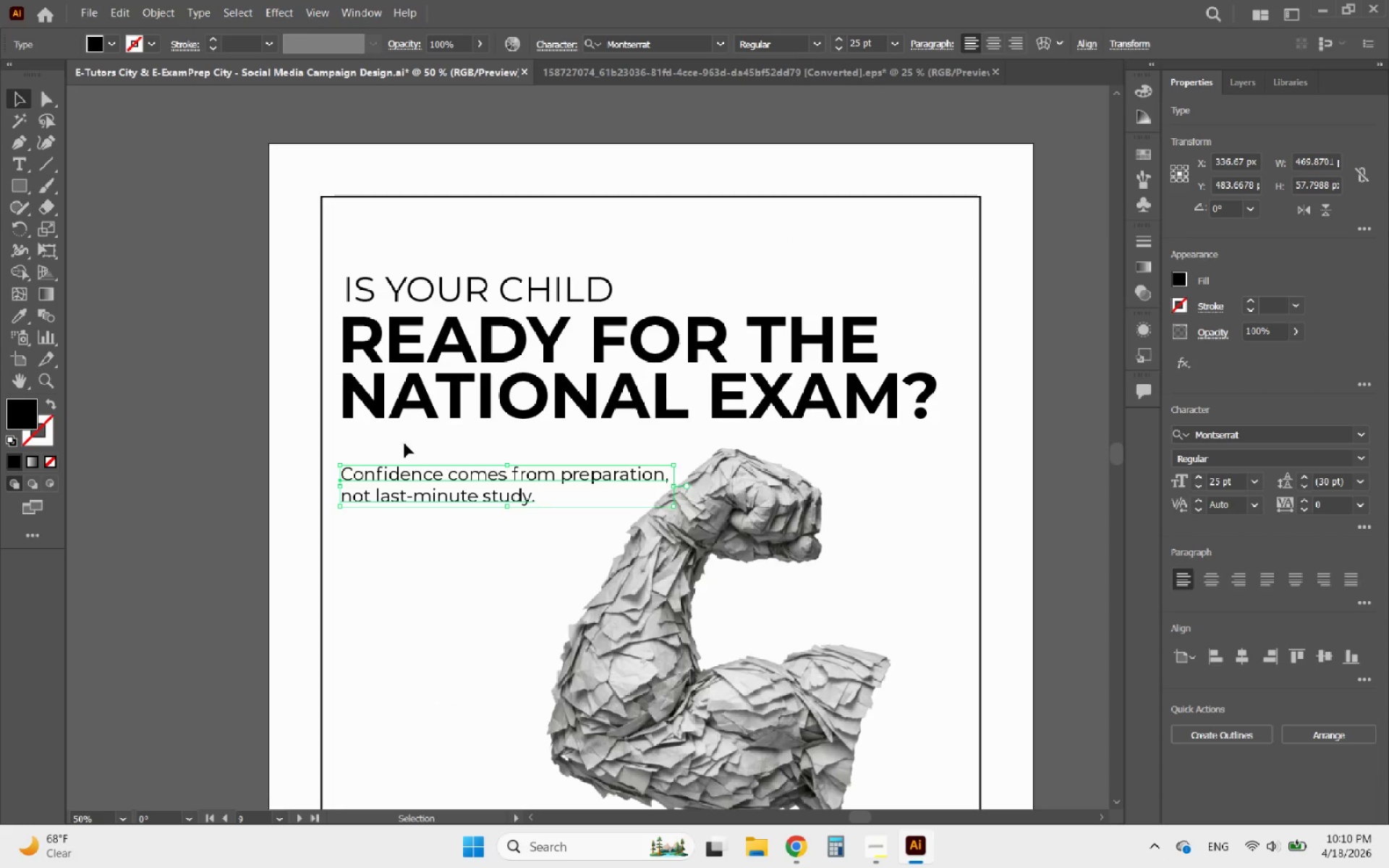 
left_click_drag(start_coordinate=[404, 443], to_coordinate=[354, 286])
 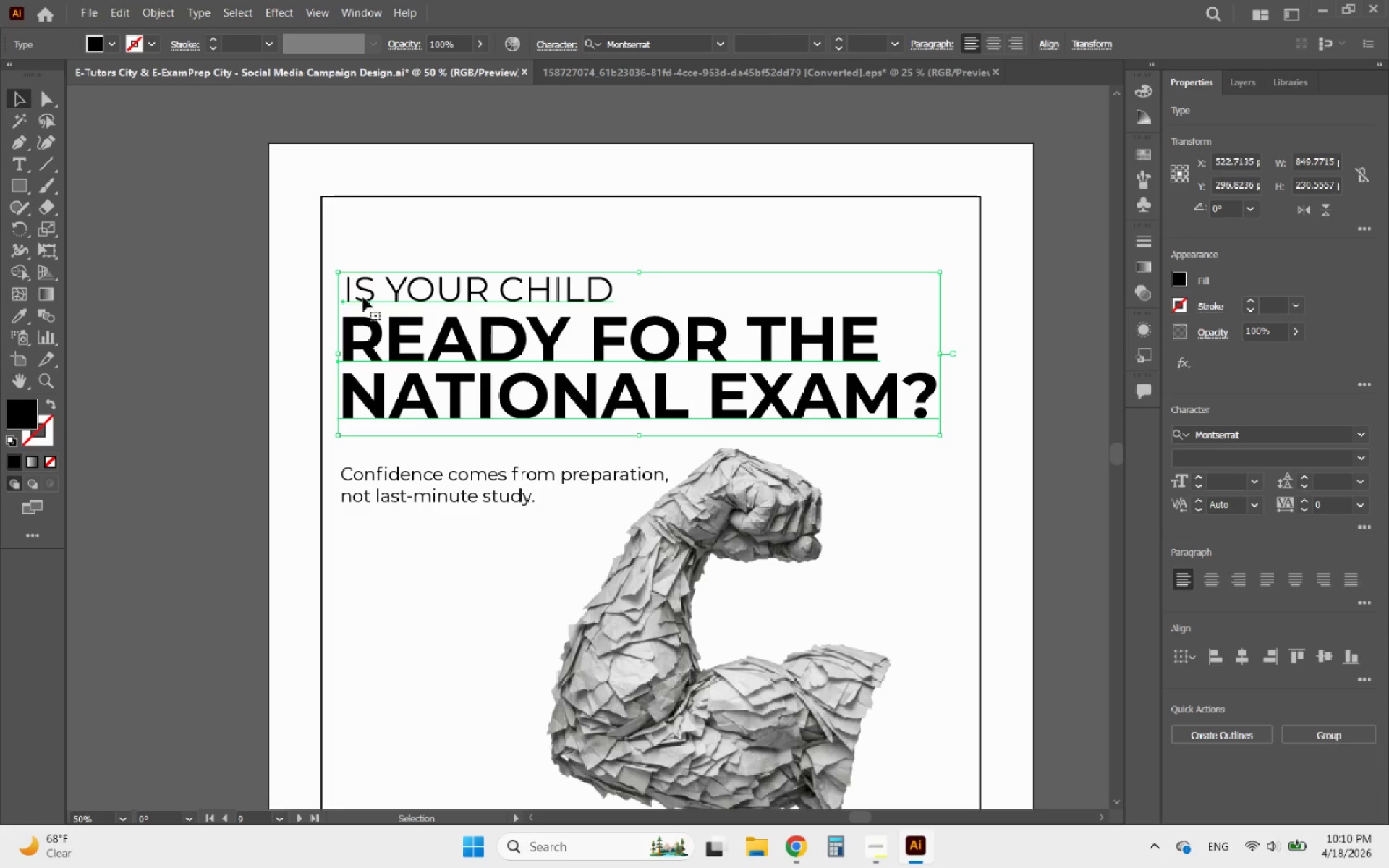 
left_click_drag(start_coordinate=[363, 297], to_coordinate=[368, 322])
 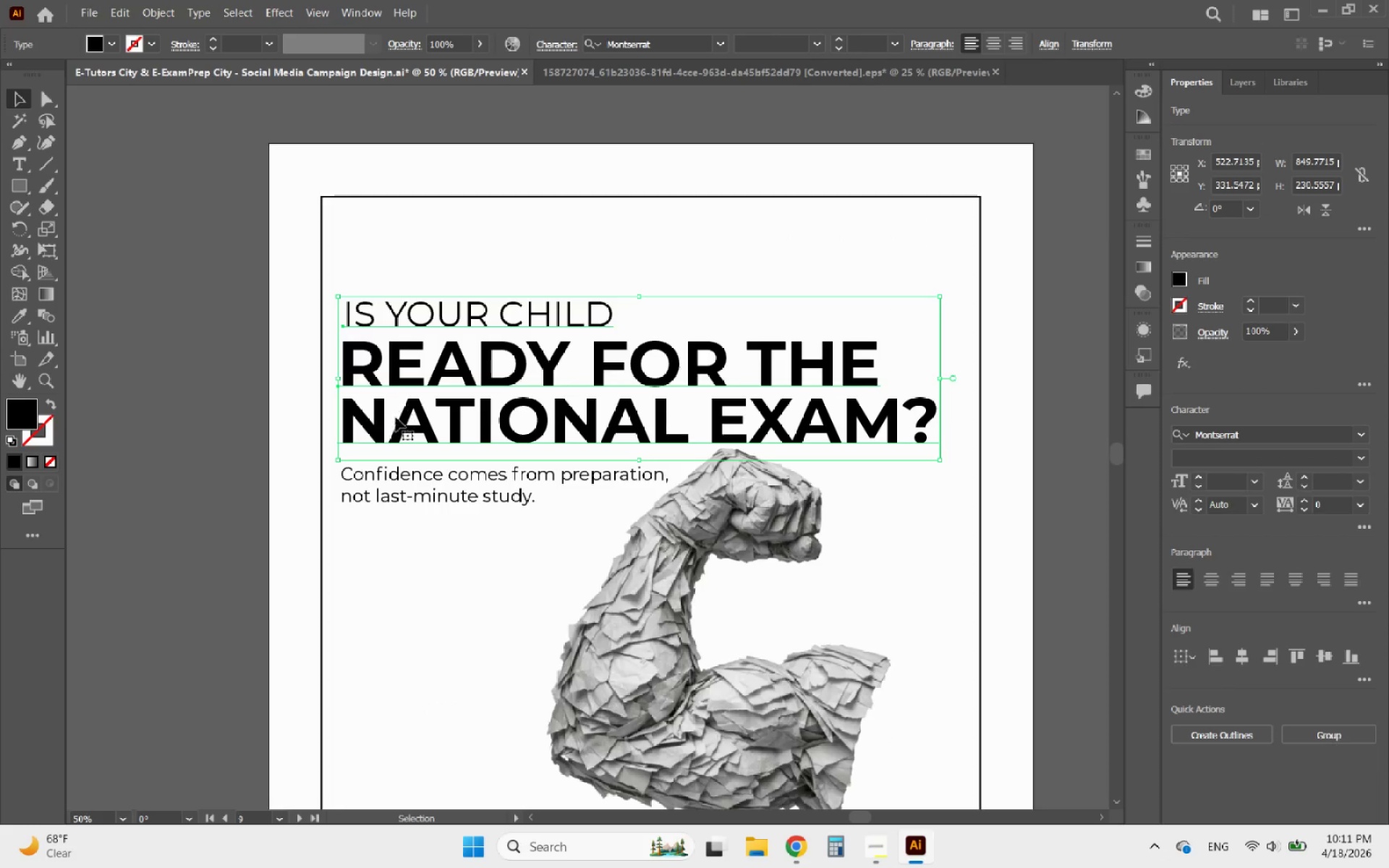 
hold_key(key=ShiftLeft, duration=5.13)
 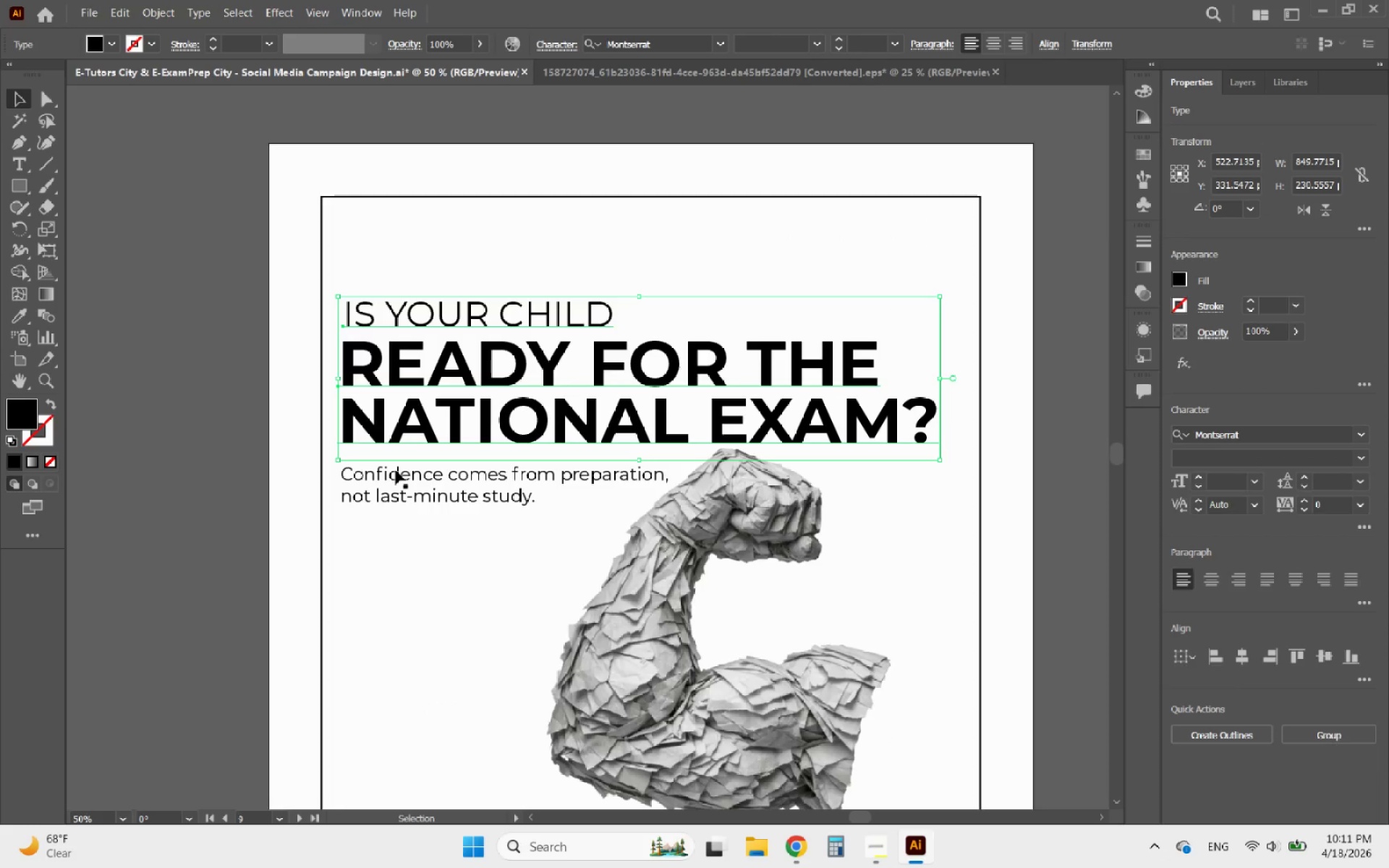 
left_click([396, 470])
 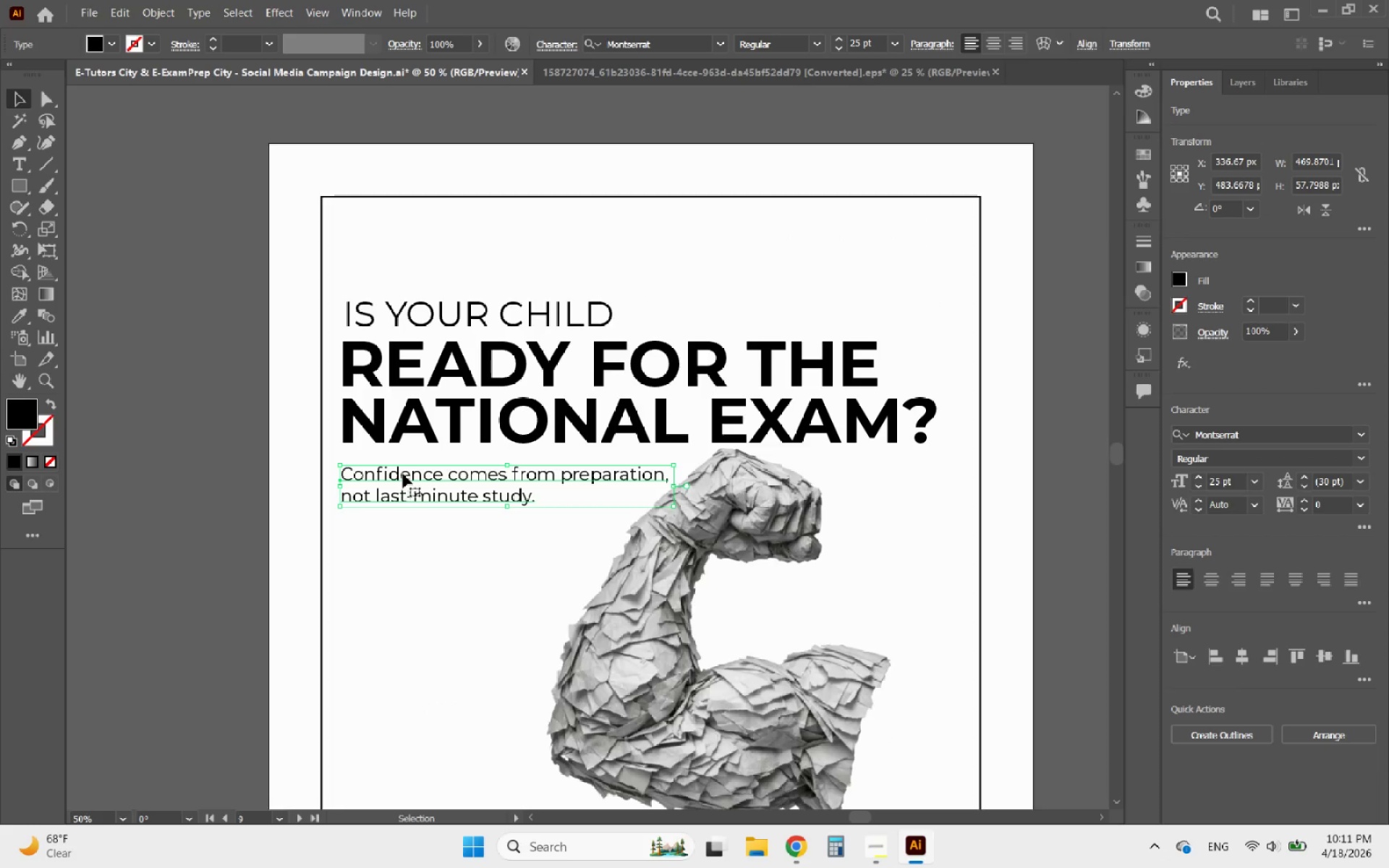 
left_click_drag(start_coordinate=[403, 473], to_coordinate=[403, 461])
 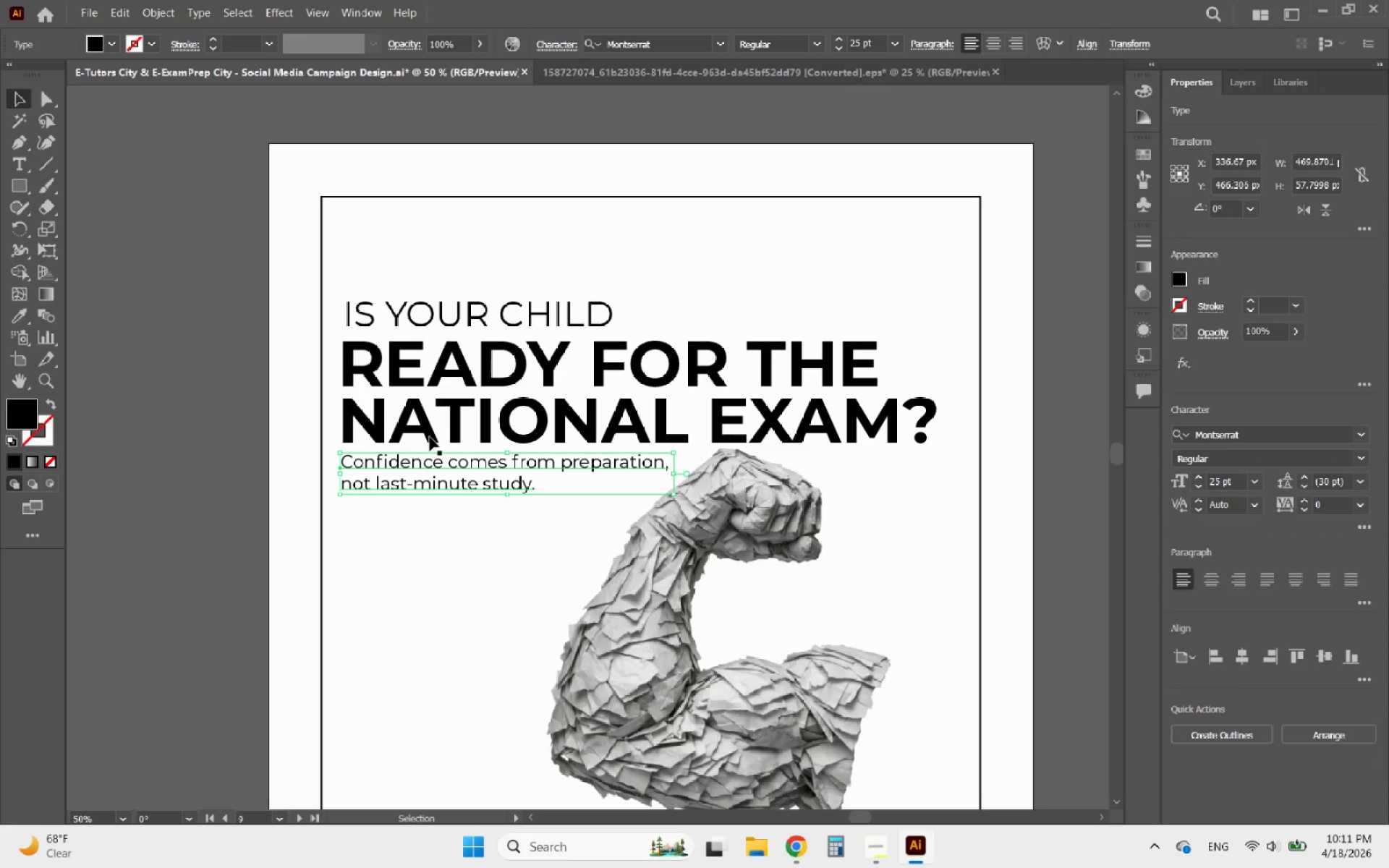 
hold_key(key=ShiftLeft, duration=1.14)
 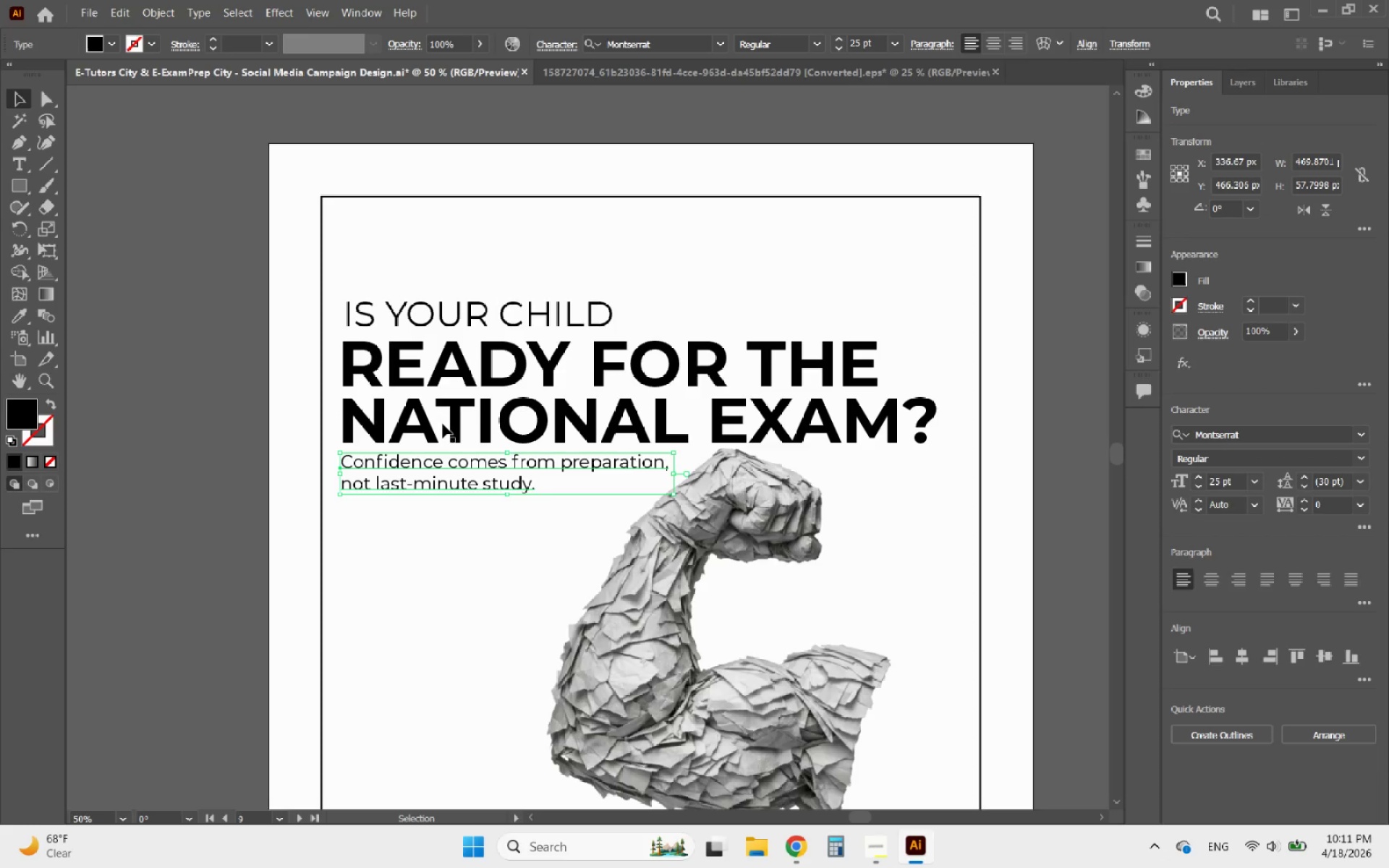 
hold_key(key=AltLeft, duration=0.56)
scroll: coordinate [481, 410], scroll_direction: down, amount: 3.0
 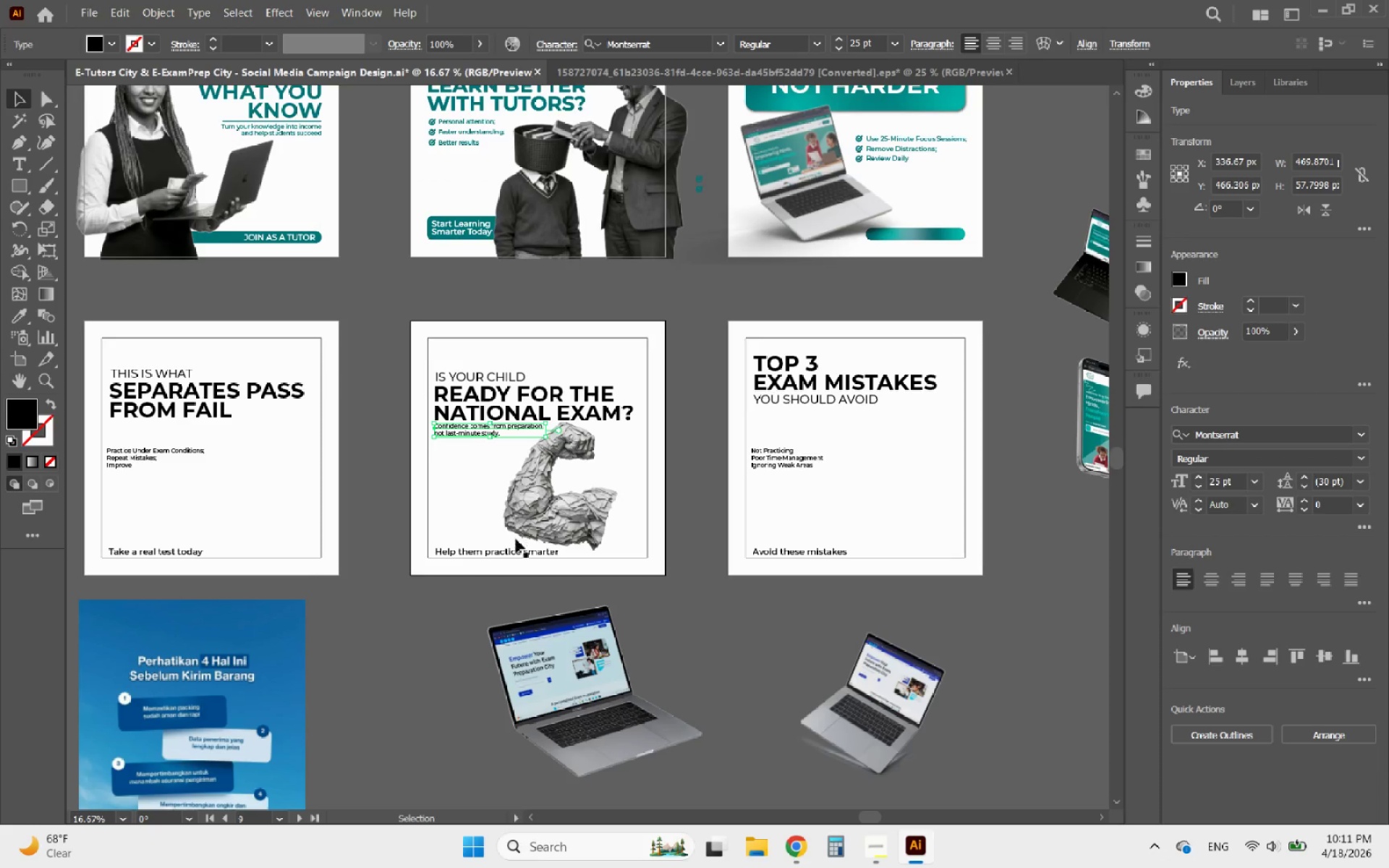 
hold_key(key=AltLeft, duration=0.43)
scroll: coordinate [441, 549], scroll_direction: up, amount: 1.0
 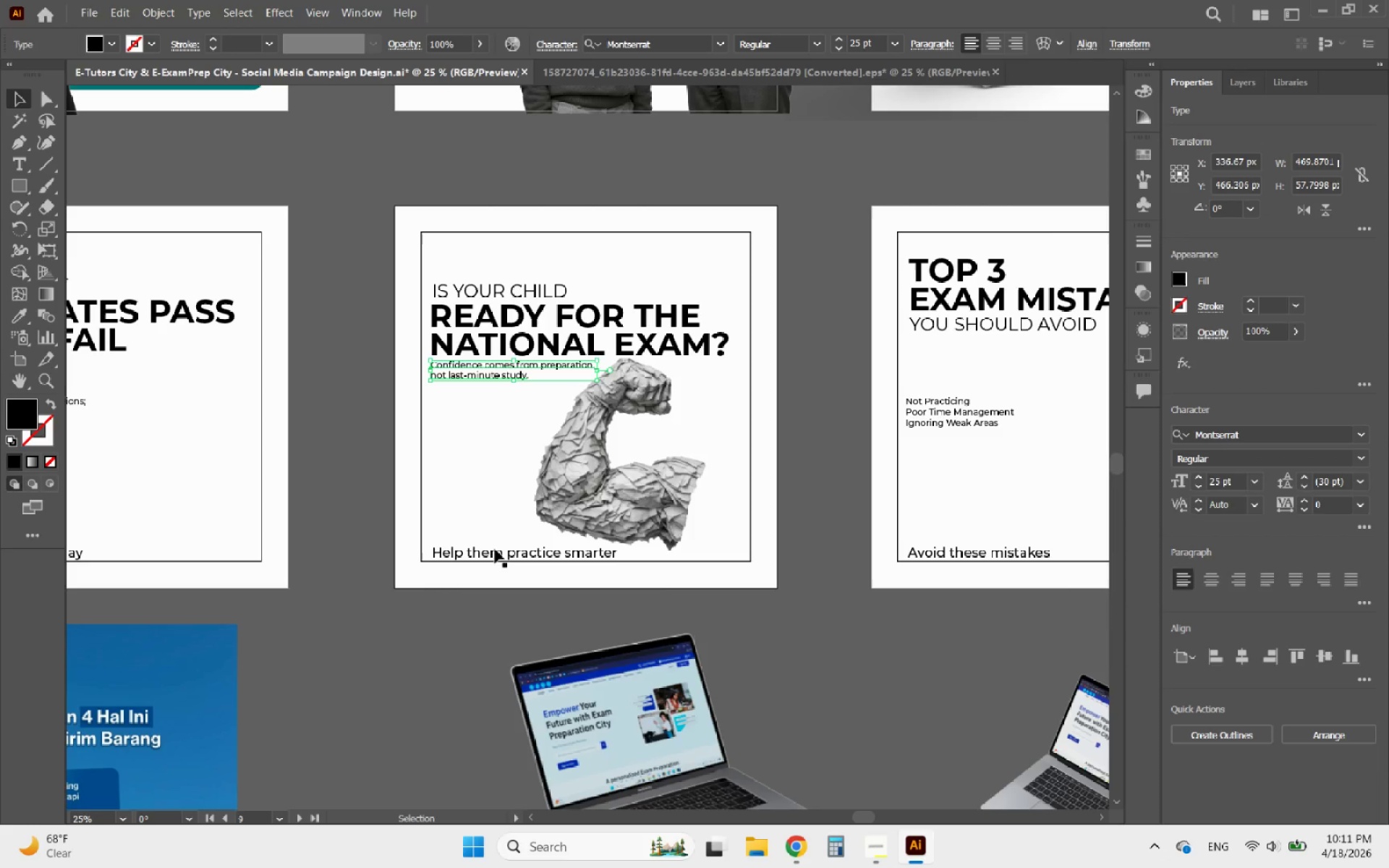 
left_click([495, 549])
 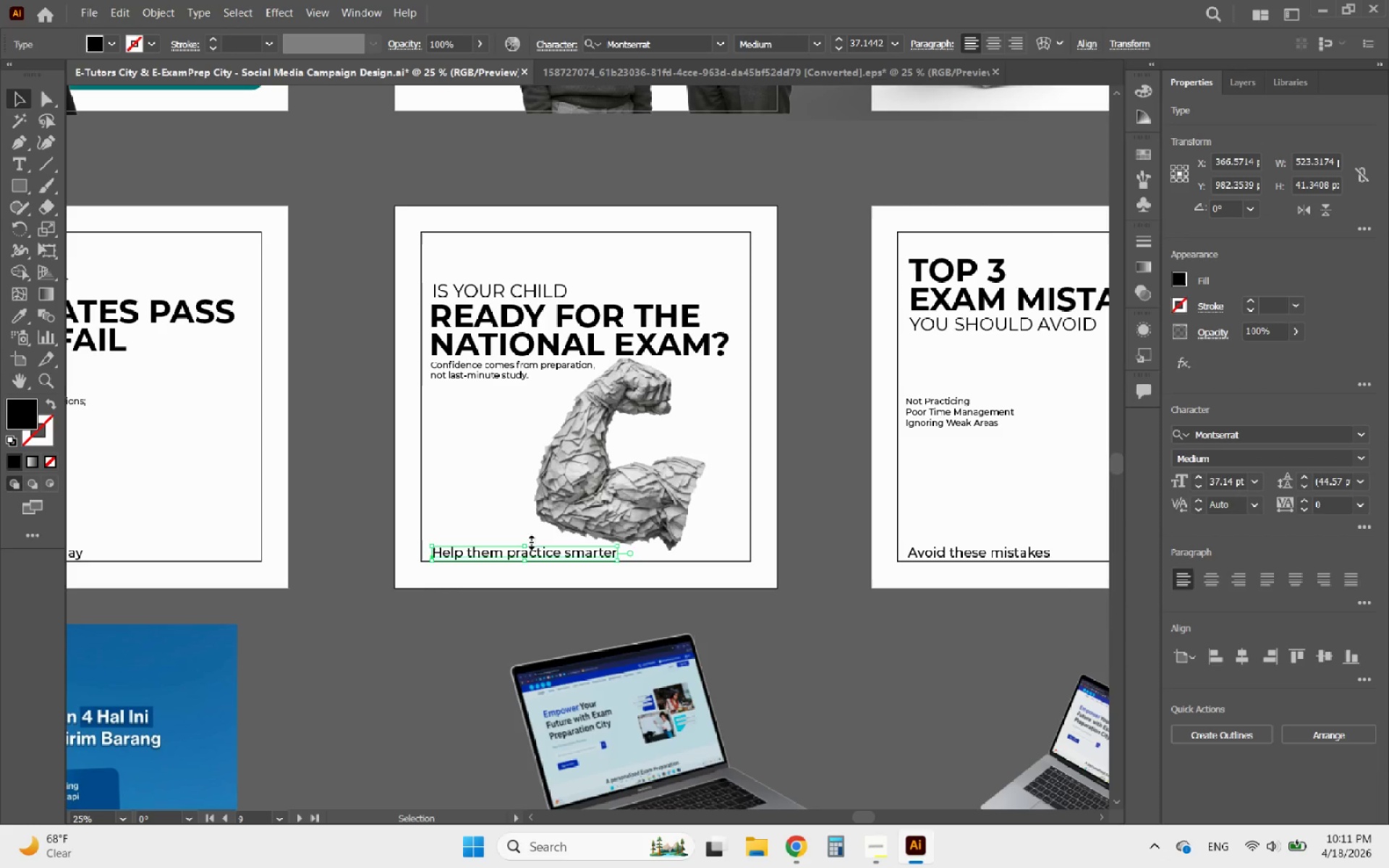 
hold_key(key=AltLeft, duration=0.78)
scroll: coordinate [681, 516], scroll_direction: down, amount: 2.0
 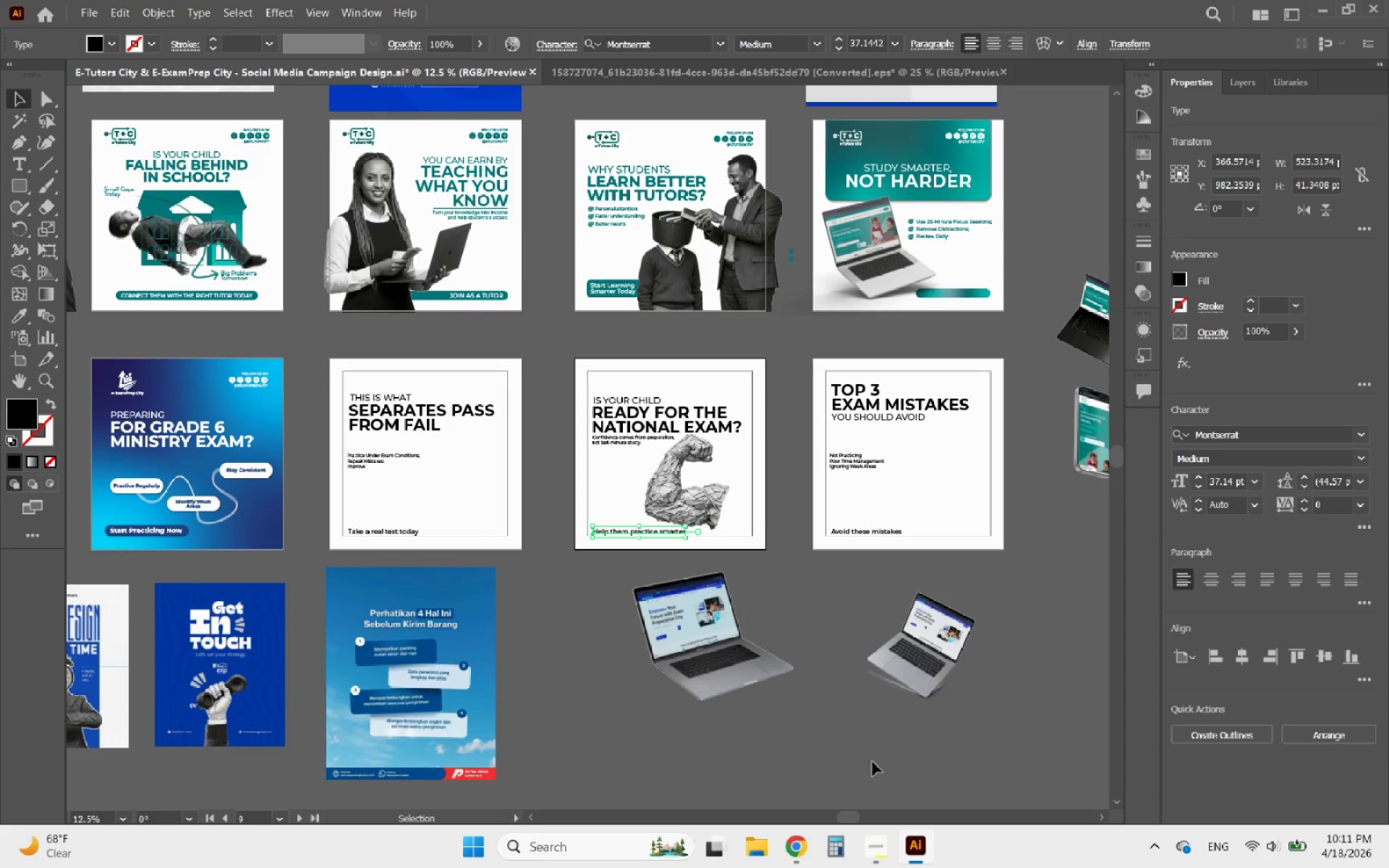 
left_click([876, 851])
 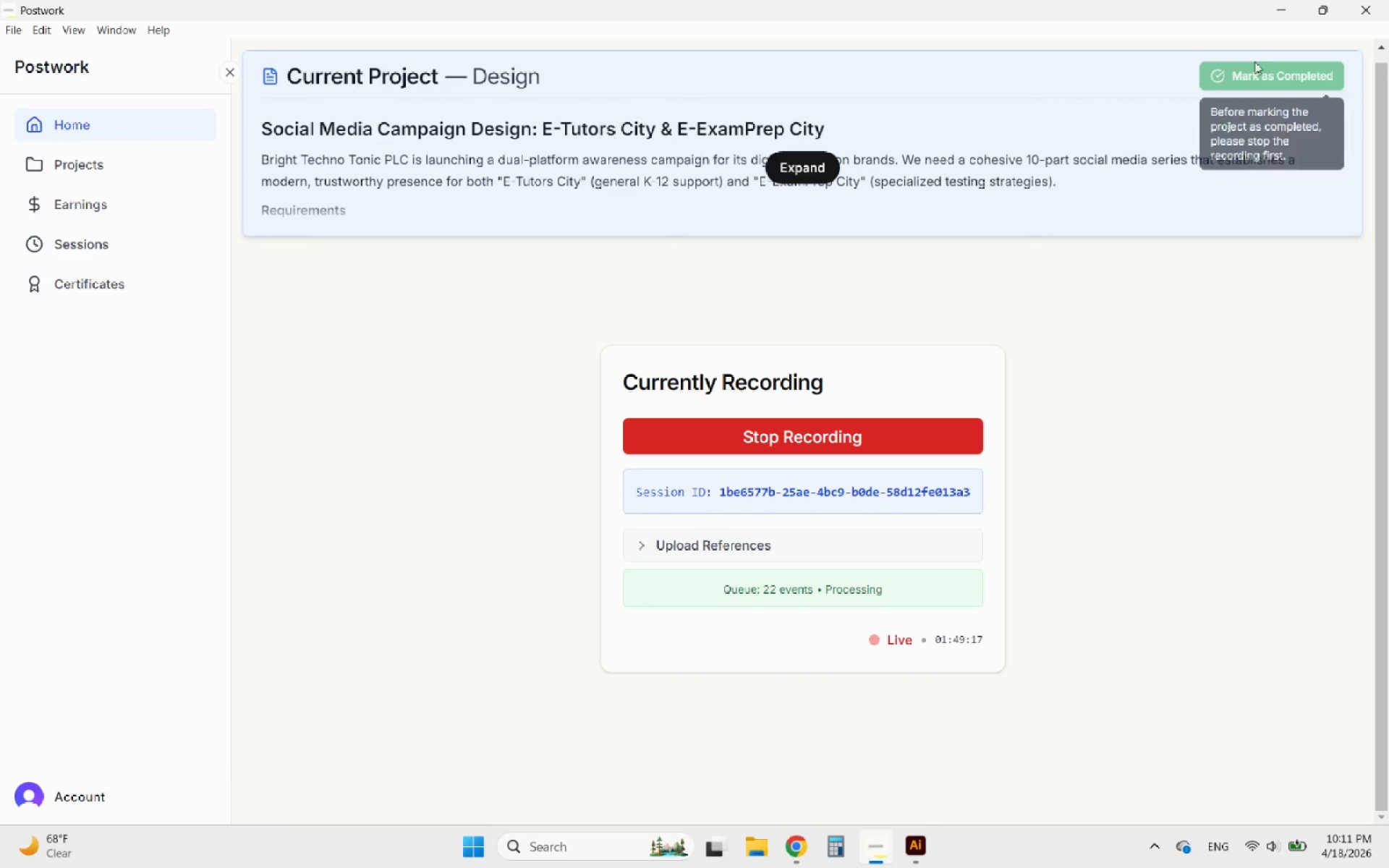 
left_click([1278, 15])
 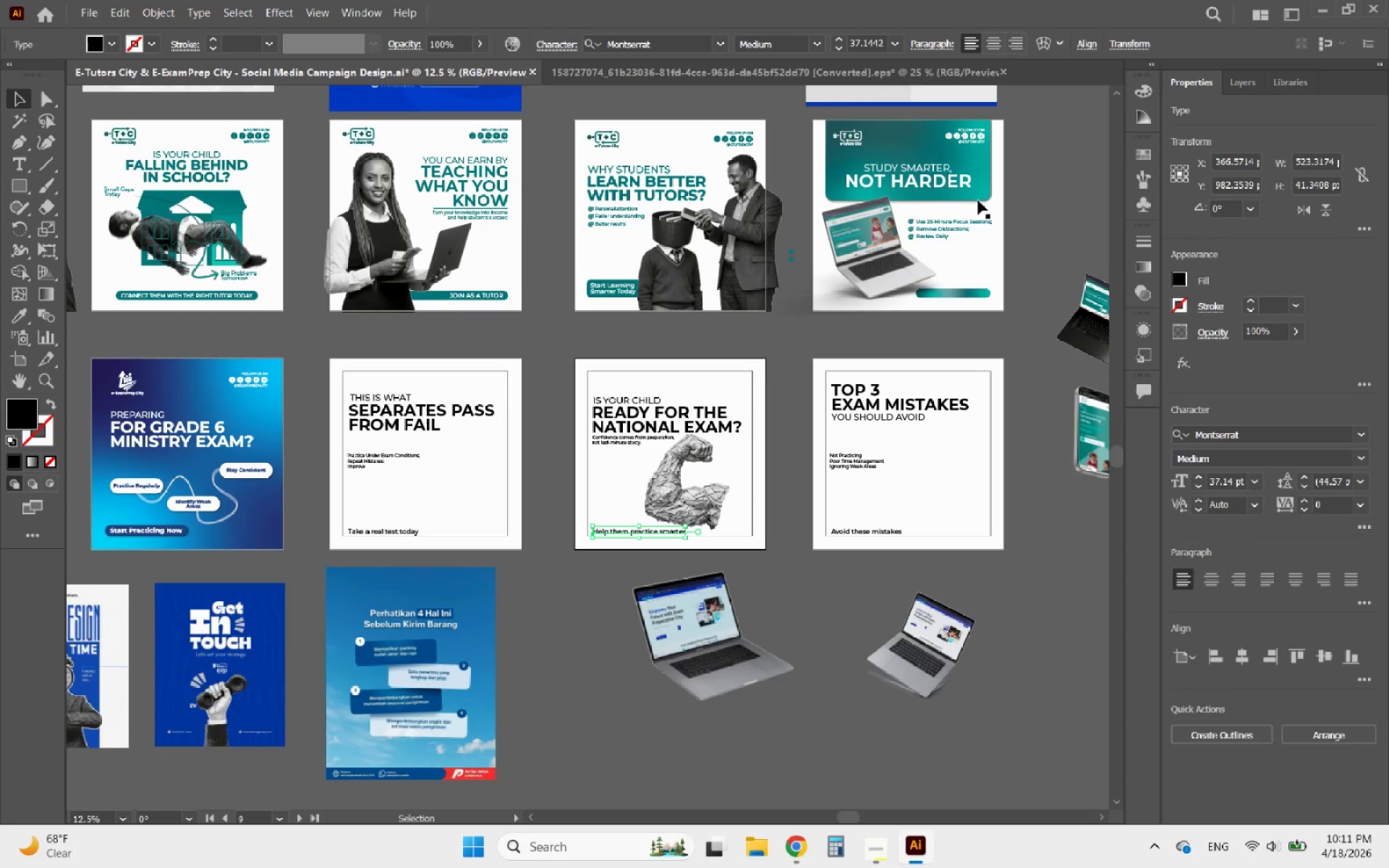 
hold_key(key=AltLeft, duration=0.69)
scroll: coordinate [770, 384], scroll_direction: down, amount: 1.0
 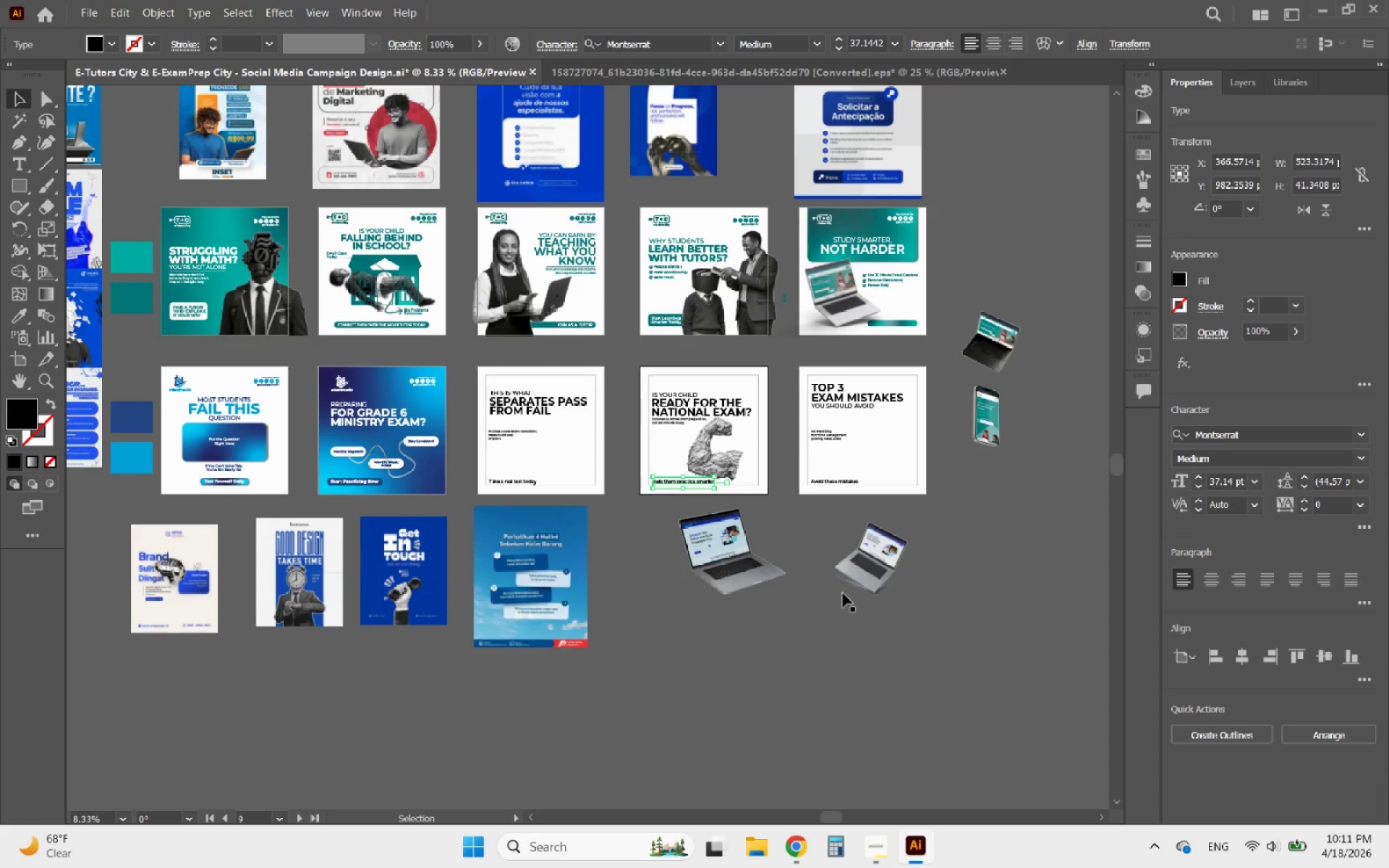 
left_click([846, 602])
 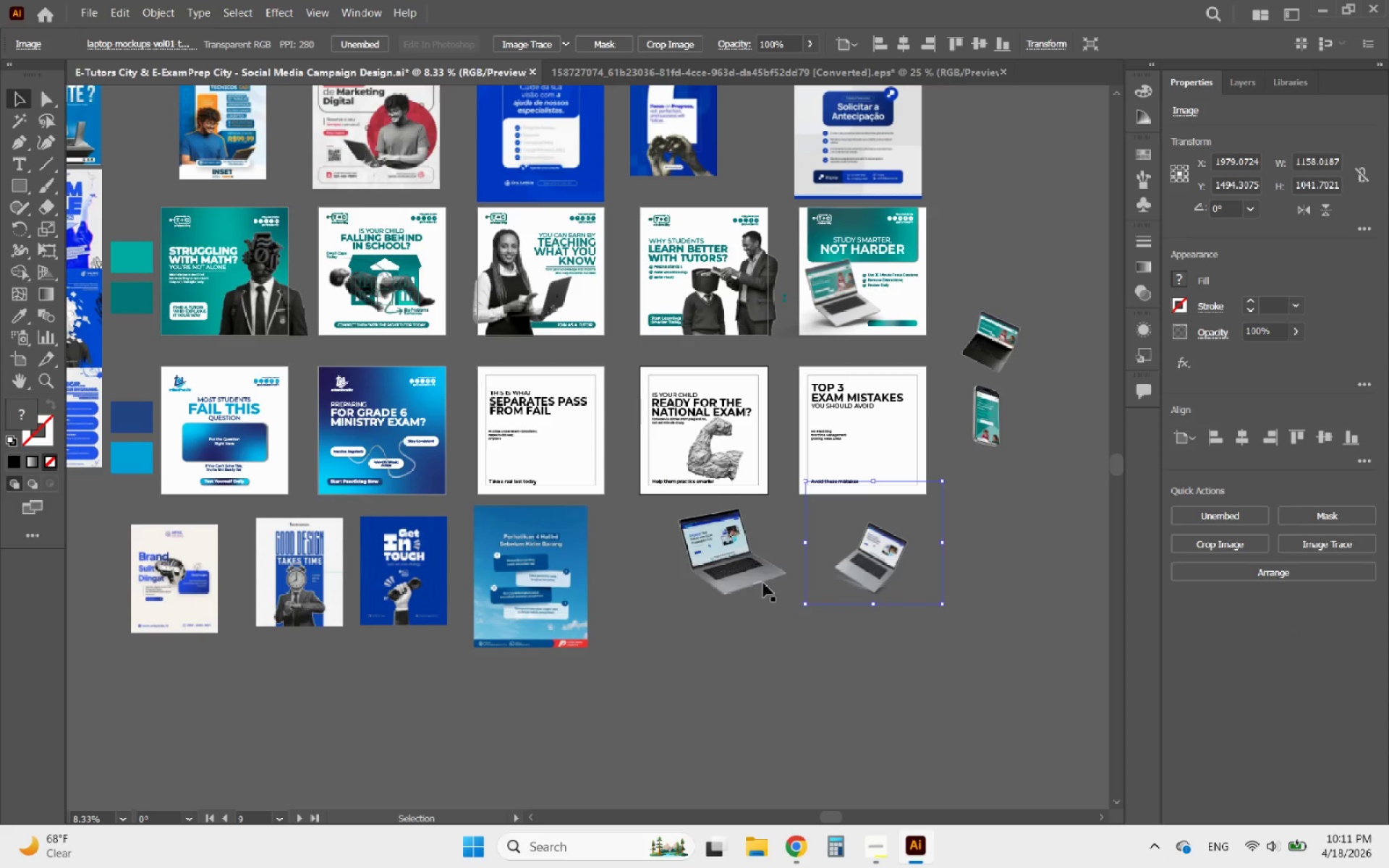 
hold_key(key=AltLeft, duration=1.05)
scroll: coordinate [572, 448], scroll_direction: up, amount: 2.0
 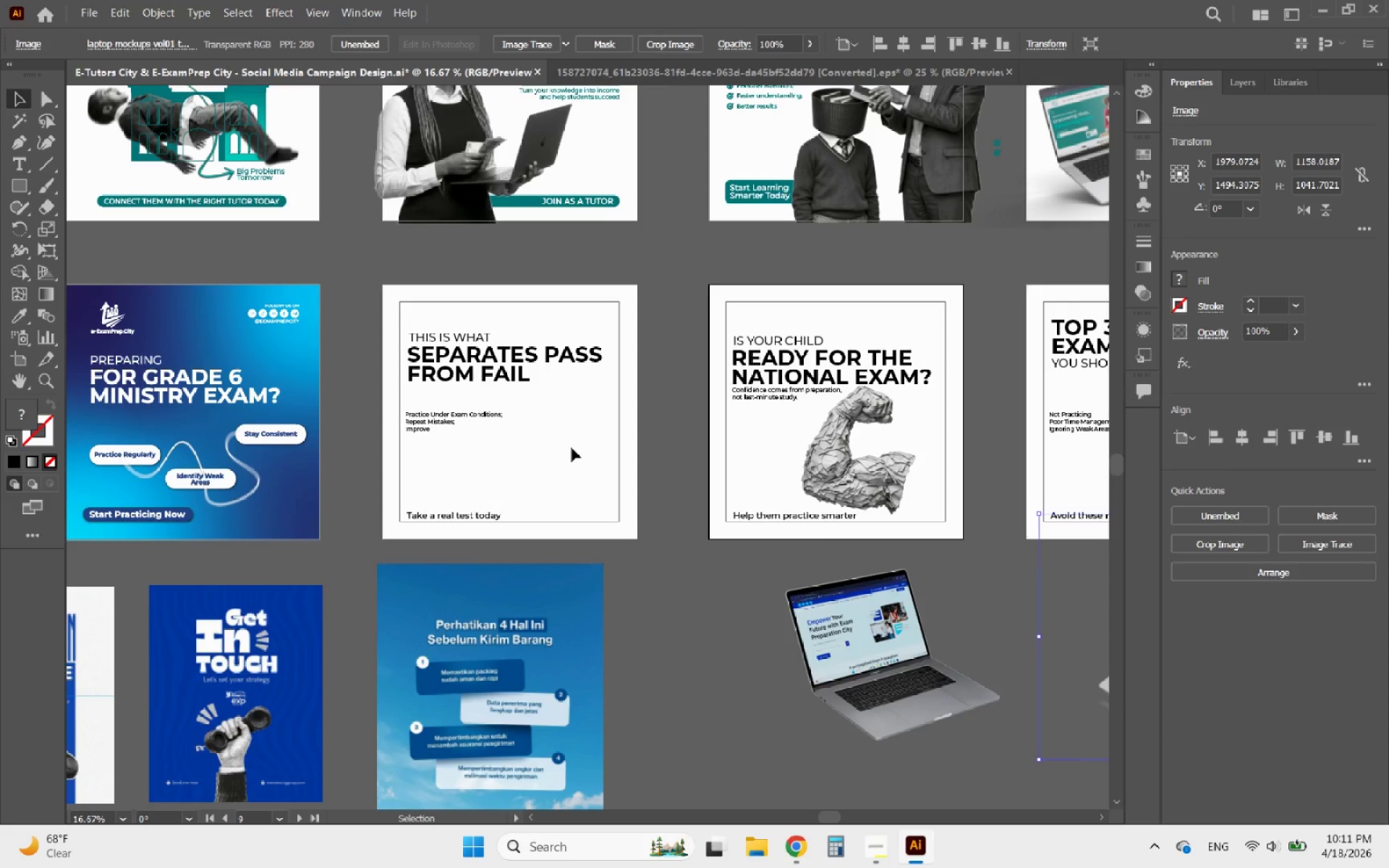 
hold_key(key=AltLeft, duration=0.55)
scroll: coordinate [592, 492], scroll_direction: down, amount: 2.0
 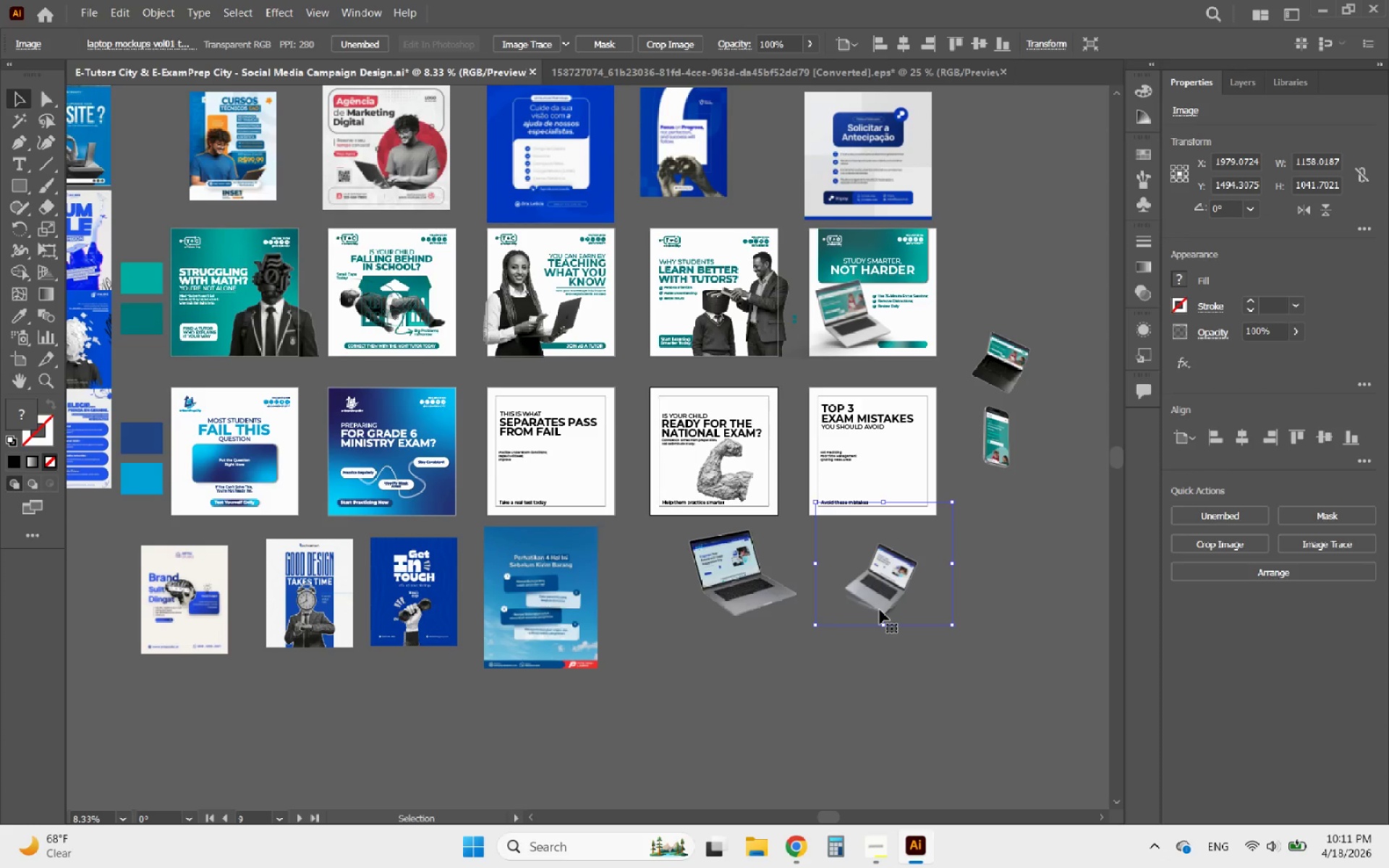 
hold_key(key=AltLeft, duration=0.87)
scroll: coordinate [759, 573], scroll_direction: up, amount: 3.0
 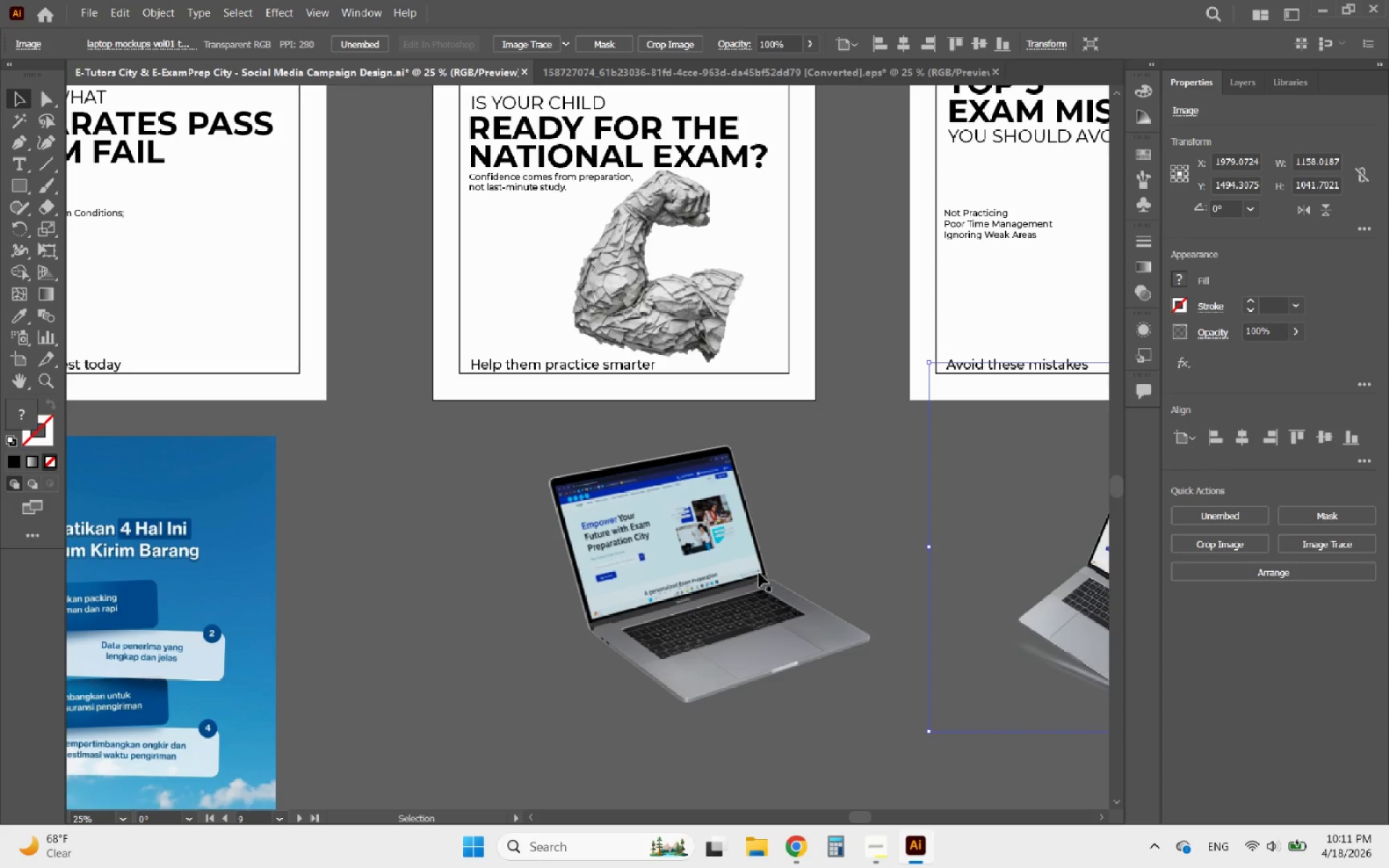 
hold_key(key=AltLeft, duration=2.73)
scroll: coordinate [990, 596], scroll_direction: up, amount: 1.0
 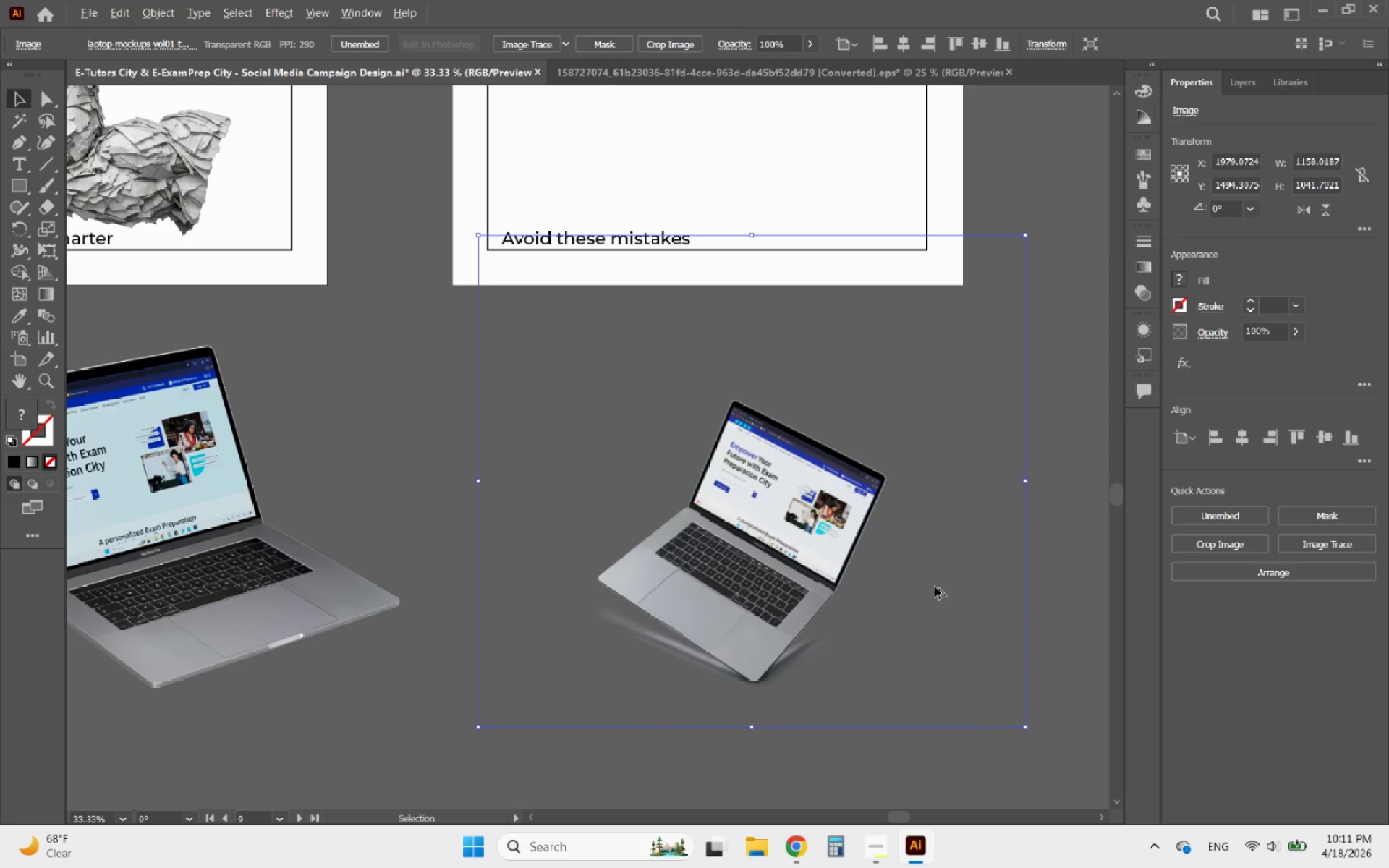 
scroll: coordinate [935, 587], scroll_direction: down, amount: 3.0
 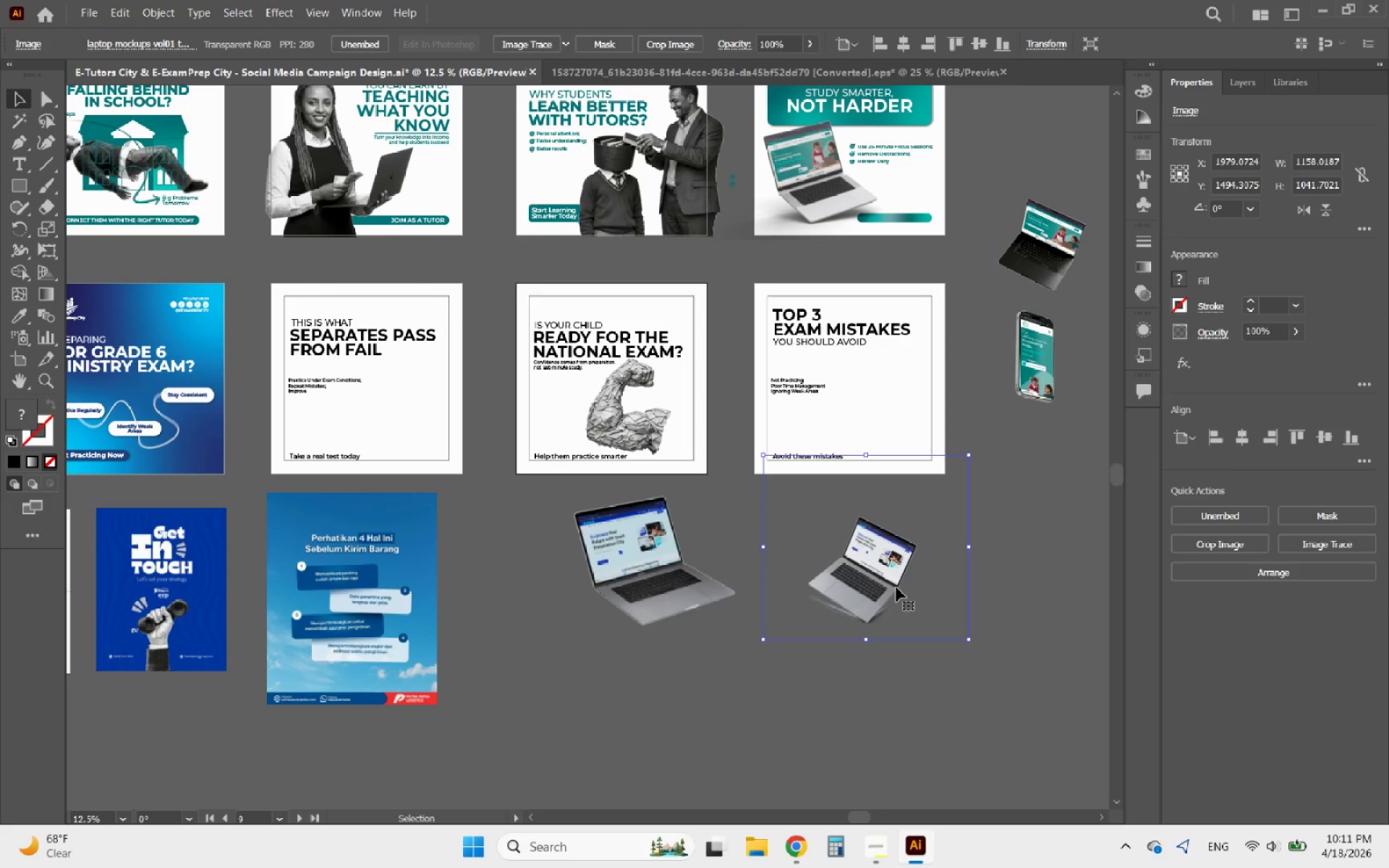 
hold_key(key=AltLeft, duration=0.4)
scroll: coordinate [892, 587], scroll_direction: down, amount: 2.0
 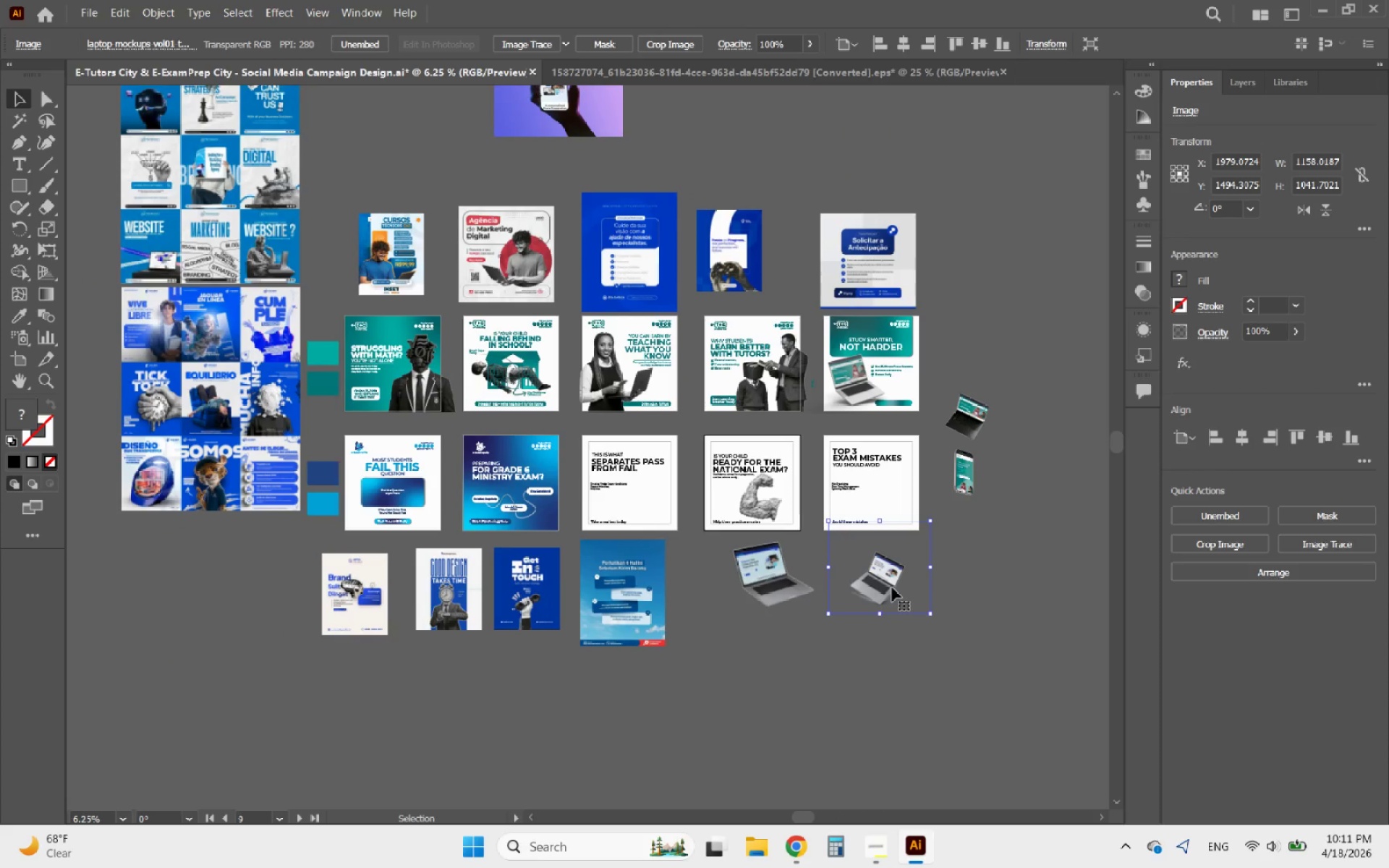 
left_click_drag(start_coordinate=[890, 587], to_coordinate=[649, 503])
 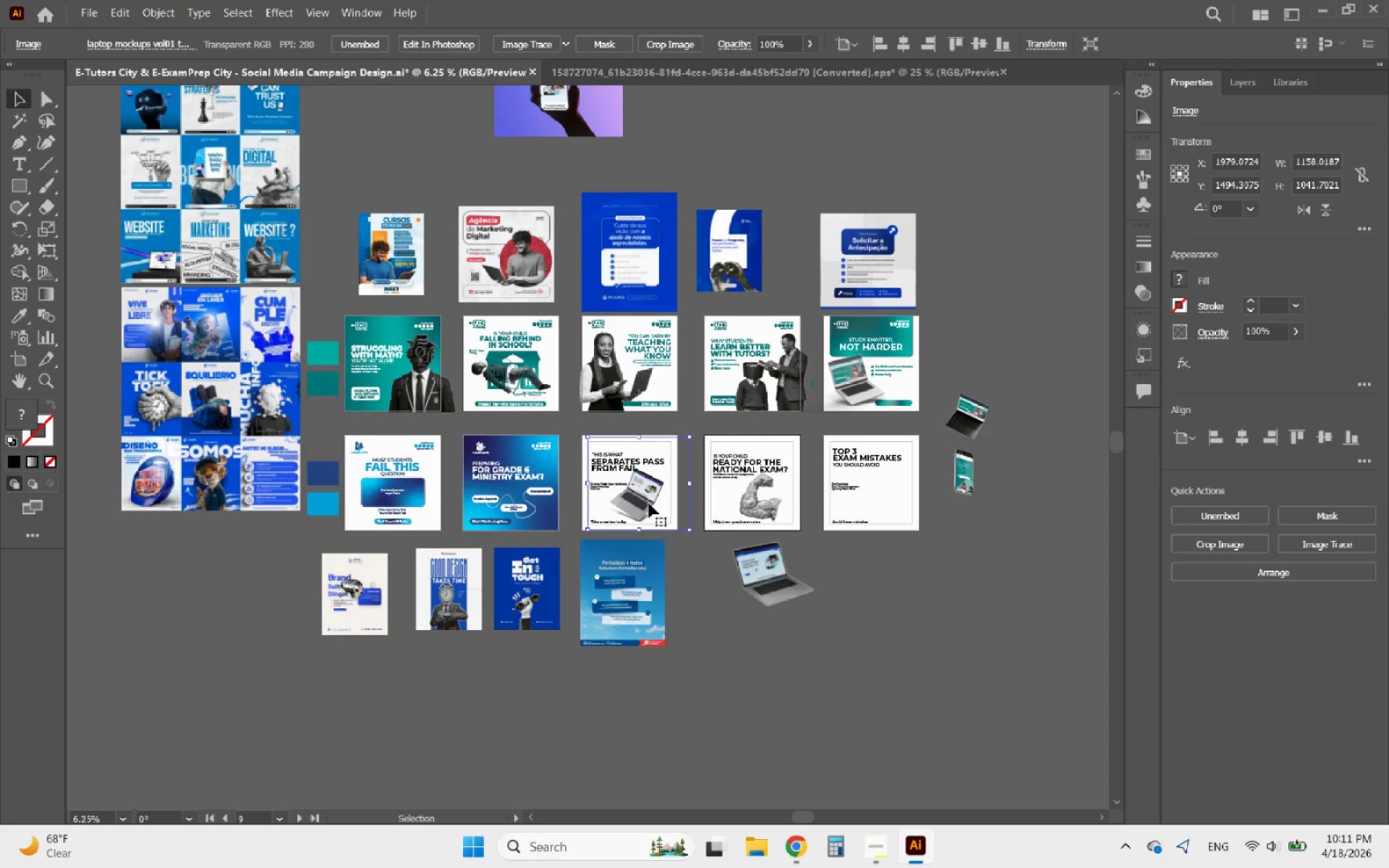 
hold_key(key=AltLeft, duration=0.71)
scroll: coordinate [634, 495], scroll_direction: up, amount: 4.0
 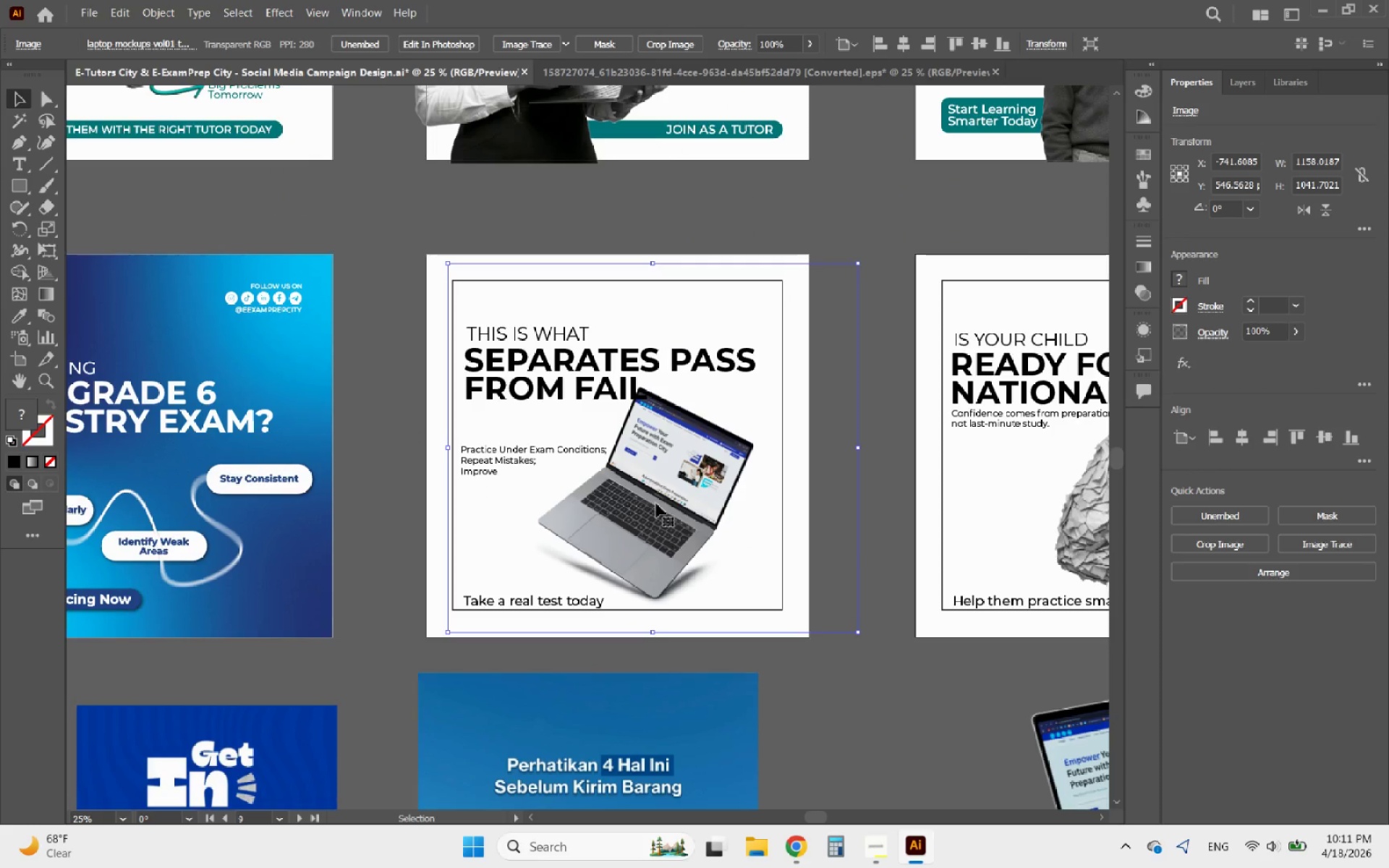 
left_click_drag(start_coordinate=[657, 506], to_coordinate=[683, 503])
 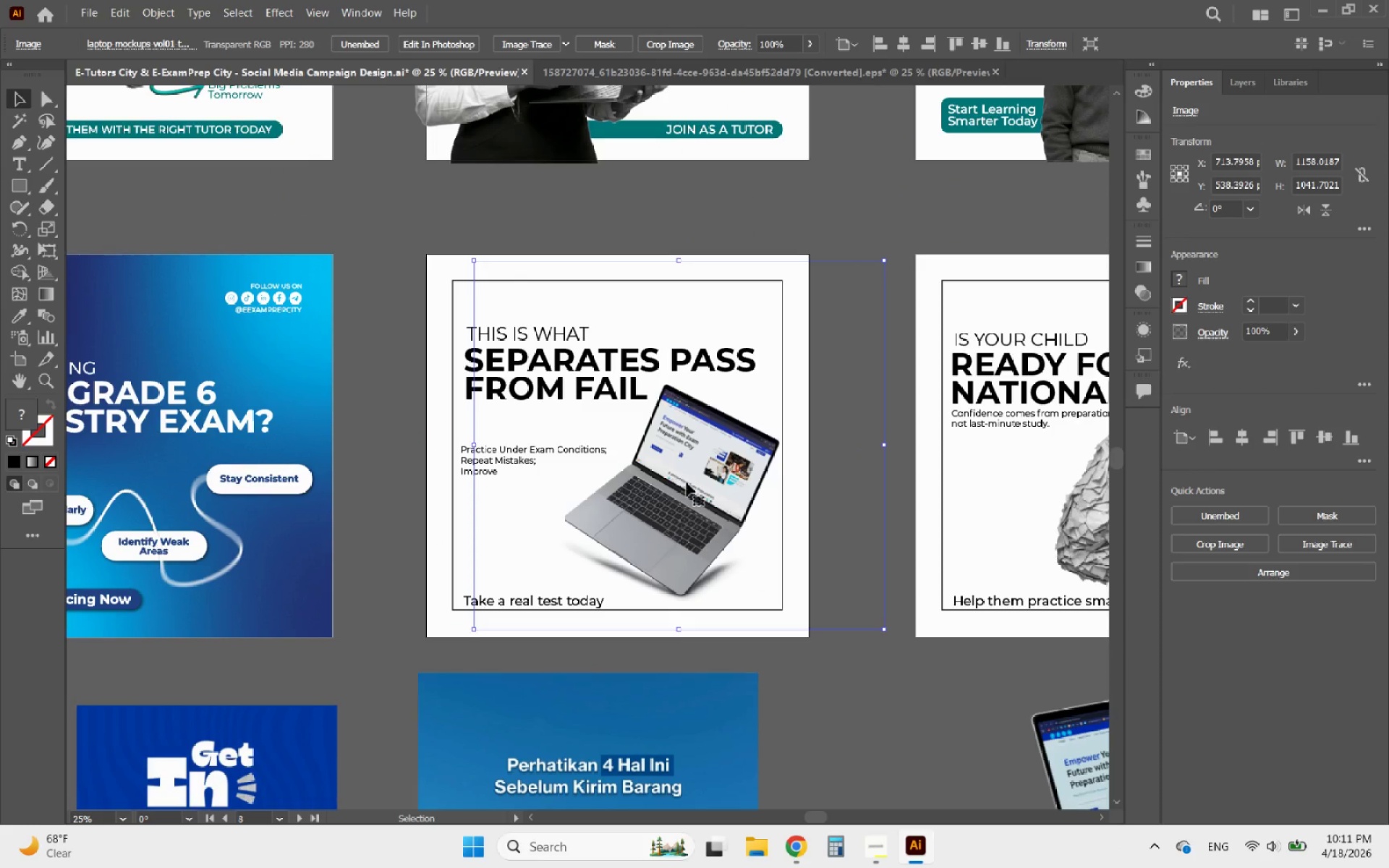 
hold_key(key=AltLeft, duration=0.5)
scroll: coordinate [696, 462], scroll_direction: down, amount: 1.0
 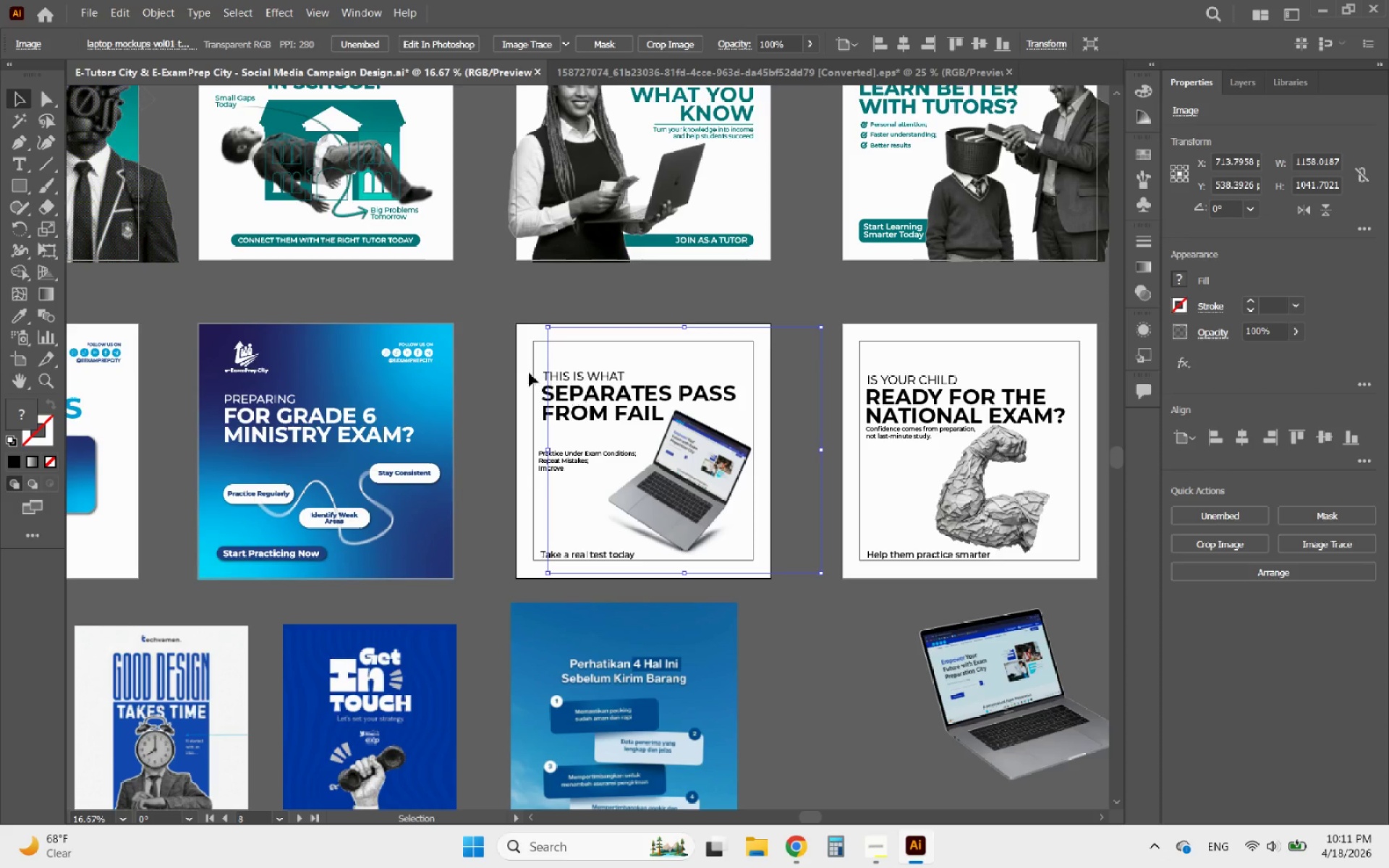 
left_click([488, 358])
 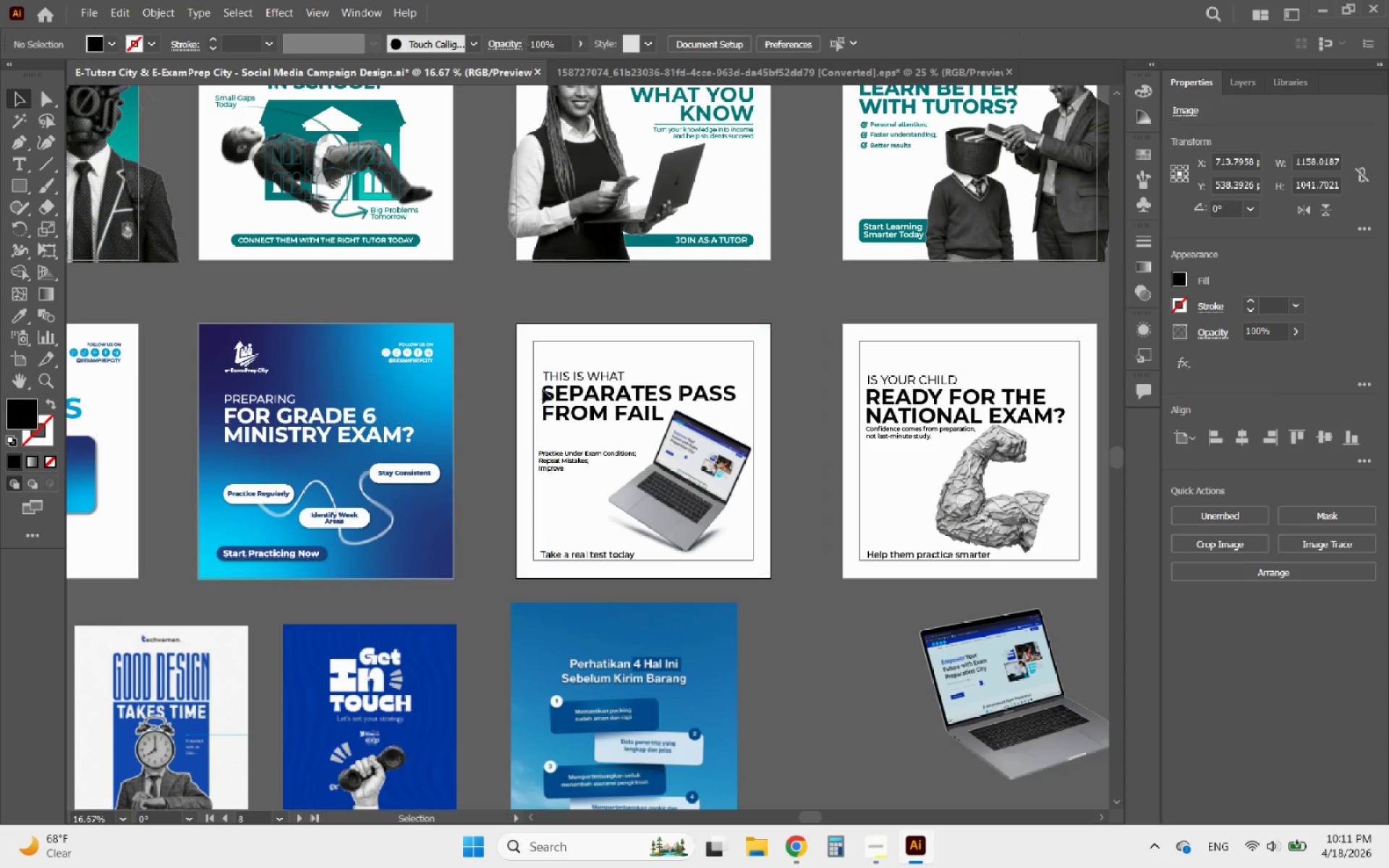 
hold_key(key=AltLeft, duration=0.37)
scroll: coordinate [606, 420], scroll_direction: up, amount: 3.0
 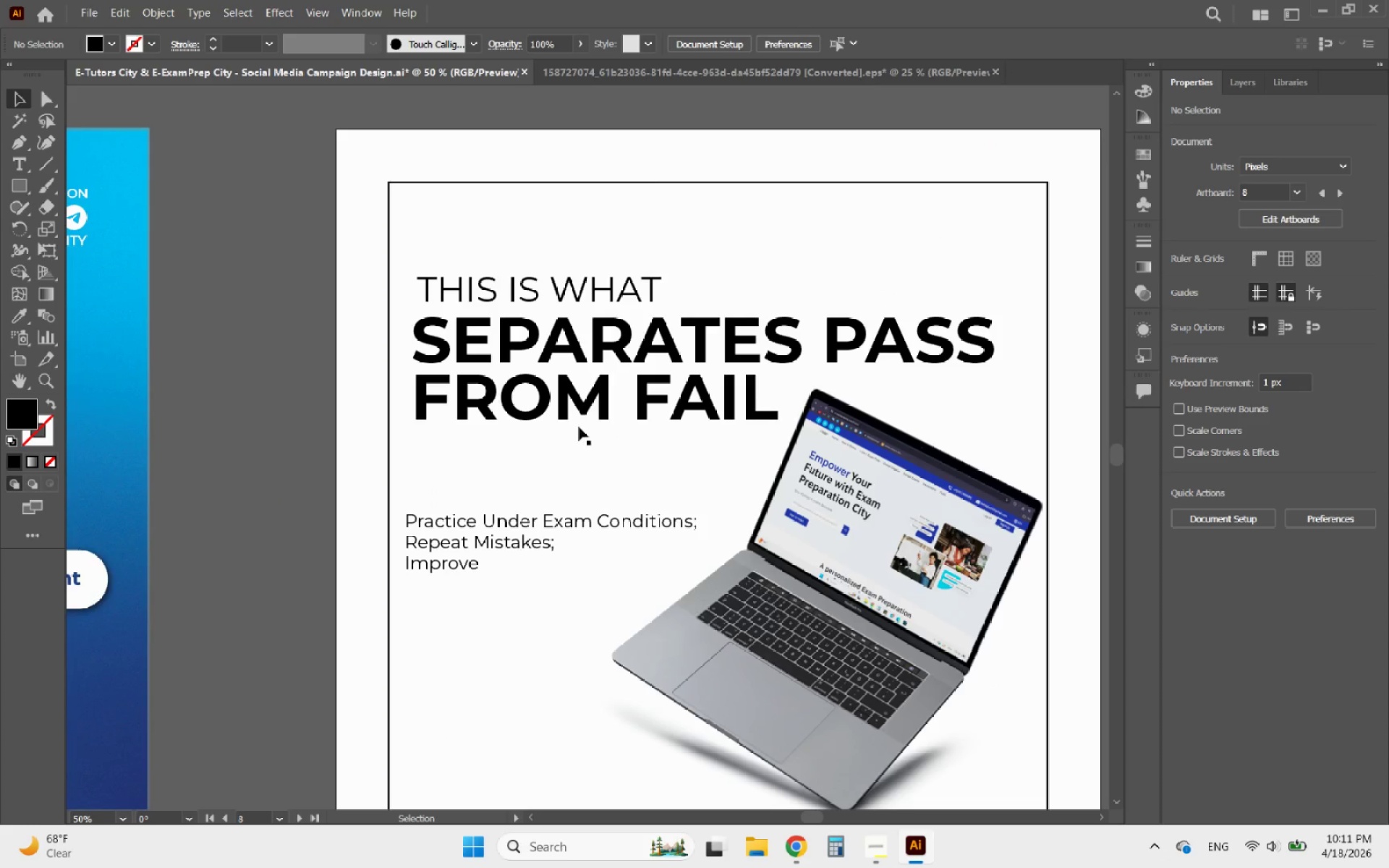 
left_click_drag(start_coordinate=[566, 439], to_coordinate=[480, 332])
 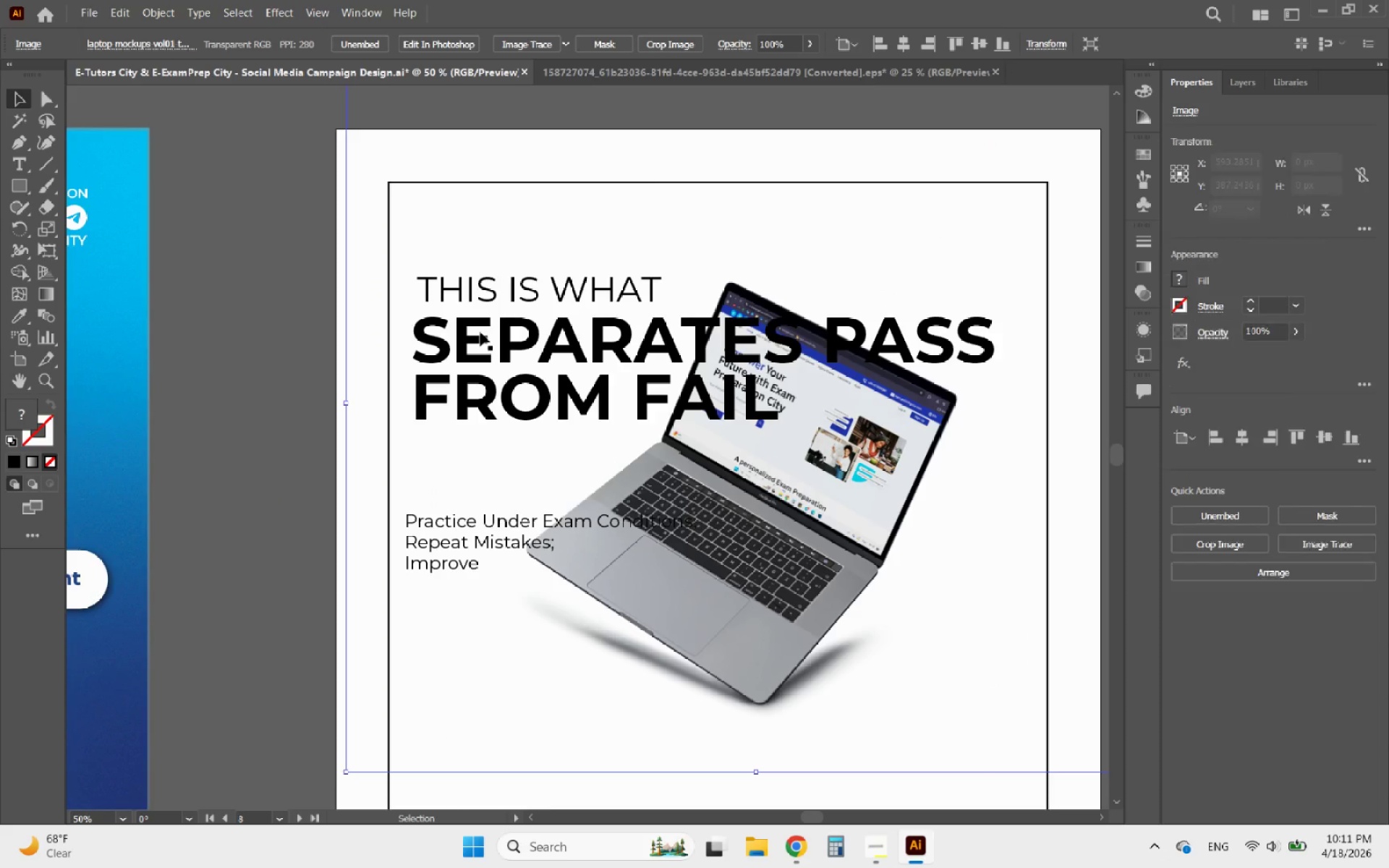 
key(Control+Z)
 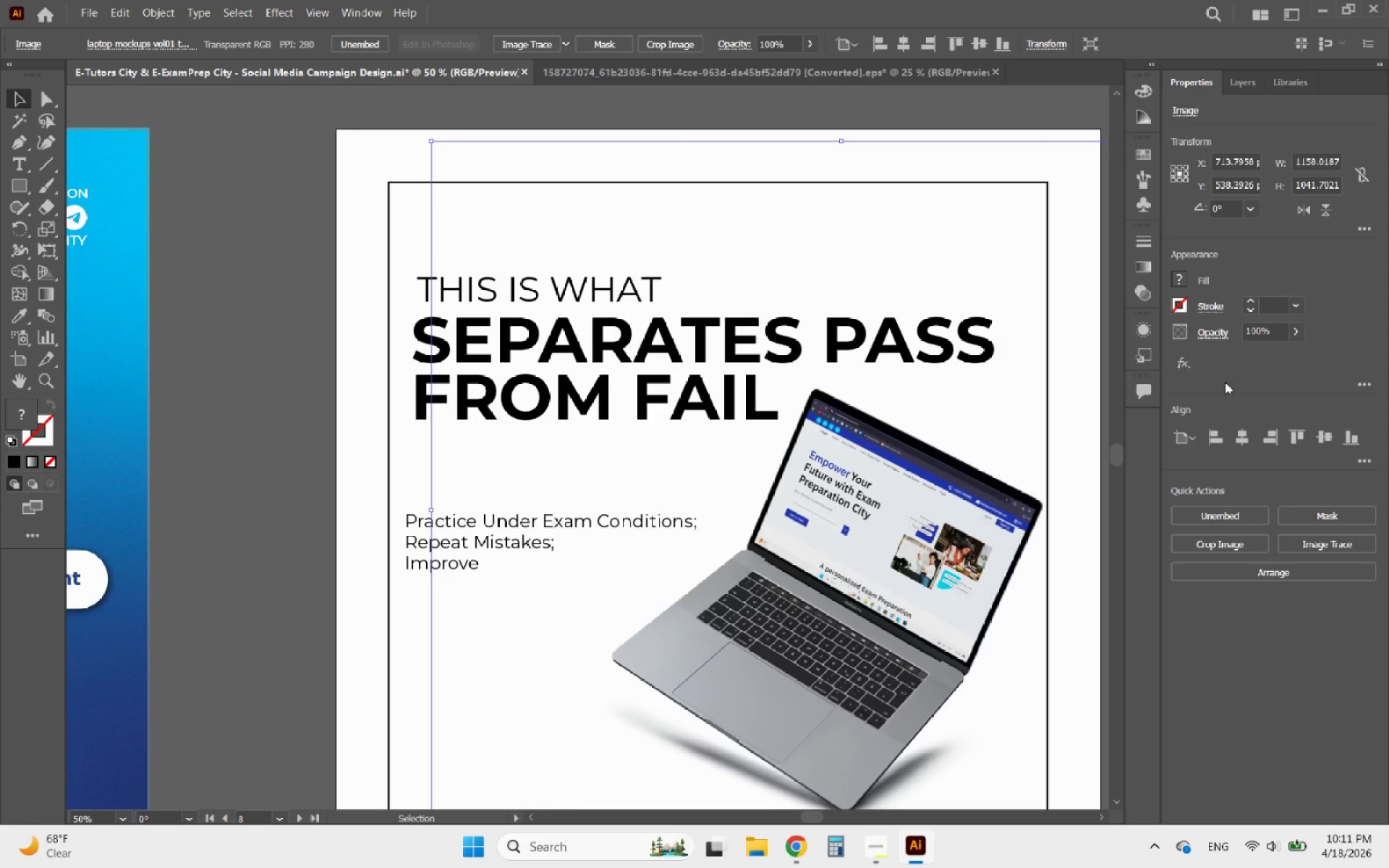 
key(Alt+AltLeft)
 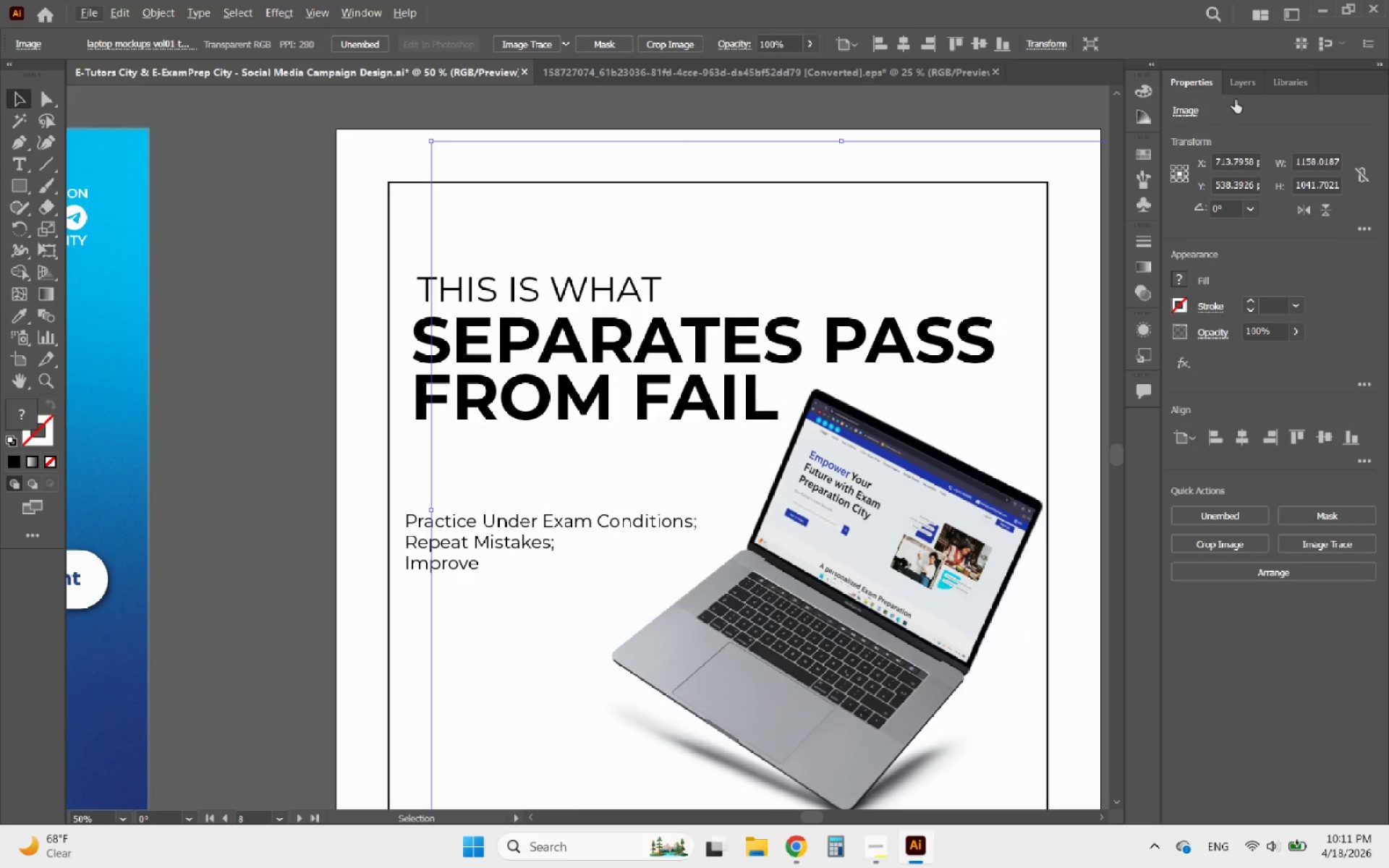 
left_click([1254, 84])
 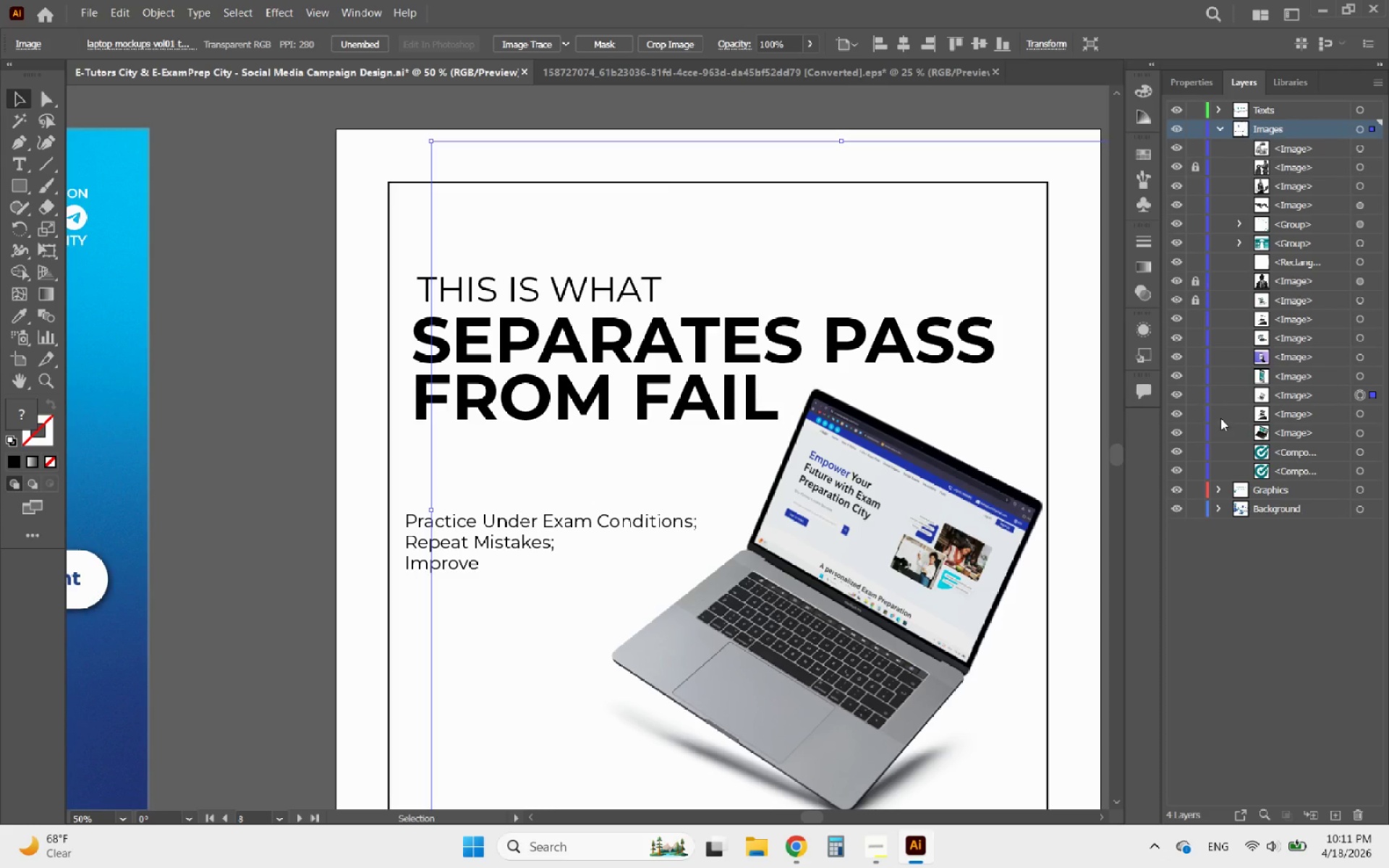 
left_click([1201, 394])
 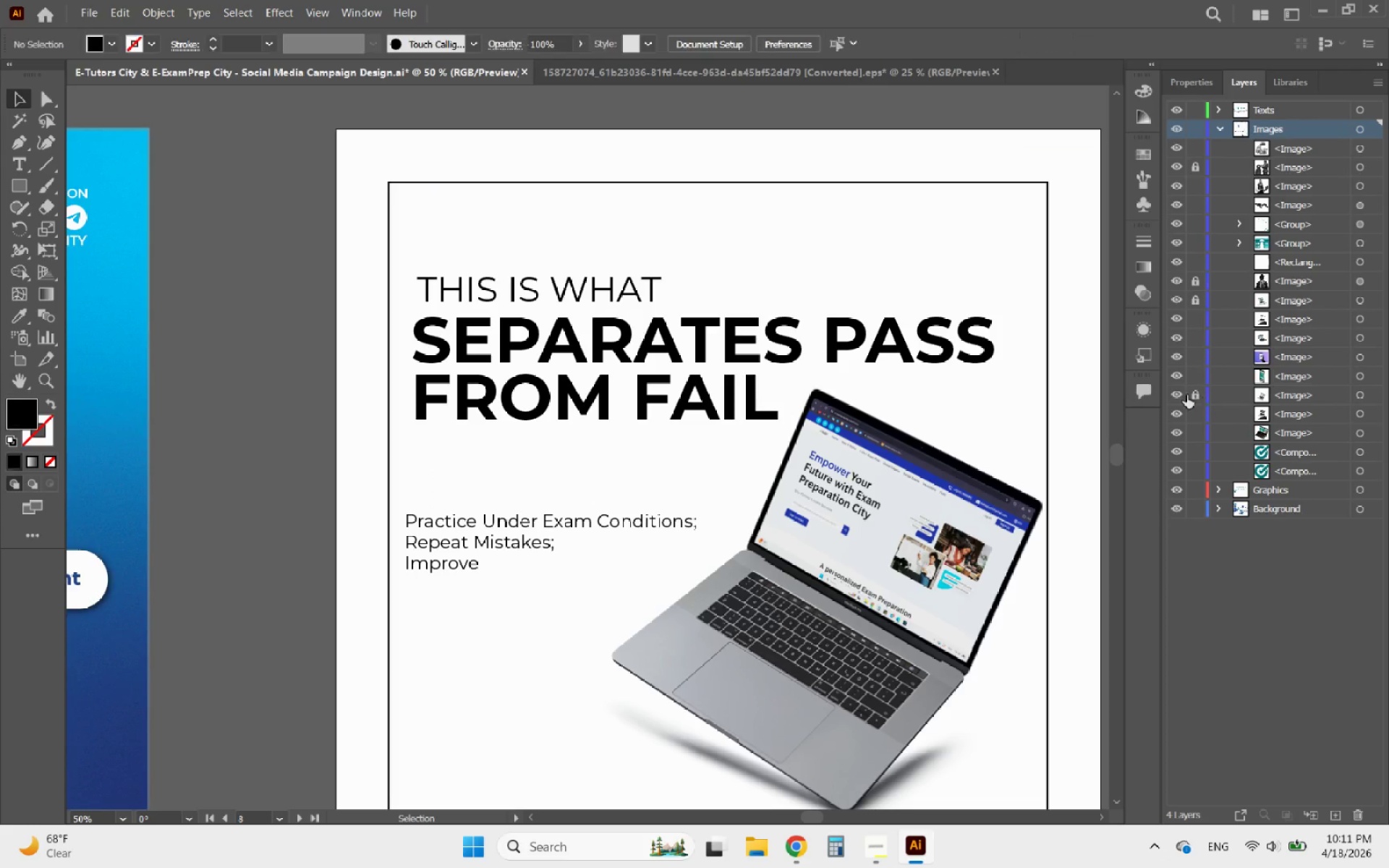 
hold_key(key=AltLeft, duration=0.62)
scroll: coordinate [650, 422], scroll_direction: down, amount: 3.0
 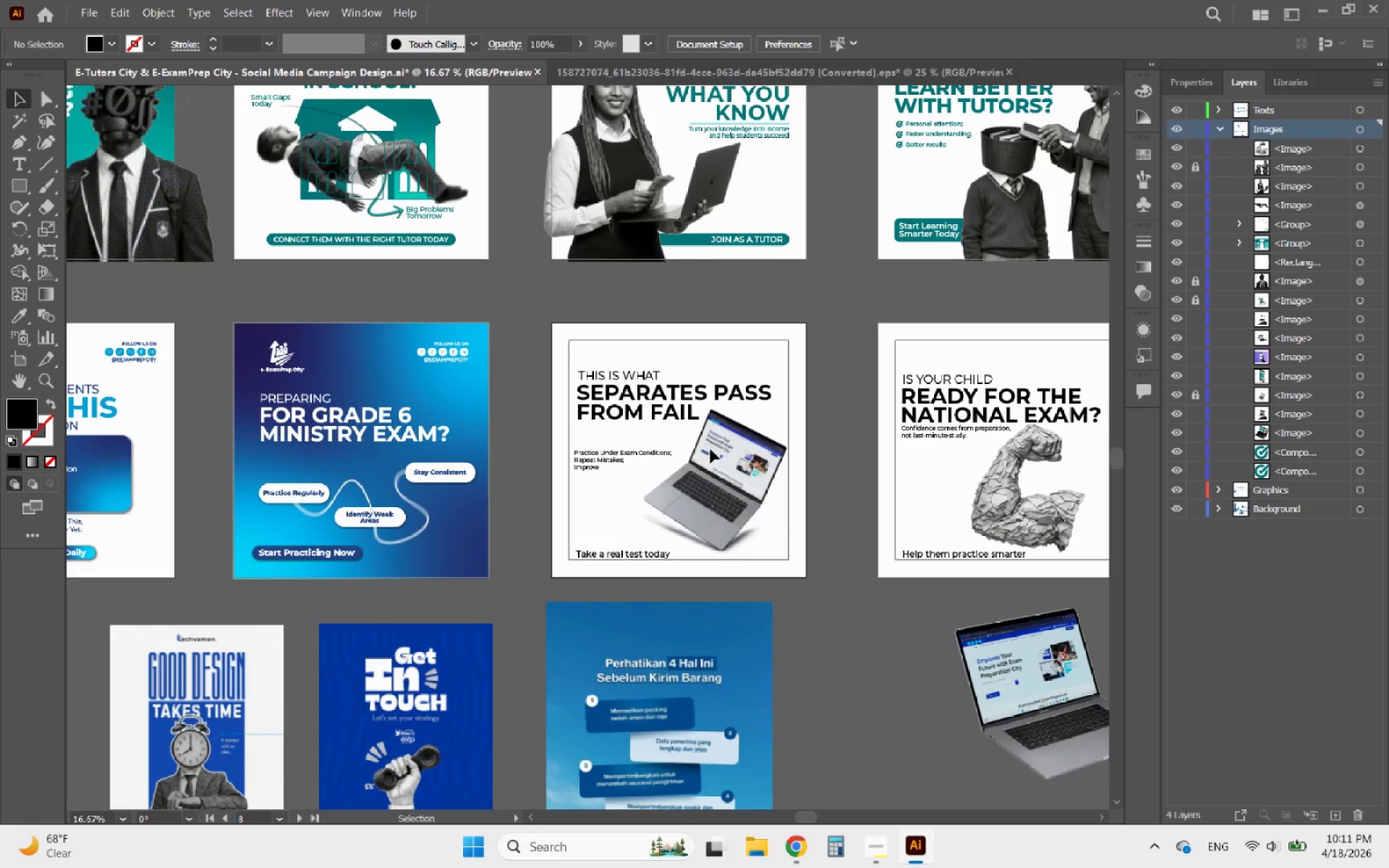 
key(Alt+AltLeft)
 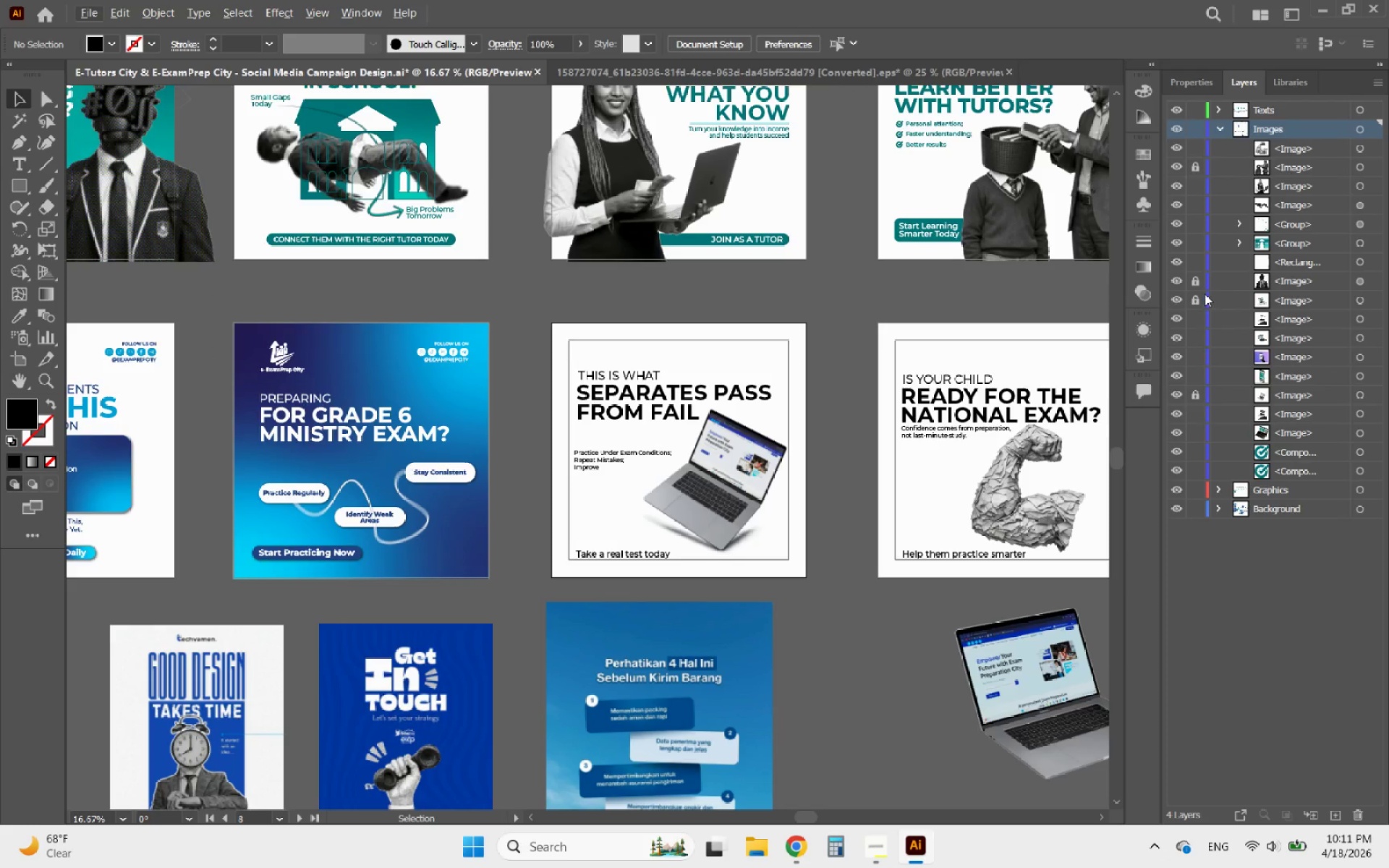 
left_click([1192, 294])
 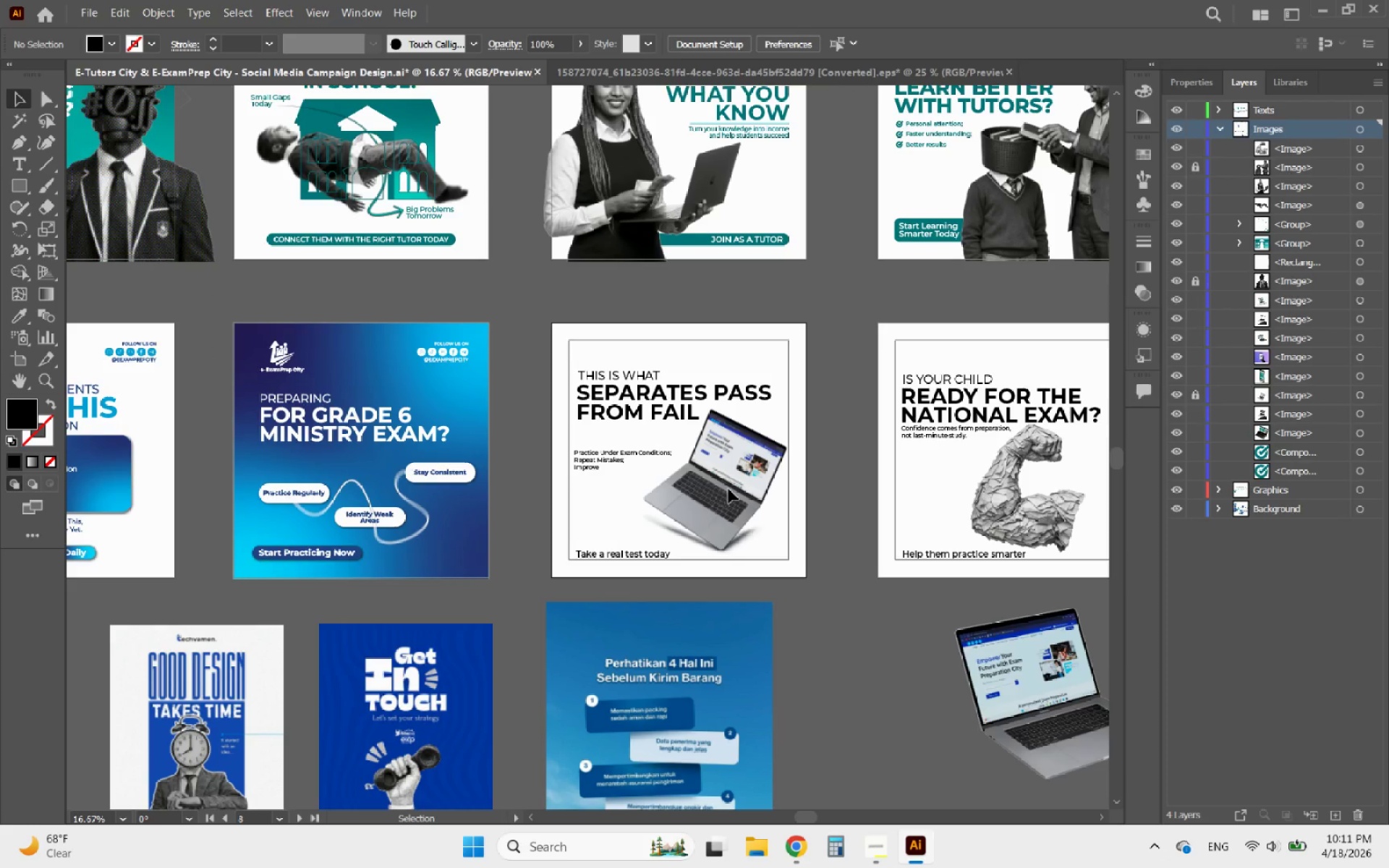 
double_click([739, 493])
 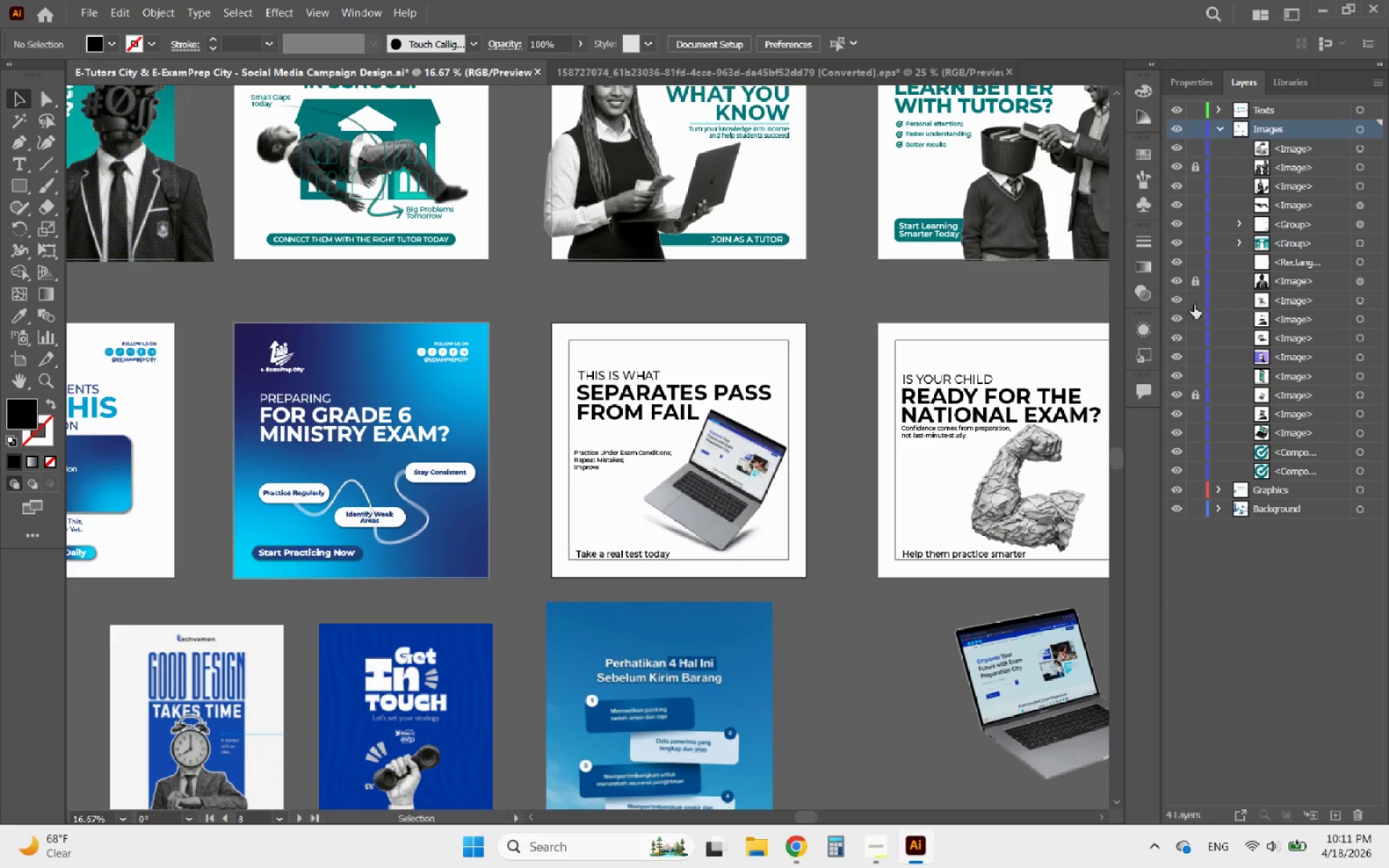 
left_click([1188, 304])
 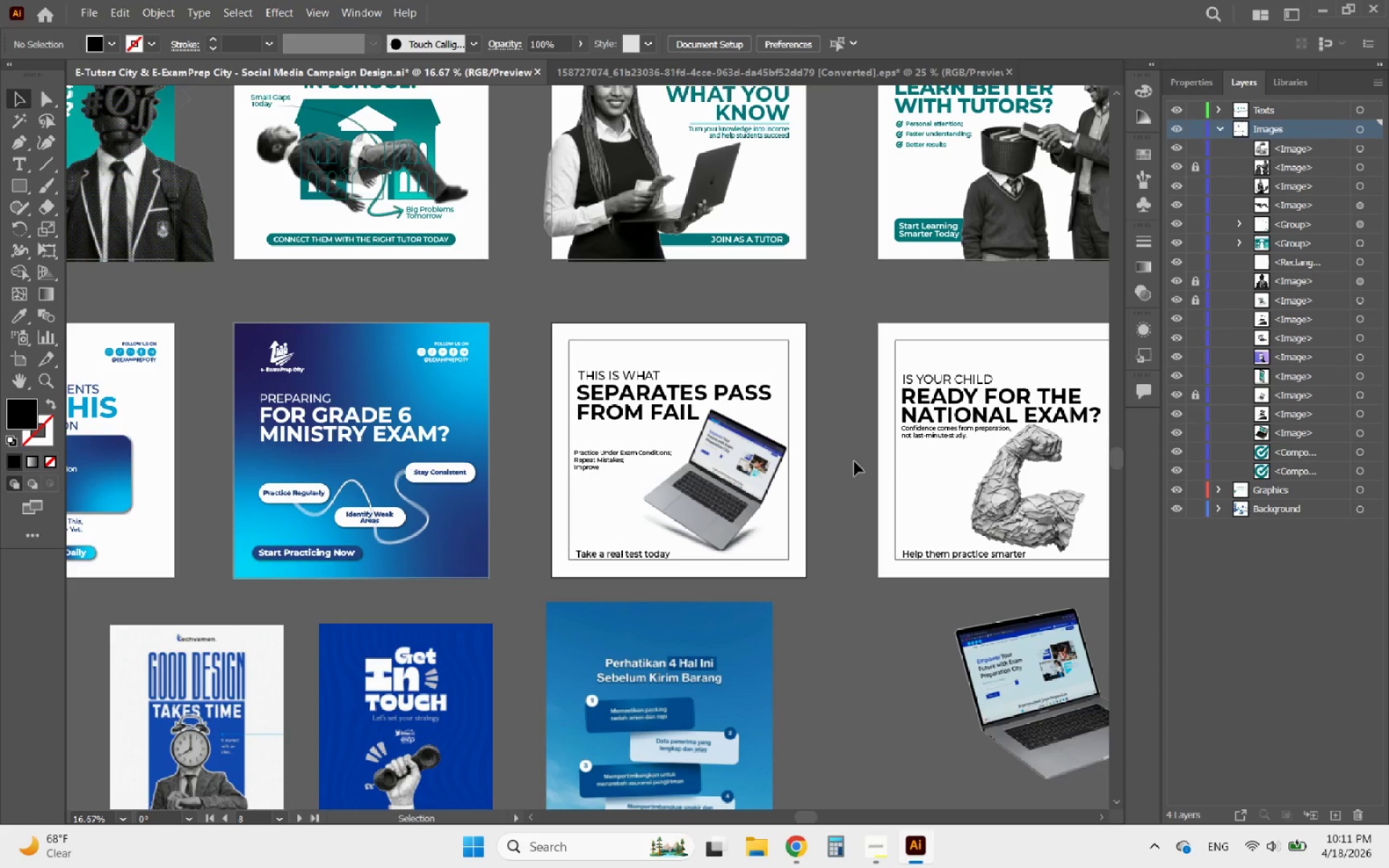 
left_click([725, 465])
 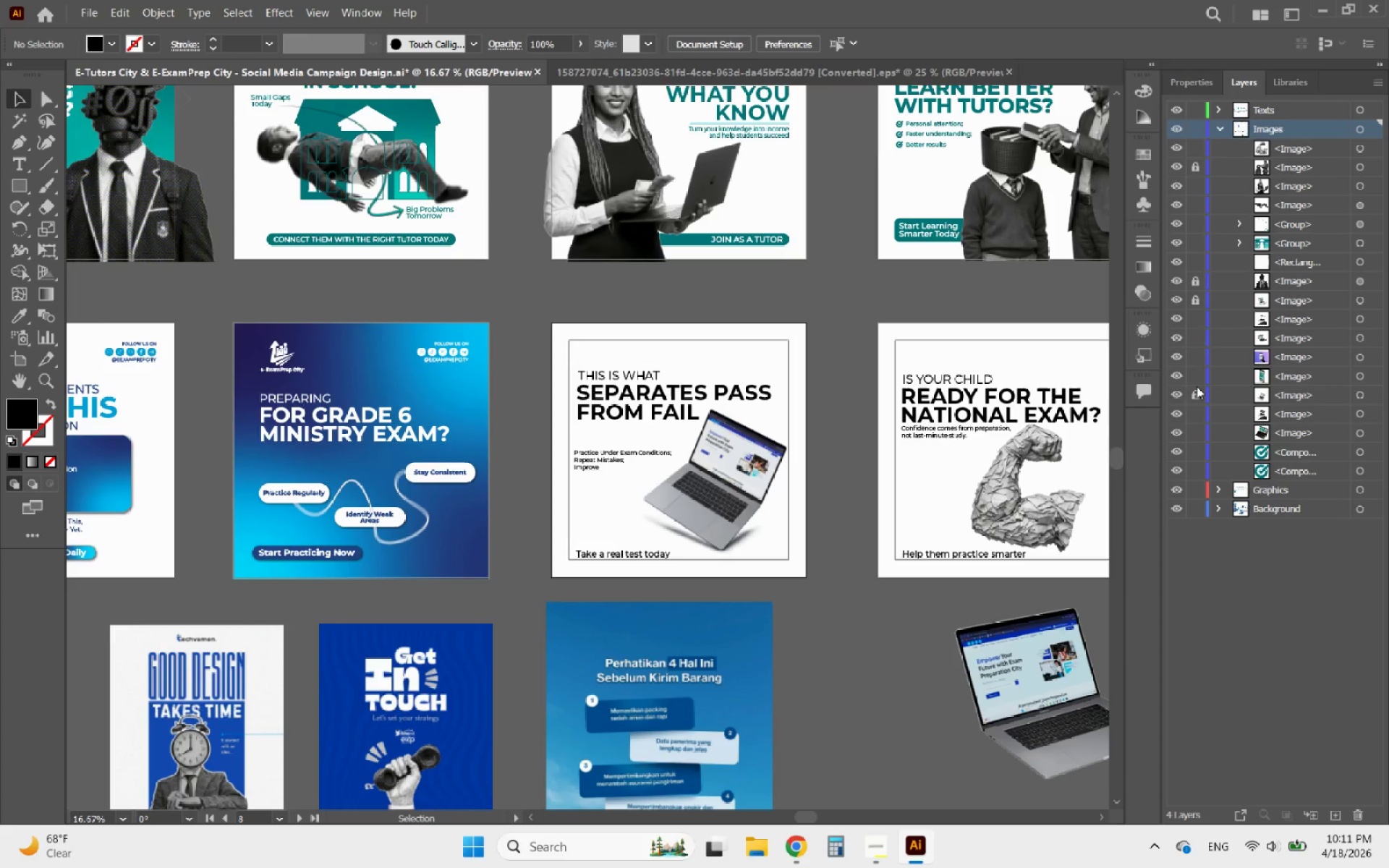 
double_click([1197, 395])
 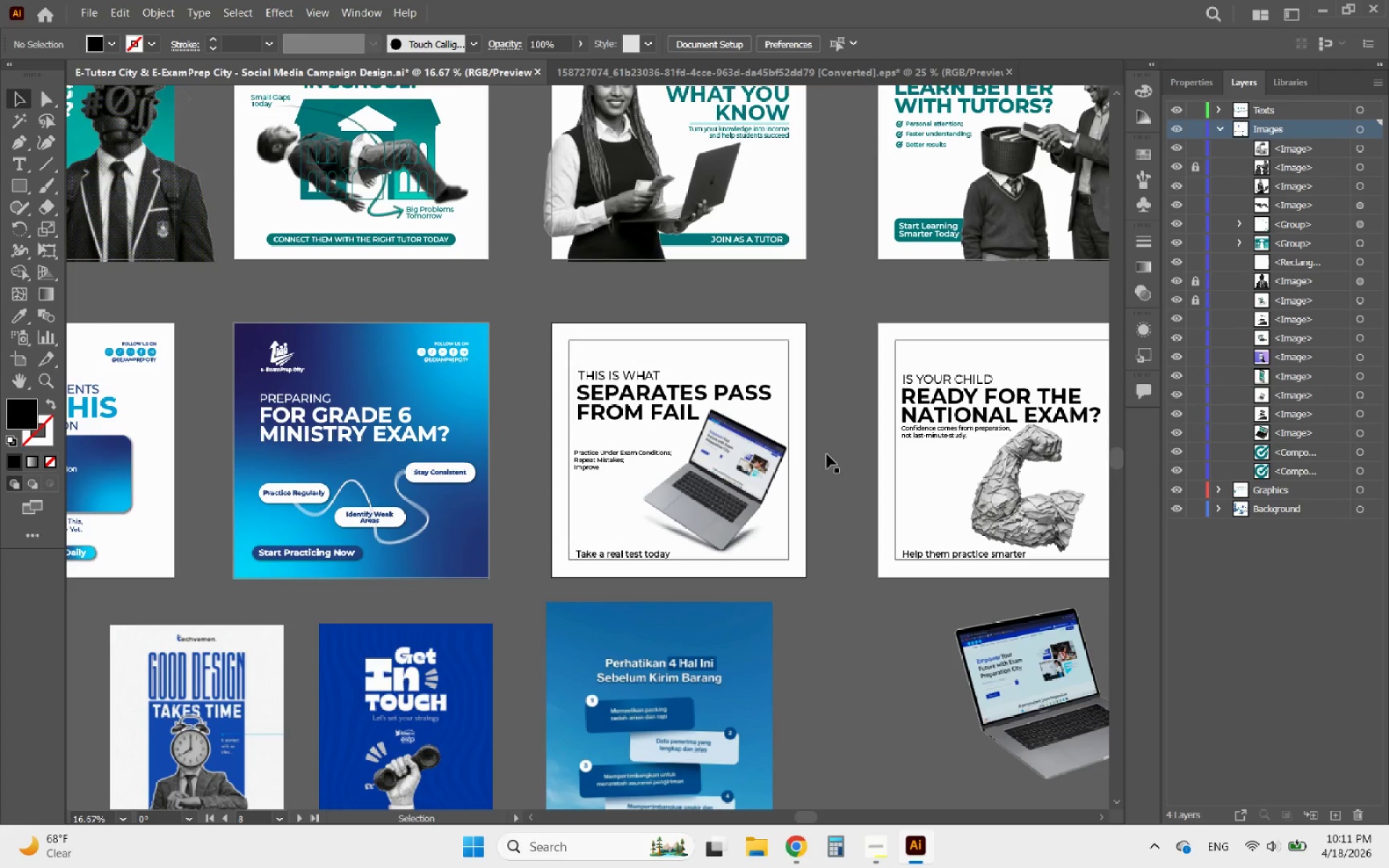 
hold_key(key=AltLeft, duration=0.31)
 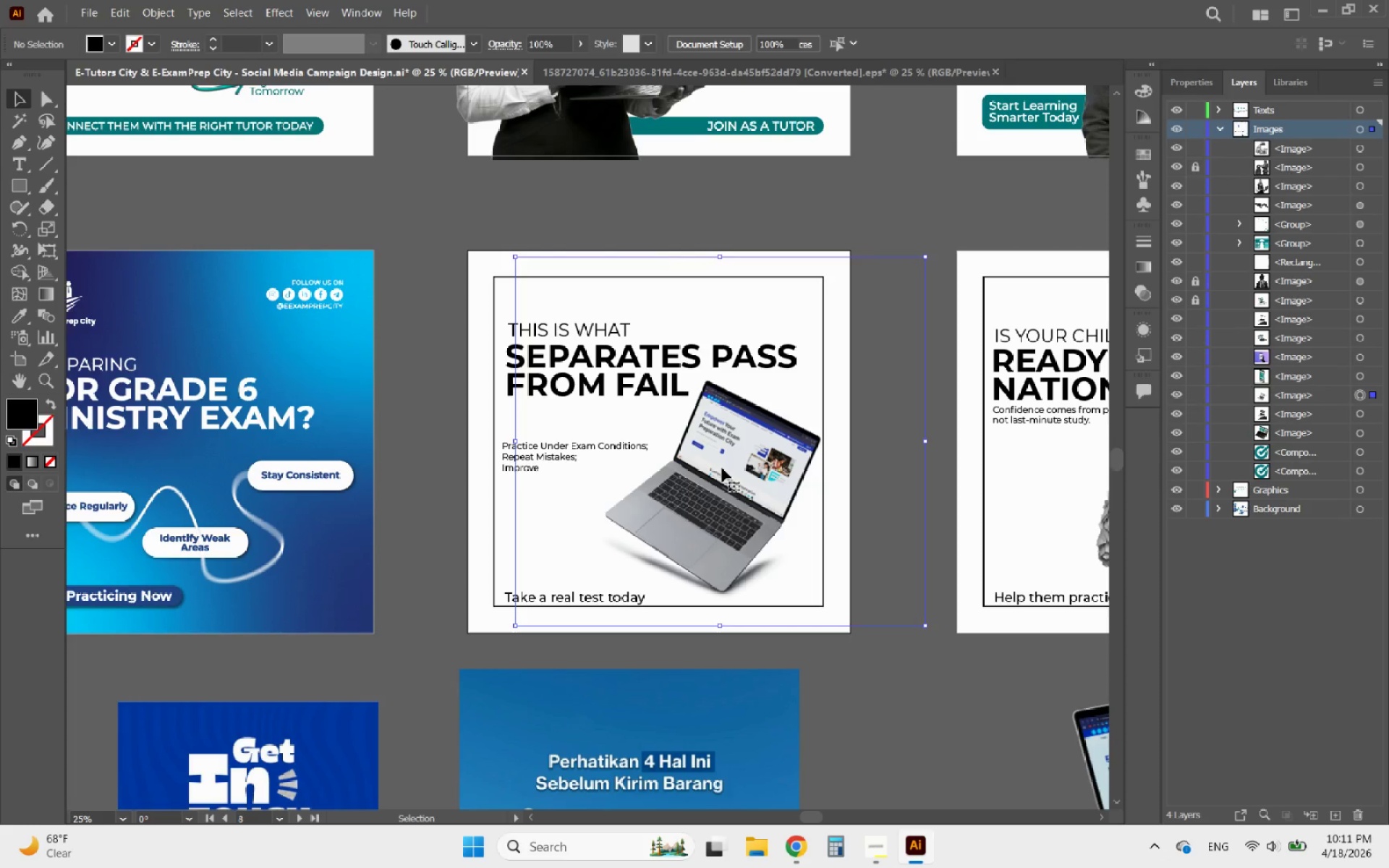 
left_click([722, 467])
 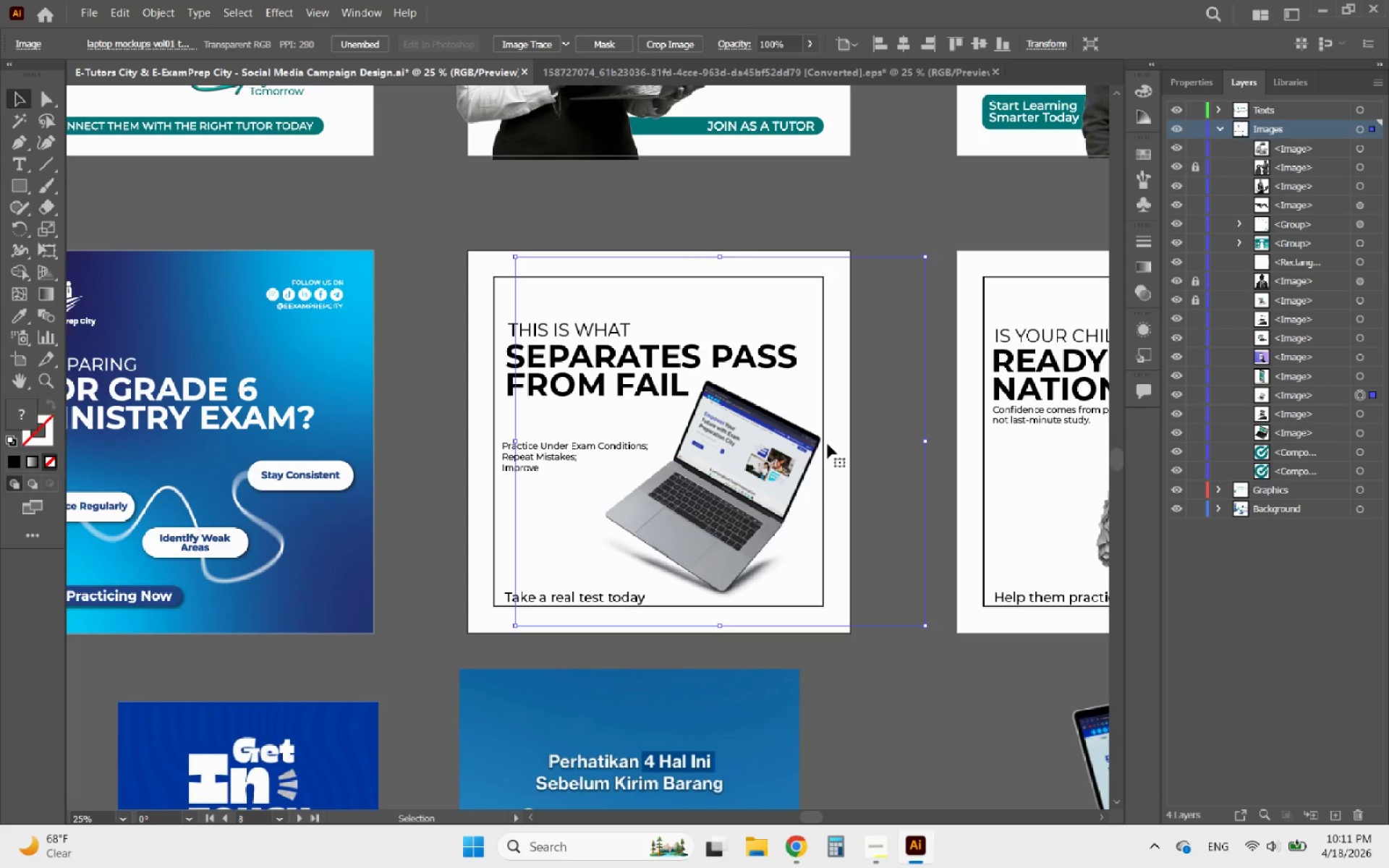 
scroll: coordinate [720, 467], scroll_direction: up, amount: 1.0
 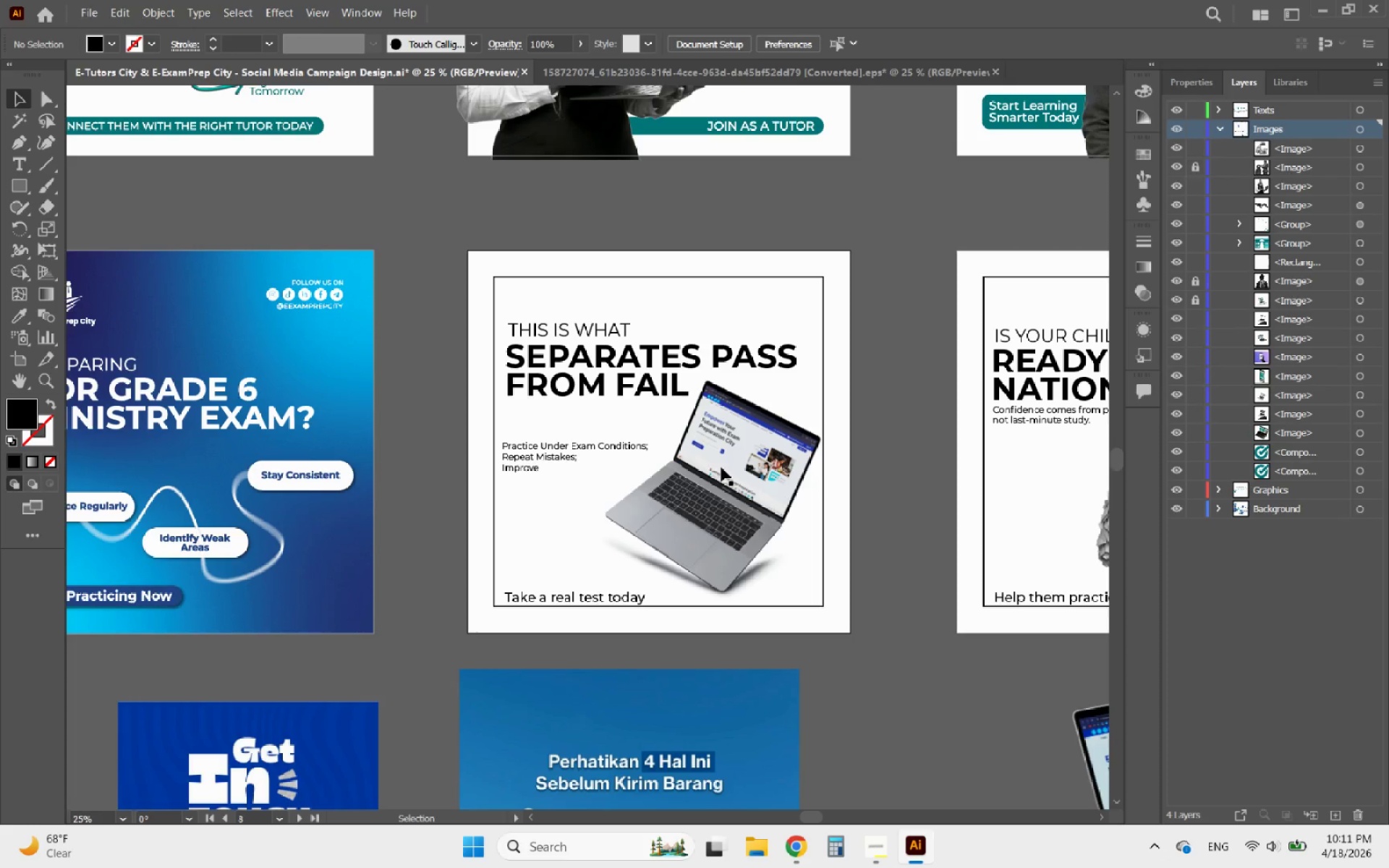 
hold_key(key=ShiftLeft, duration=2.84)
left_click_drag(start_coordinate=[927, 445], to_coordinate=[959, 441])
 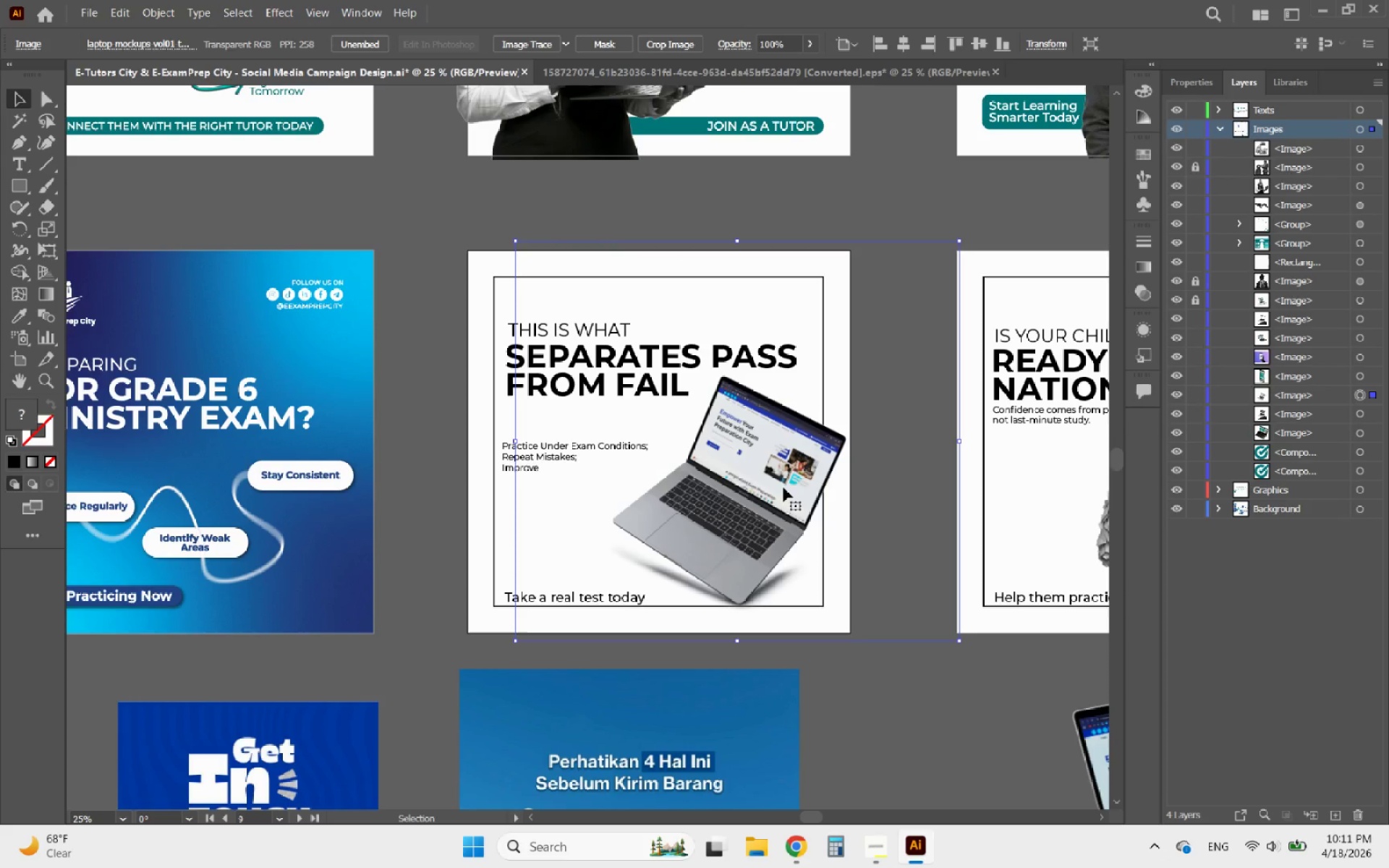 
left_click_drag(start_coordinate=[783, 488], to_coordinate=[780, 488])
 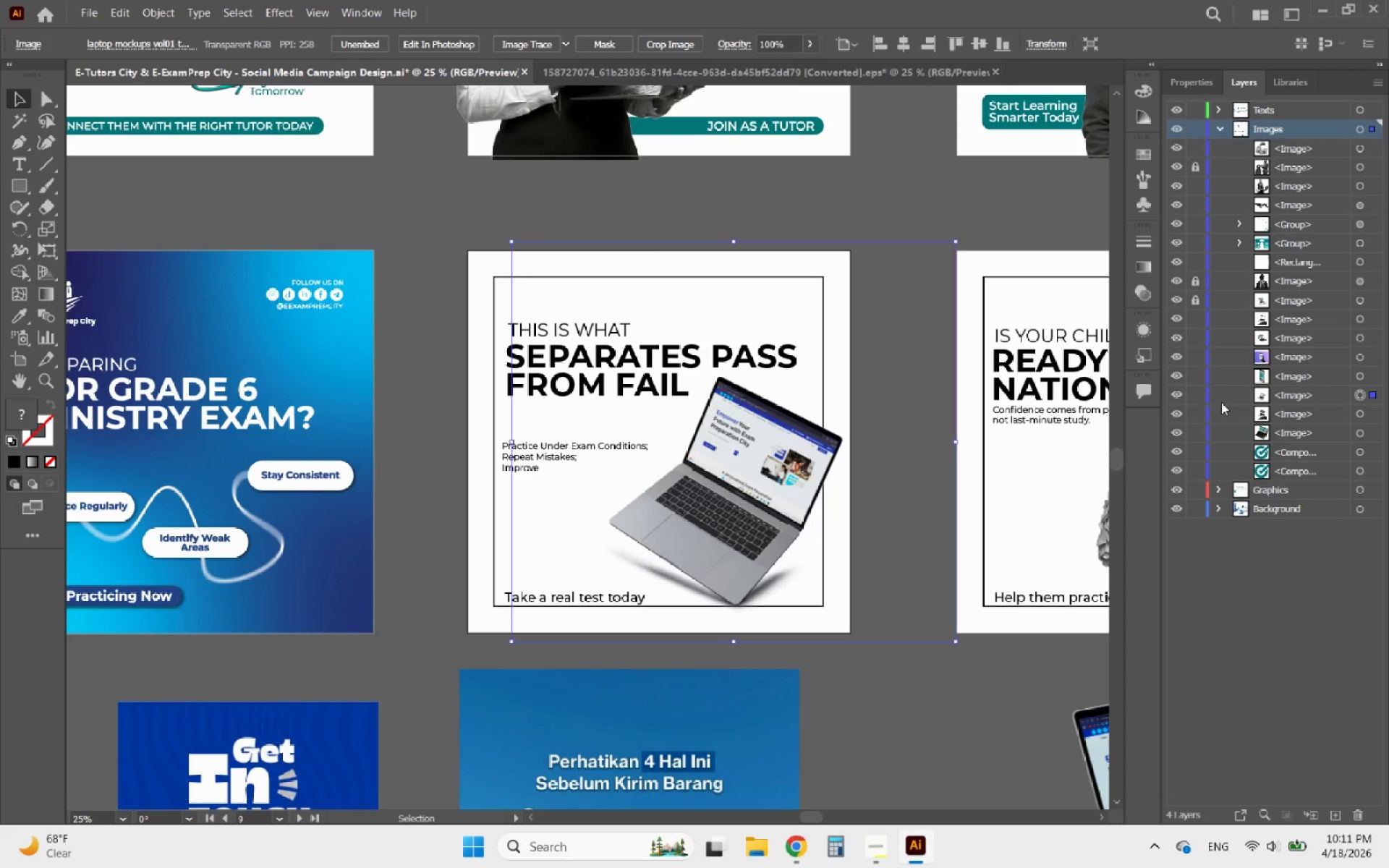 
left_click([1199, 394])
 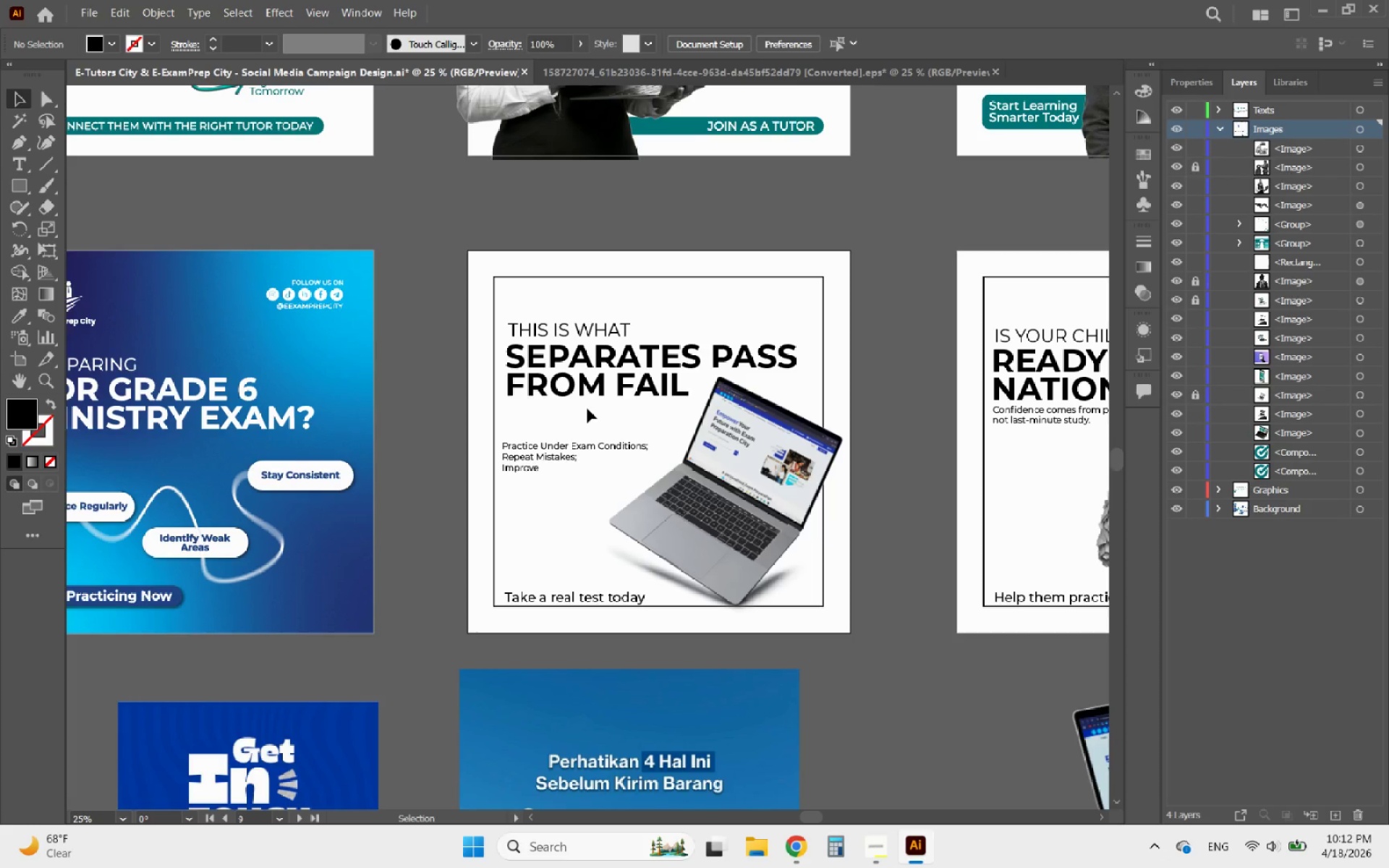 
left_click_drag(start_coordinate=[574, 413], to_coordinate=[533, 310])
 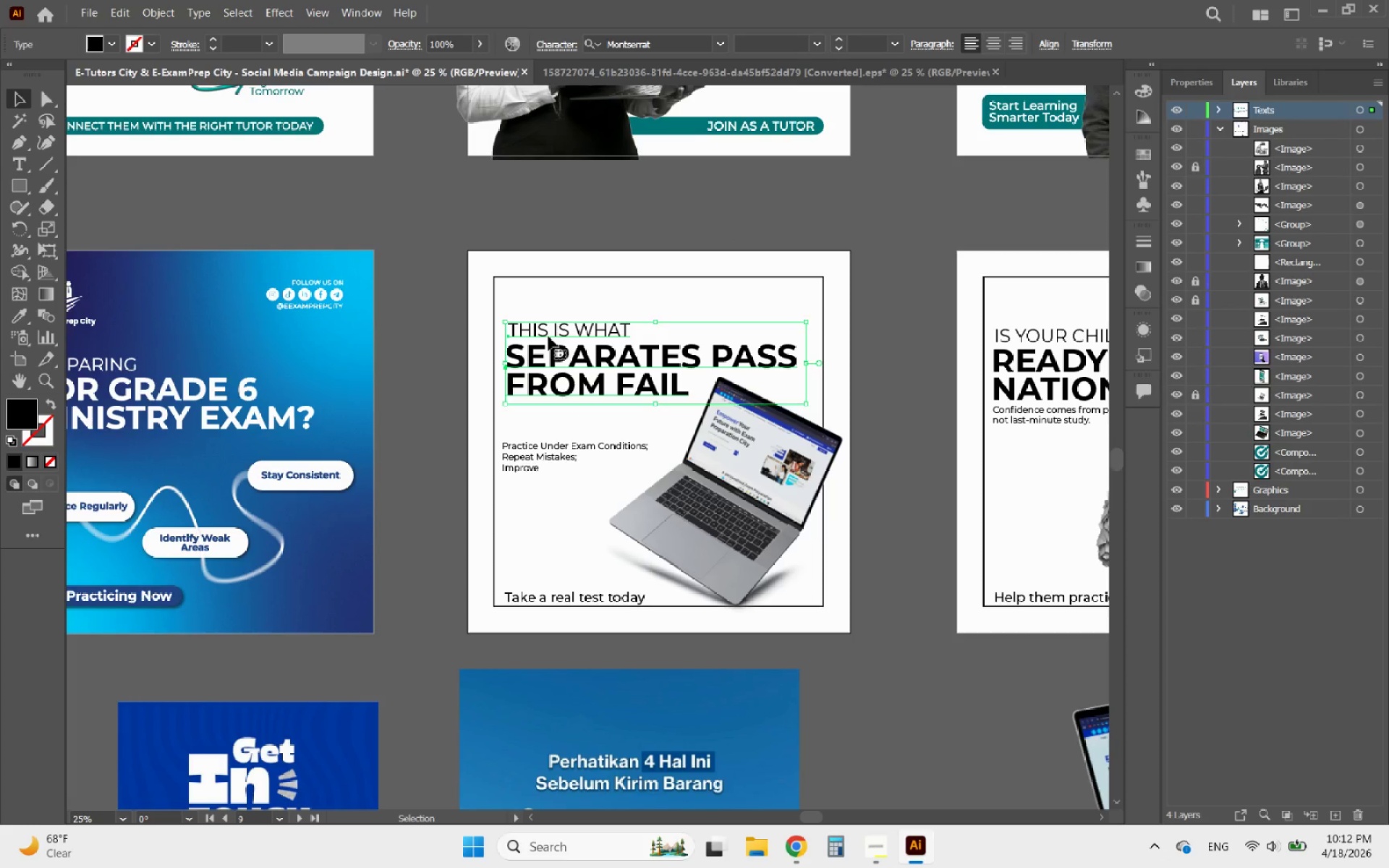 
left_click_drag(start_coordinate=[548, 336], to_coordinate=[536, 339])
 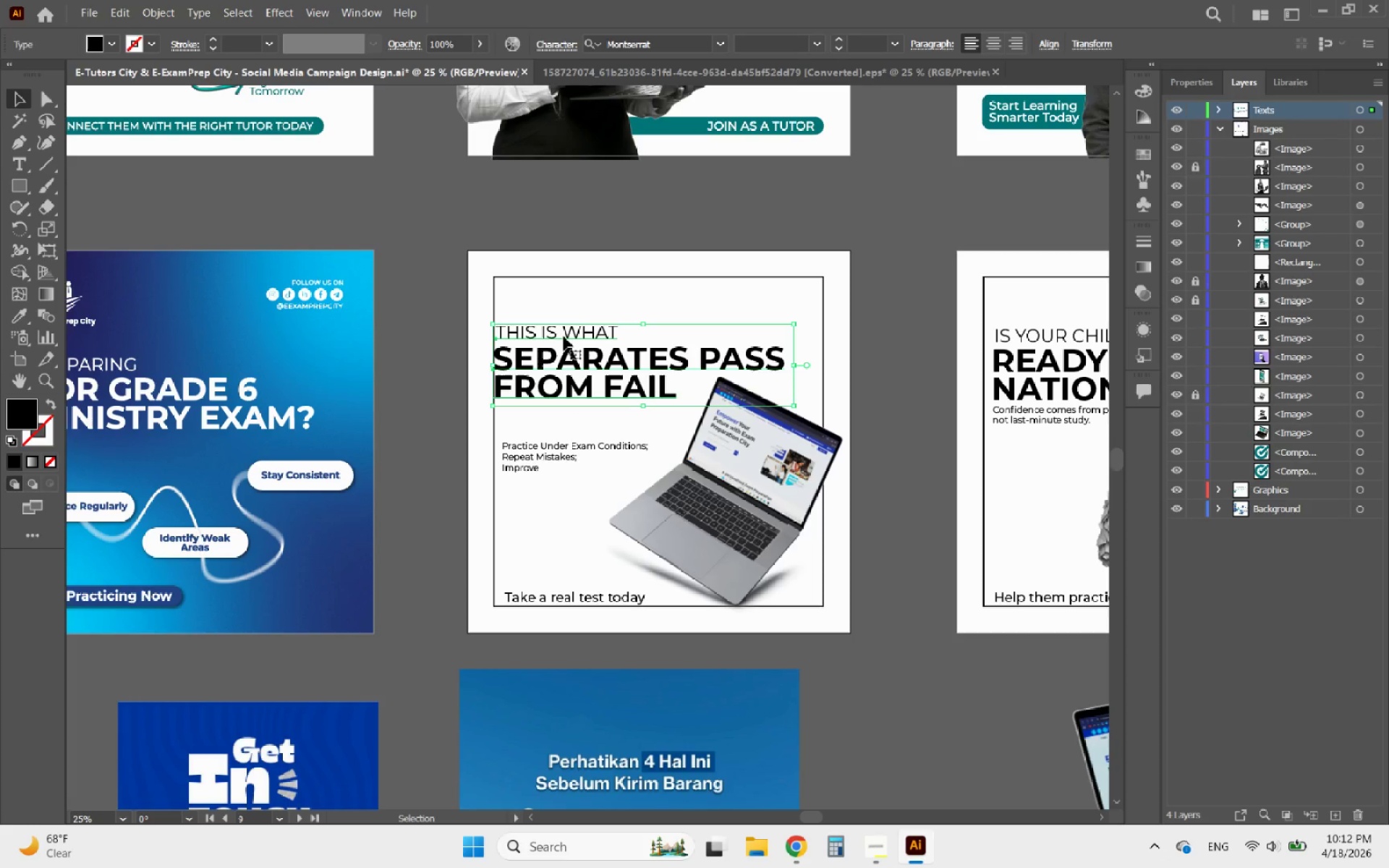 
key(ArrowDown)
 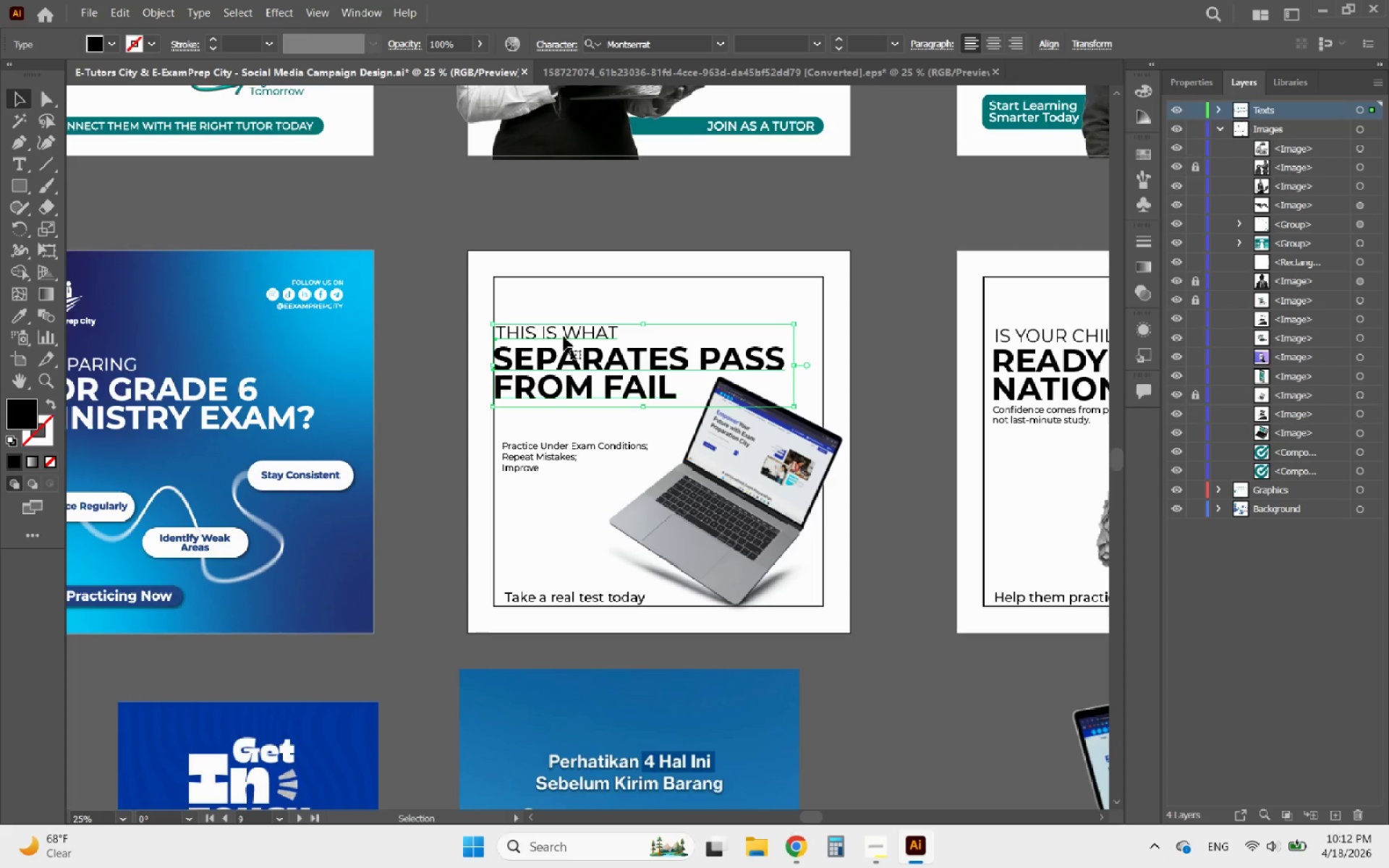 
key(ArrowDown)
 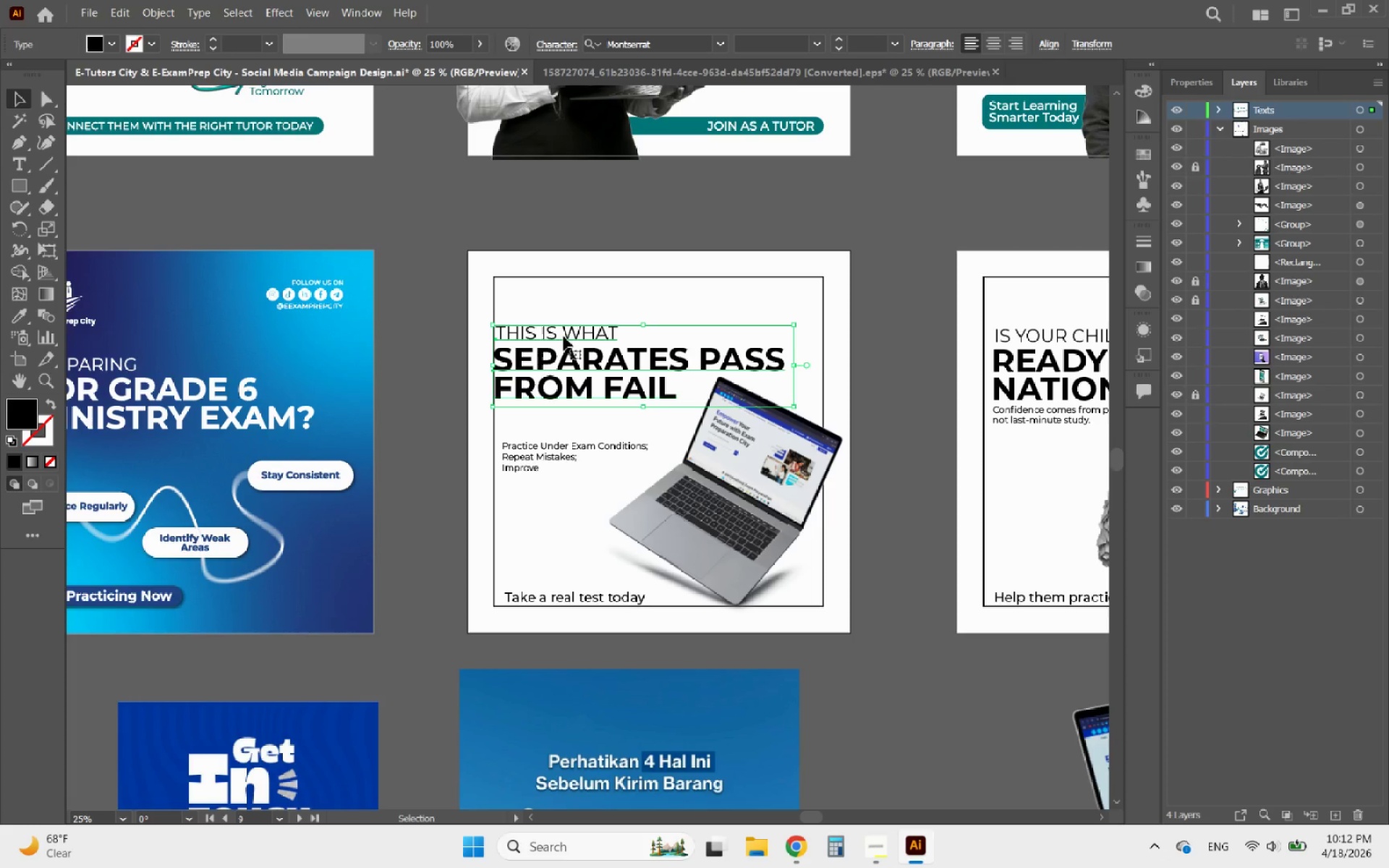 
key(ArrowDown)
 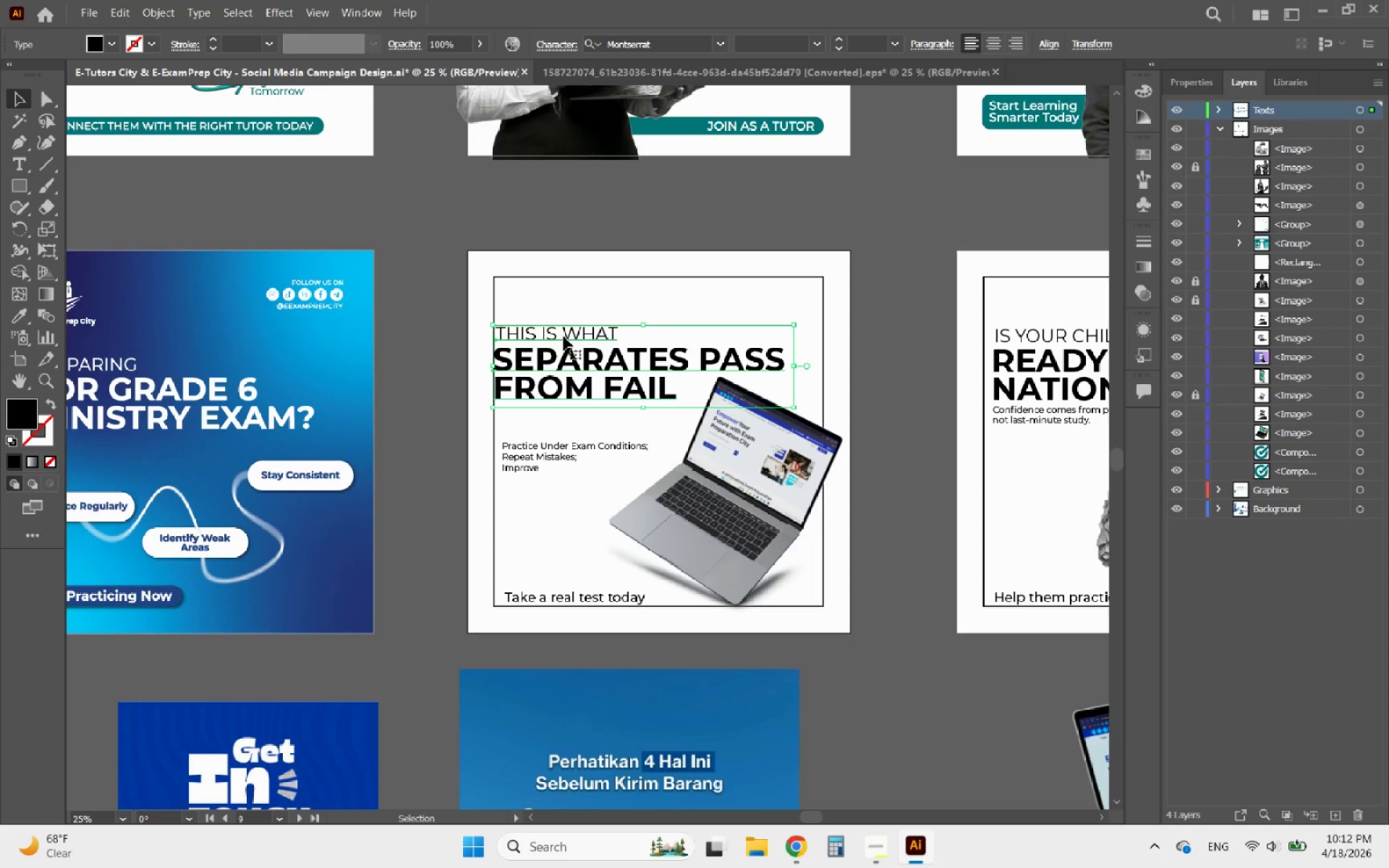 
key(ArrowDown)
 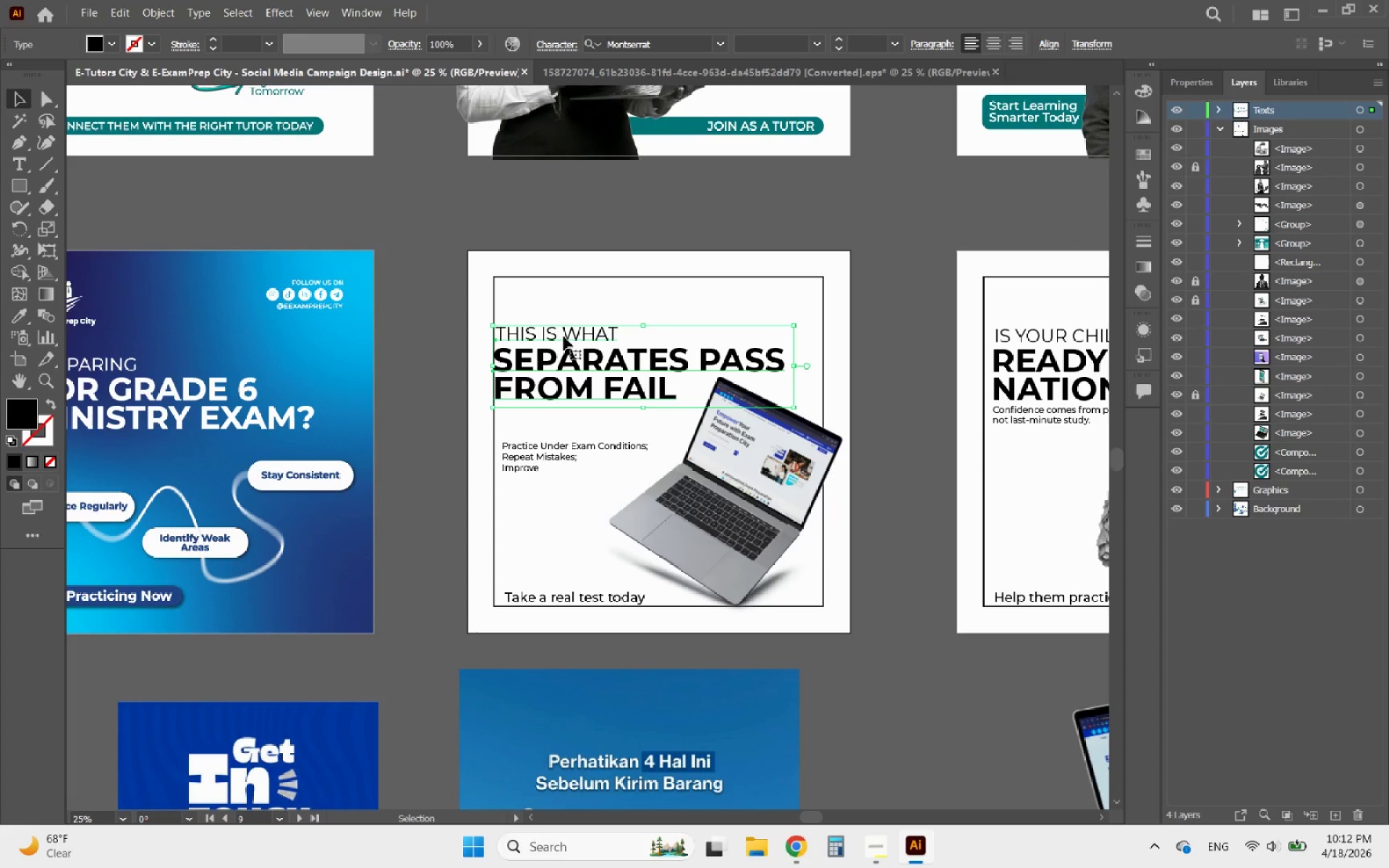 
key(ArrowDown)
 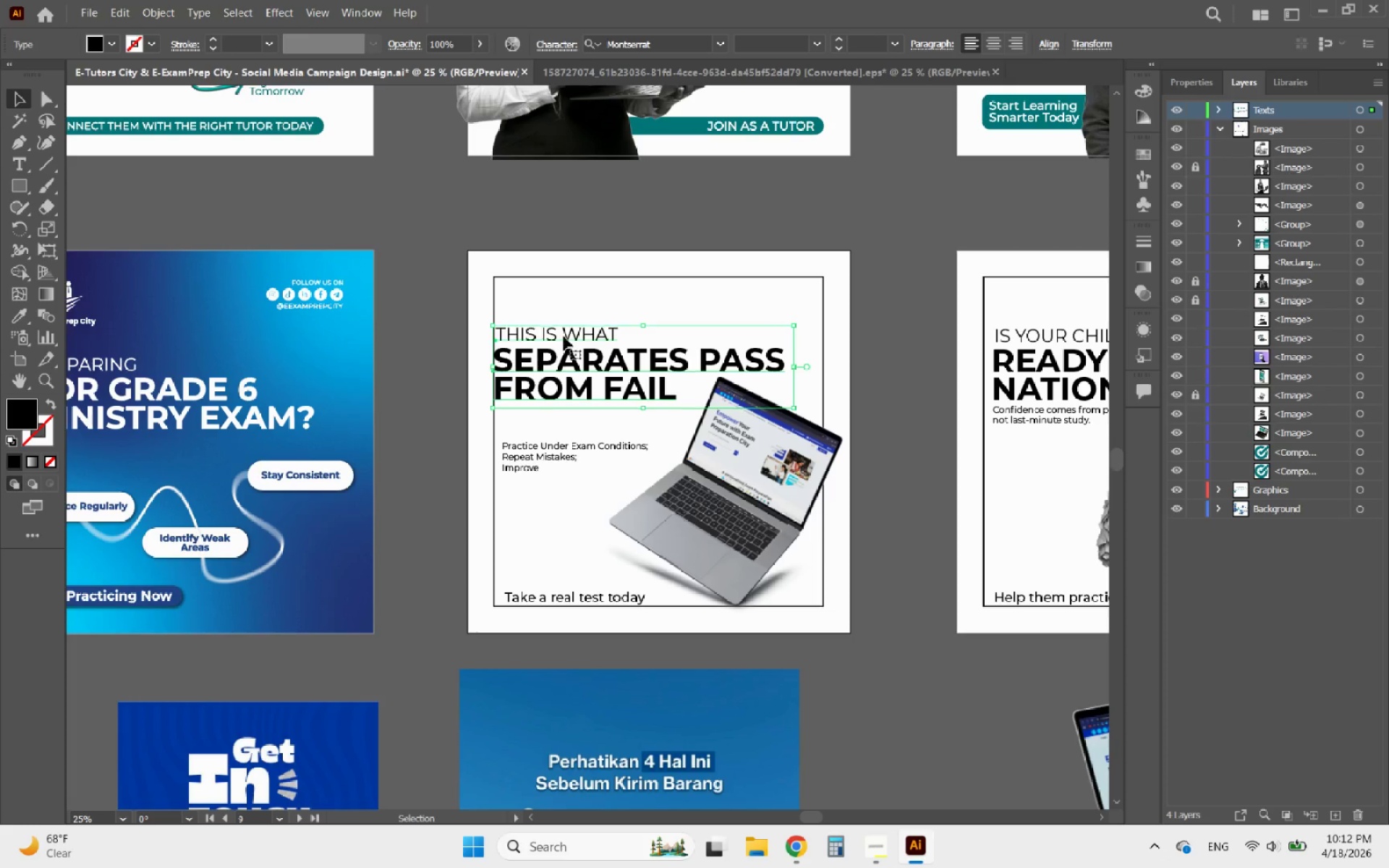 
key(ArrowDown)
 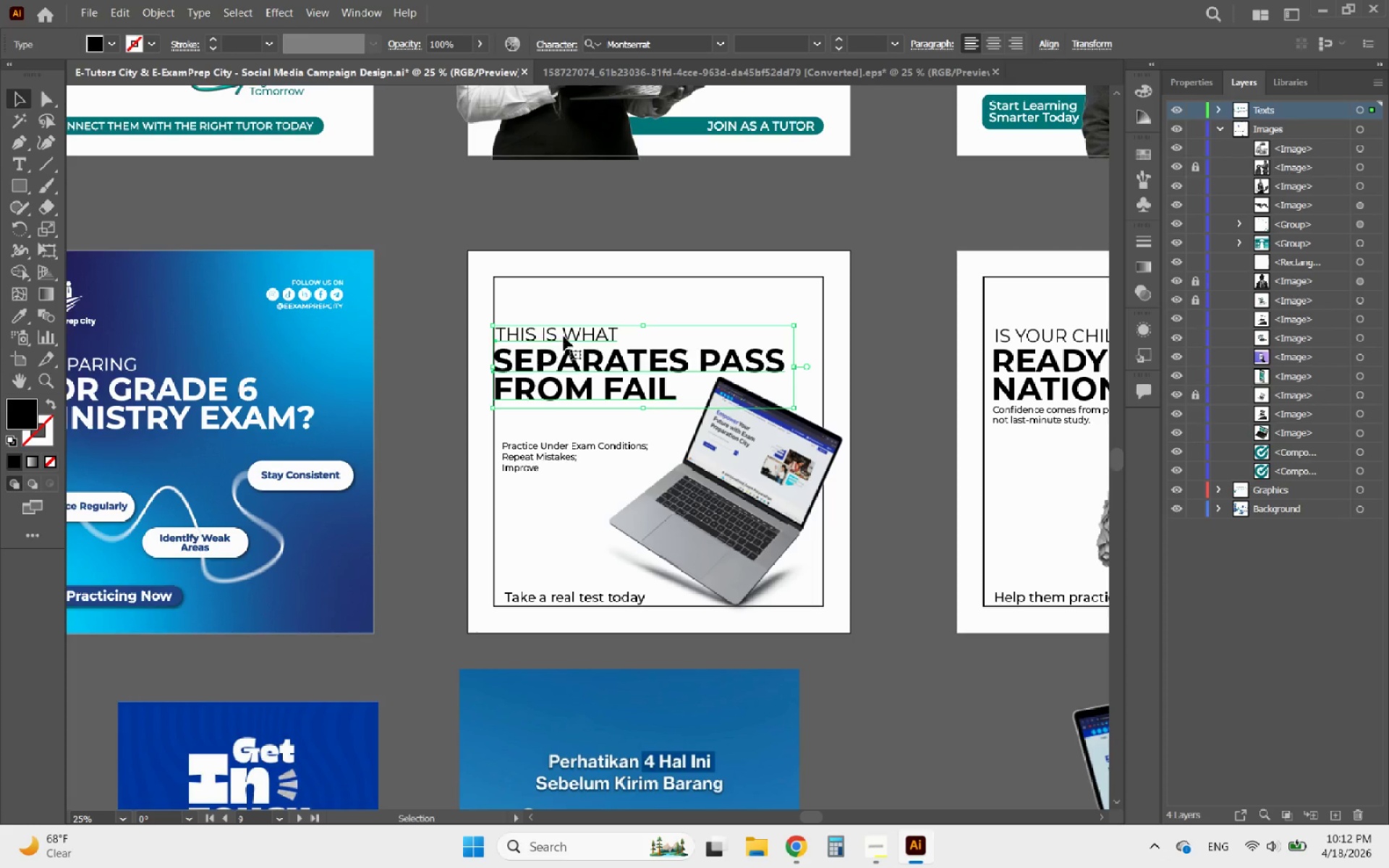 
key(ArrowDown)
 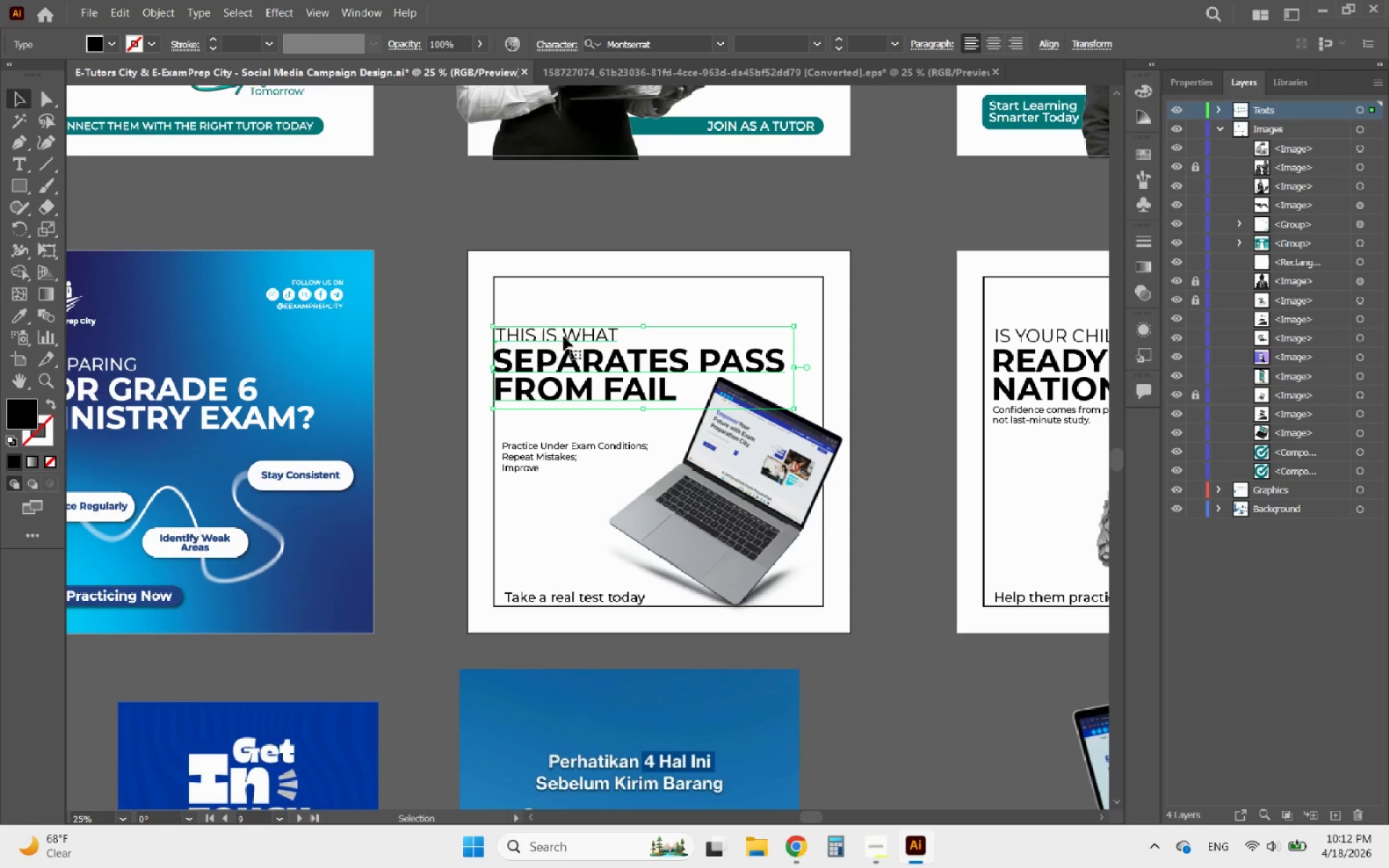 
key(ArrowDown)
 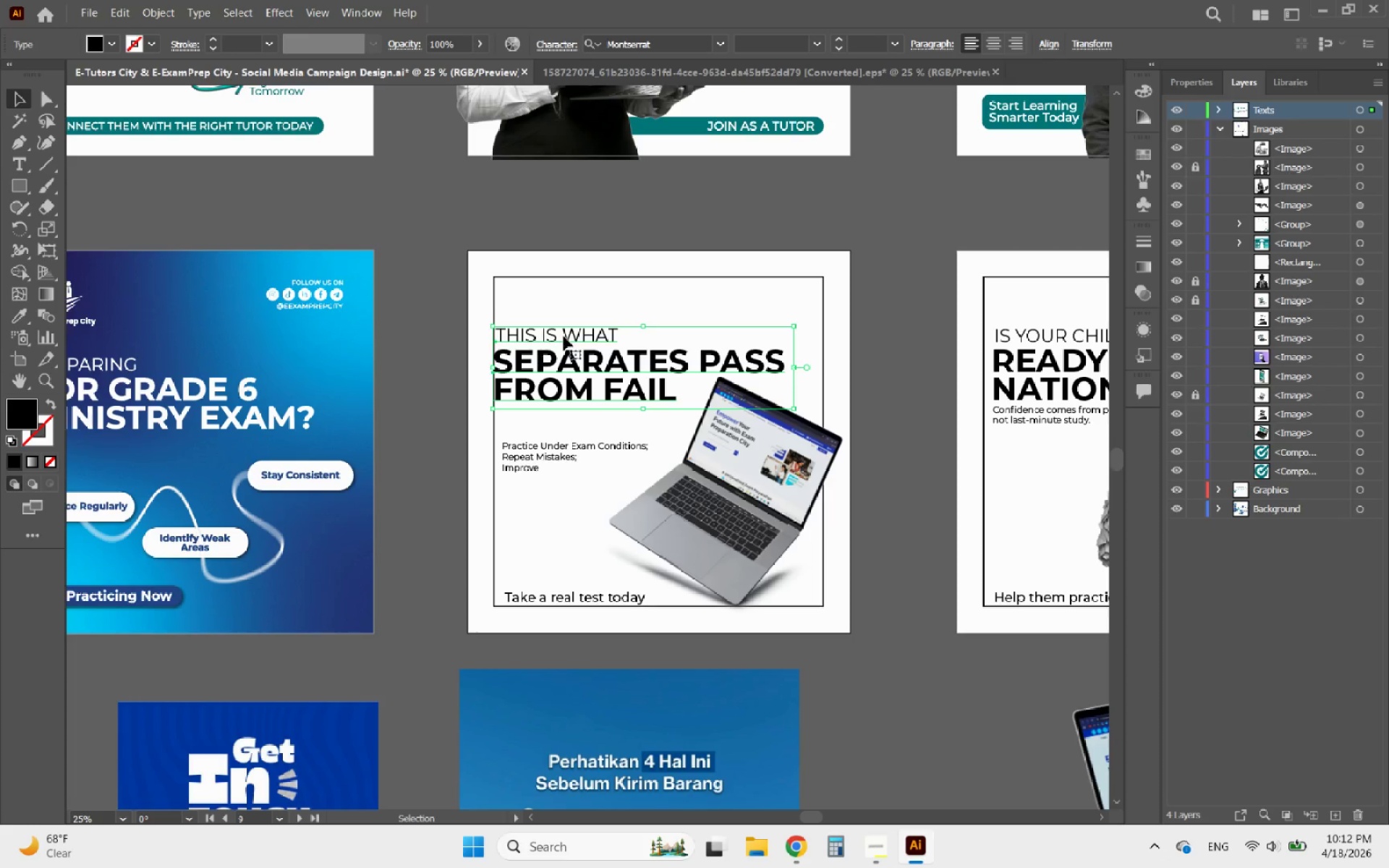 
key(ArrowDown)
 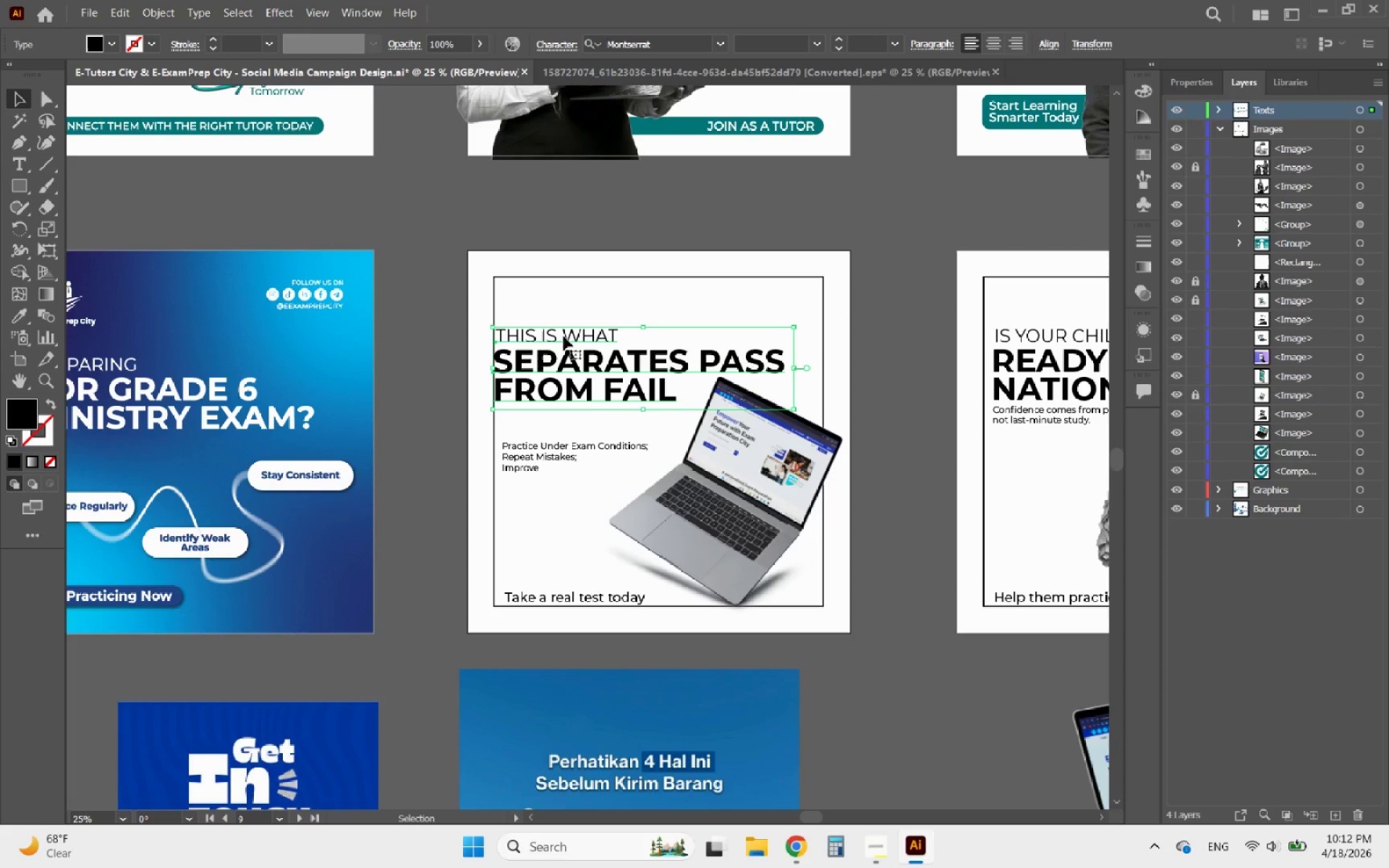 
key(ArrowDown)
 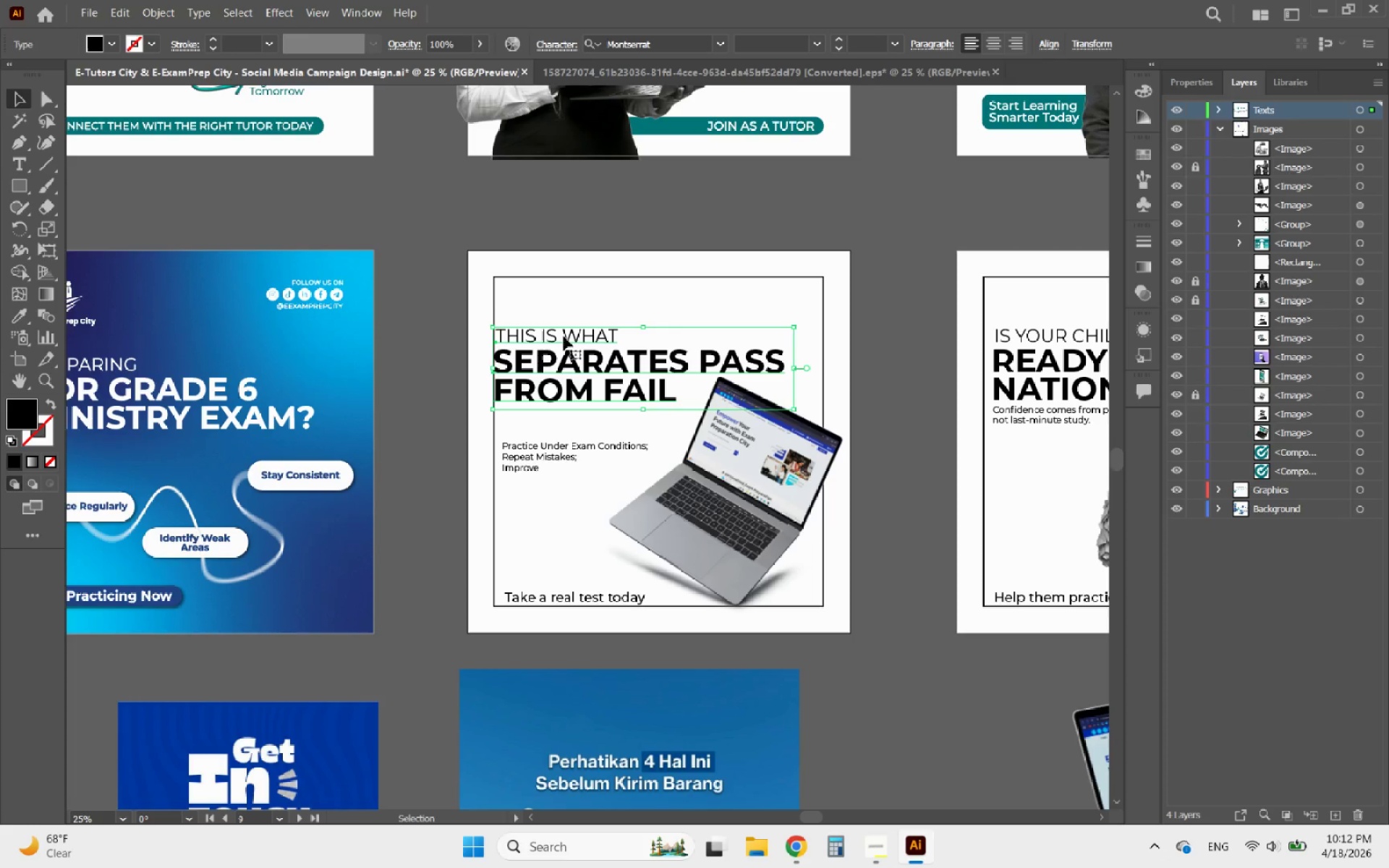 
key(ArrowDown)
 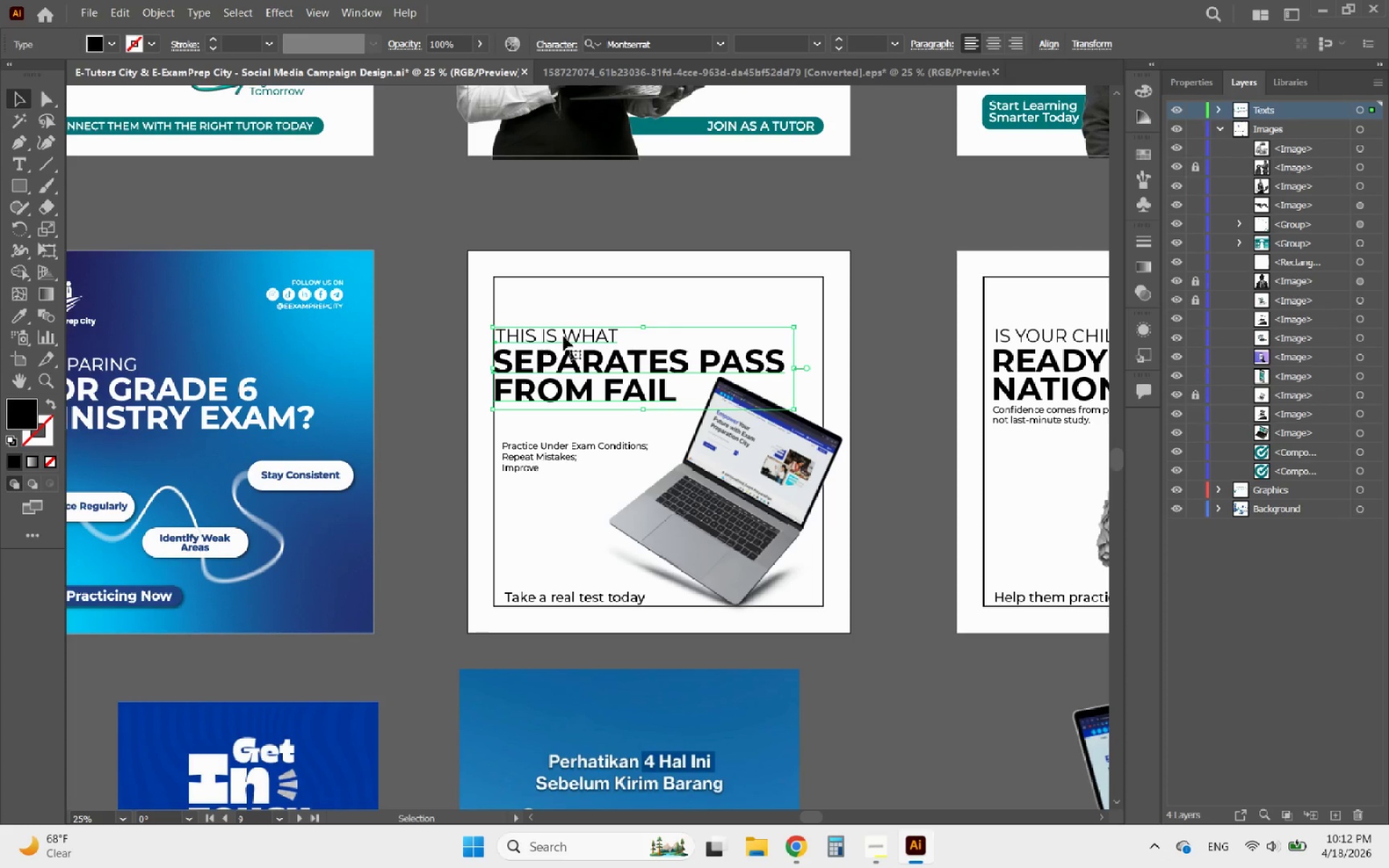 
key(ArrowDown)
 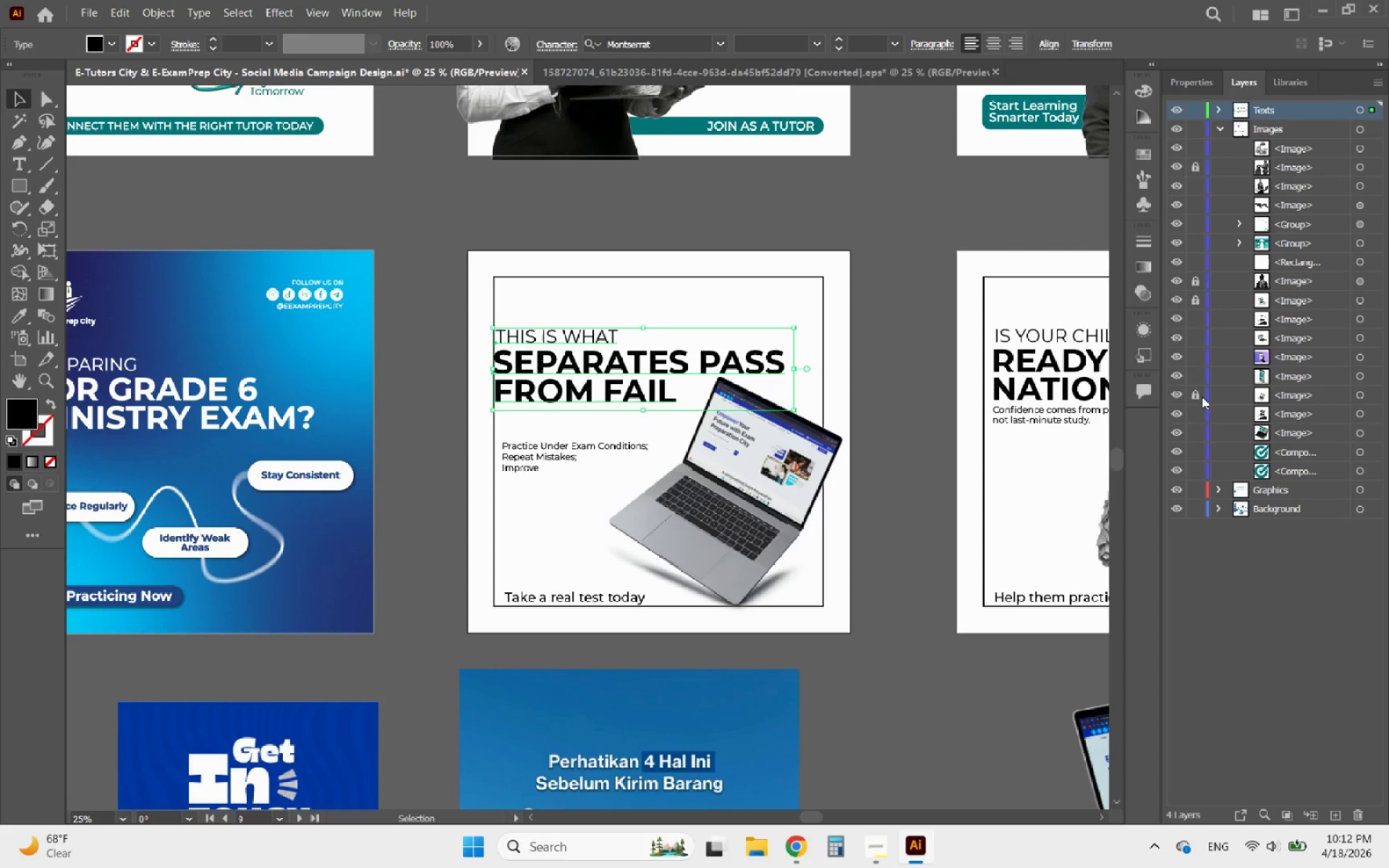 
left_click([1198, 395])
 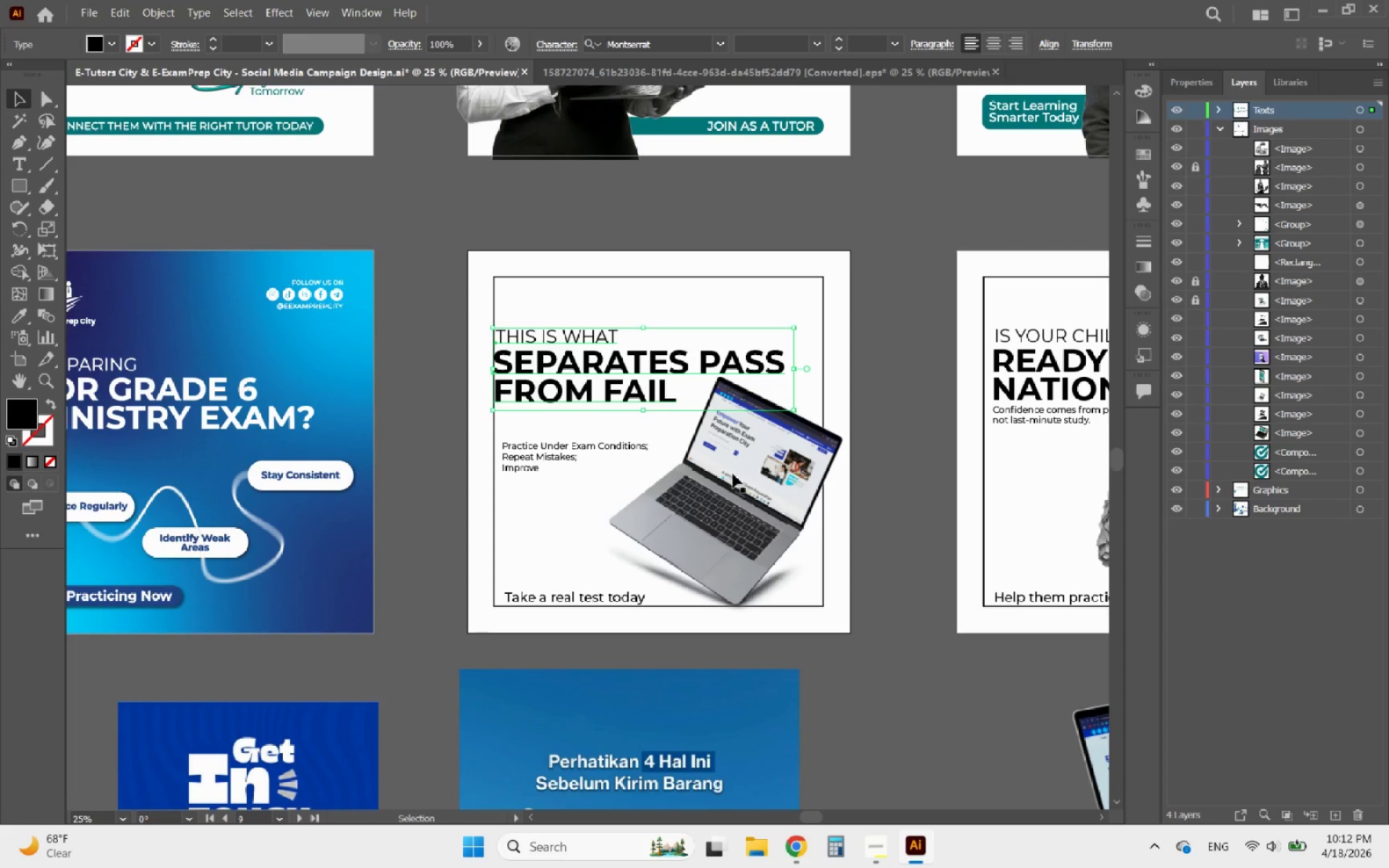 
left_click_drag(start_coordinate=[733, 474], to_coordinate=[726, 481])
 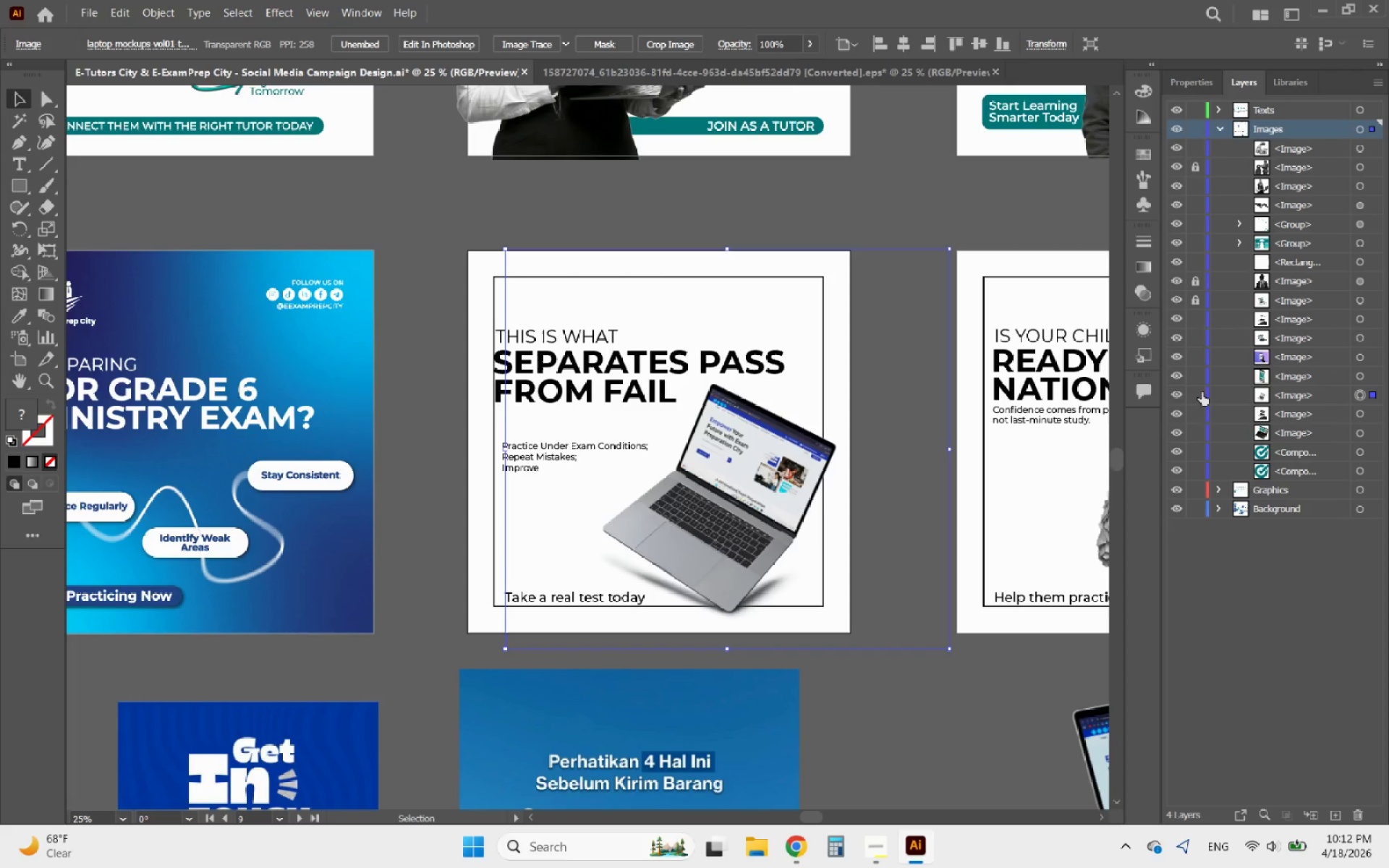 
left_click([1196, 394])
 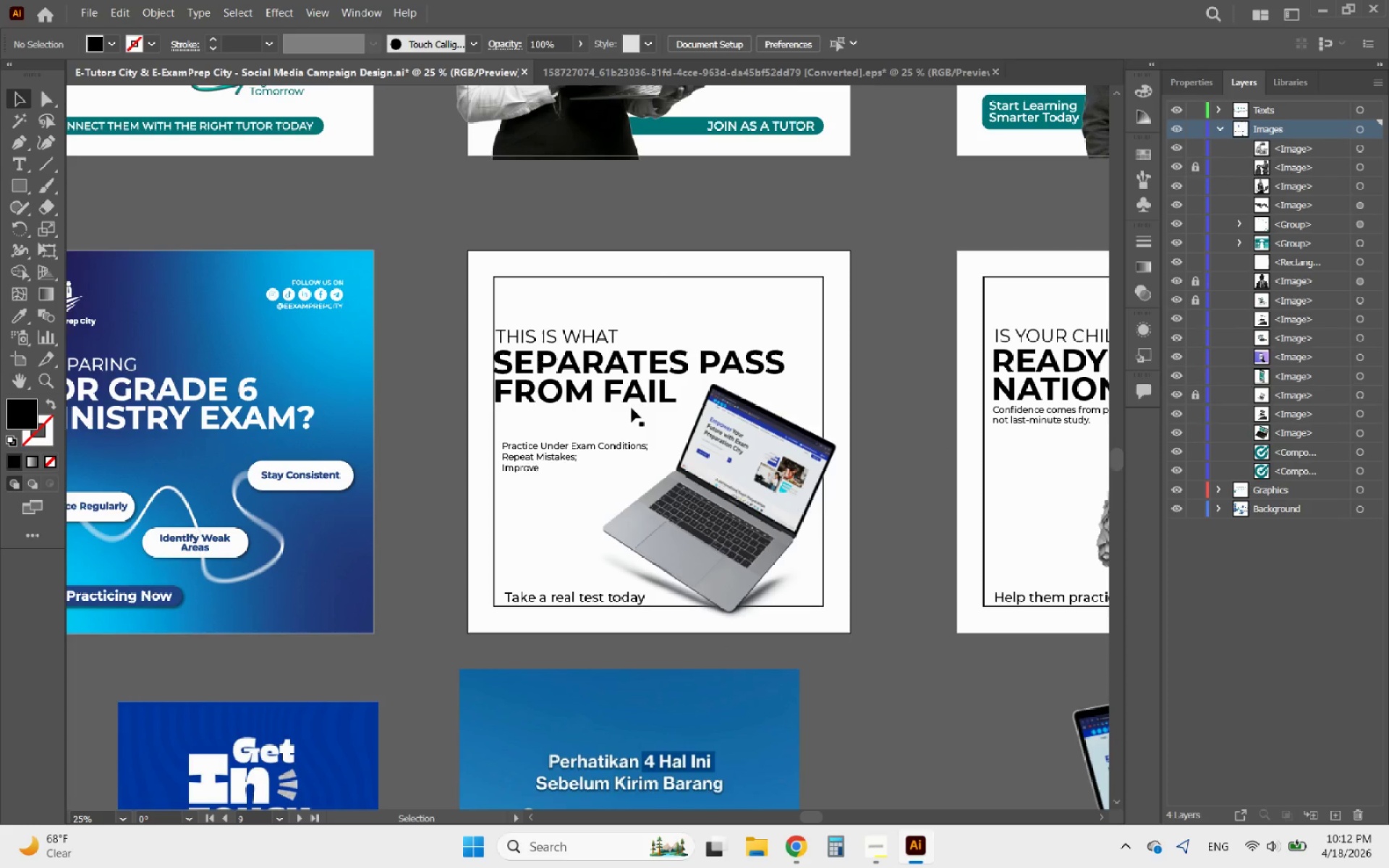 
left_click_drag(start_coordinate=[613, 415], to_coordinate=[535, 341])
 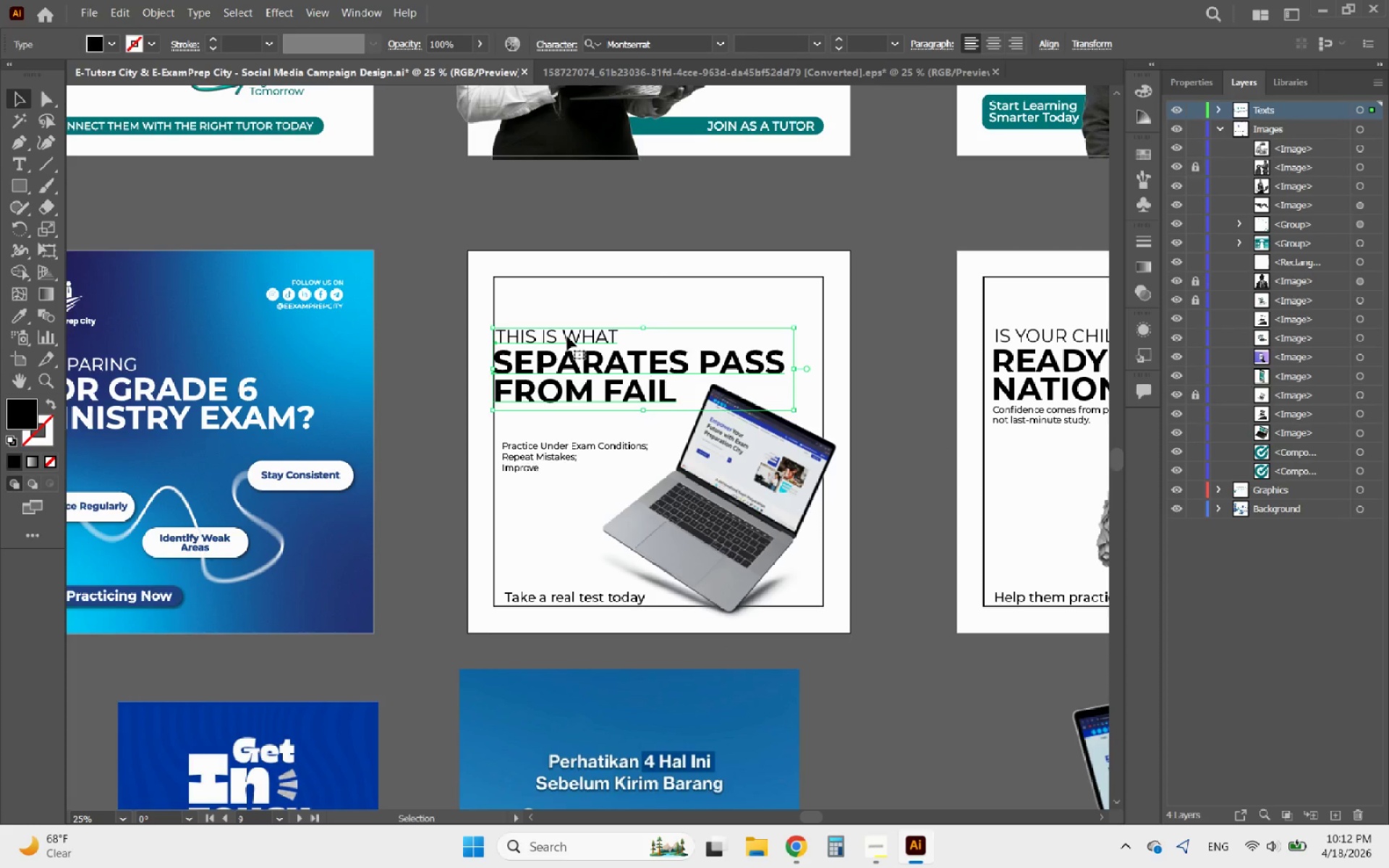 
left_click_drag(start_coordinate=[567, 336], to_coordinate=[564, 344])
 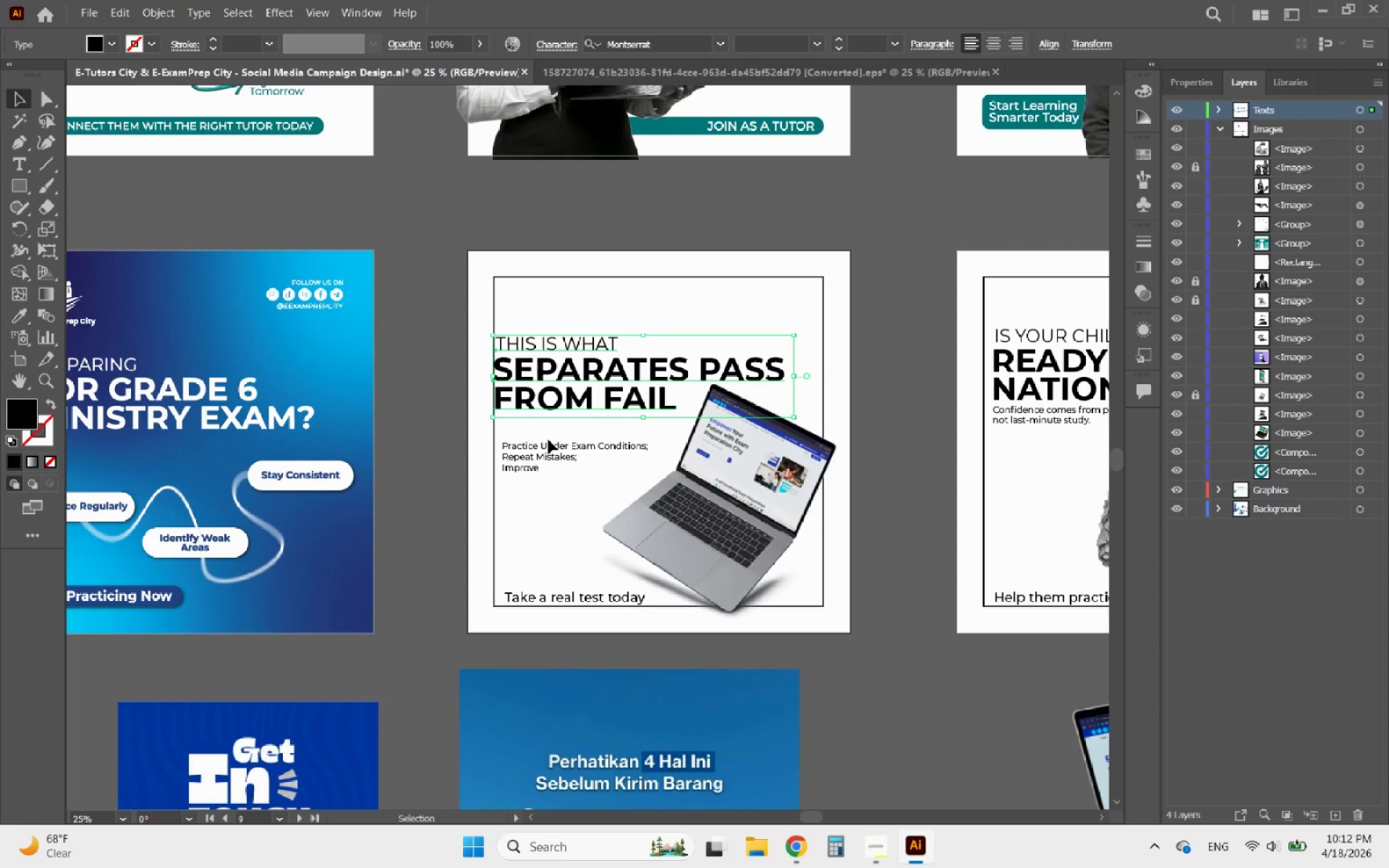 
hold_key(key=ShiftLeft, duration=3.52)
 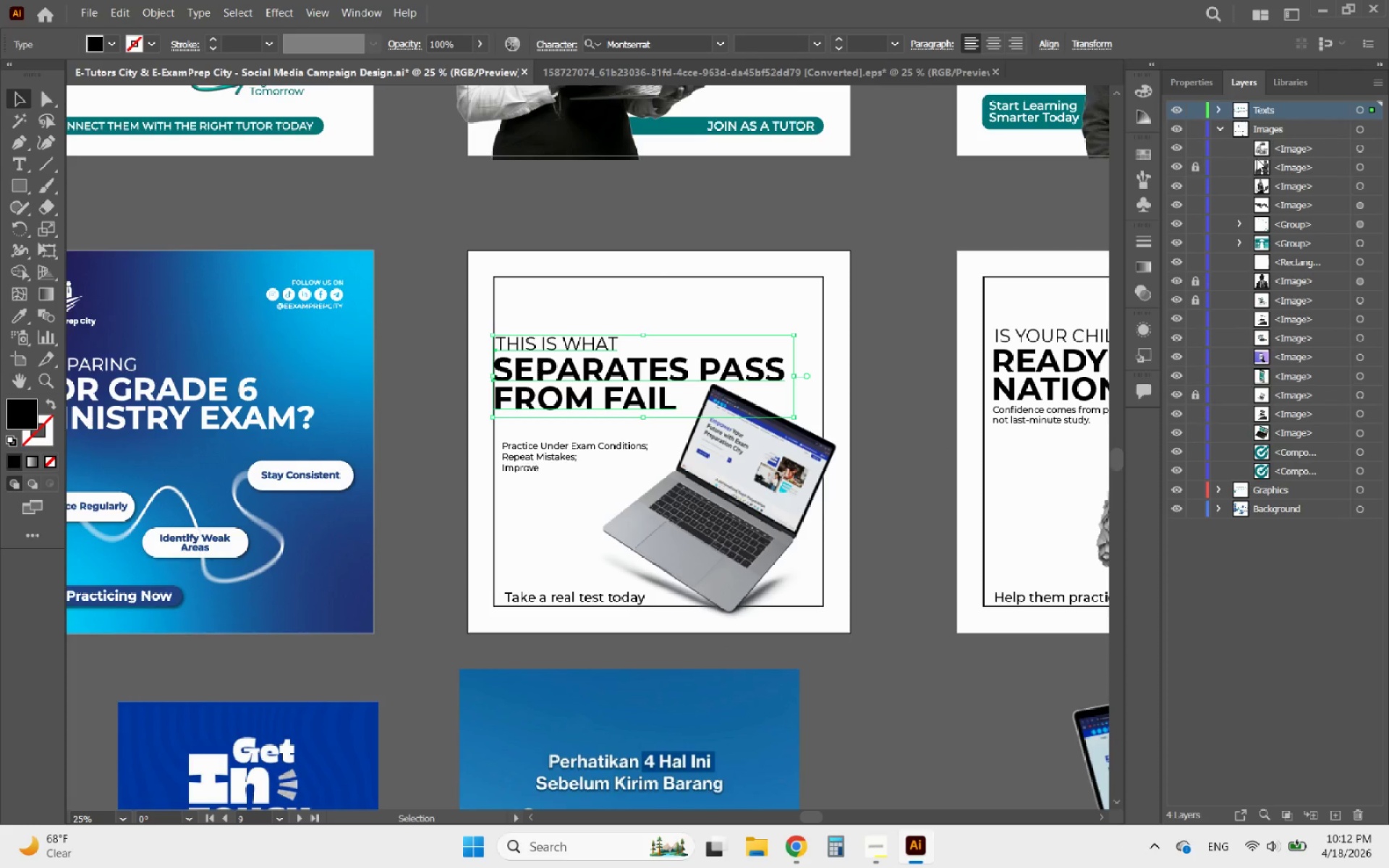 
left_click([1209, 77])
 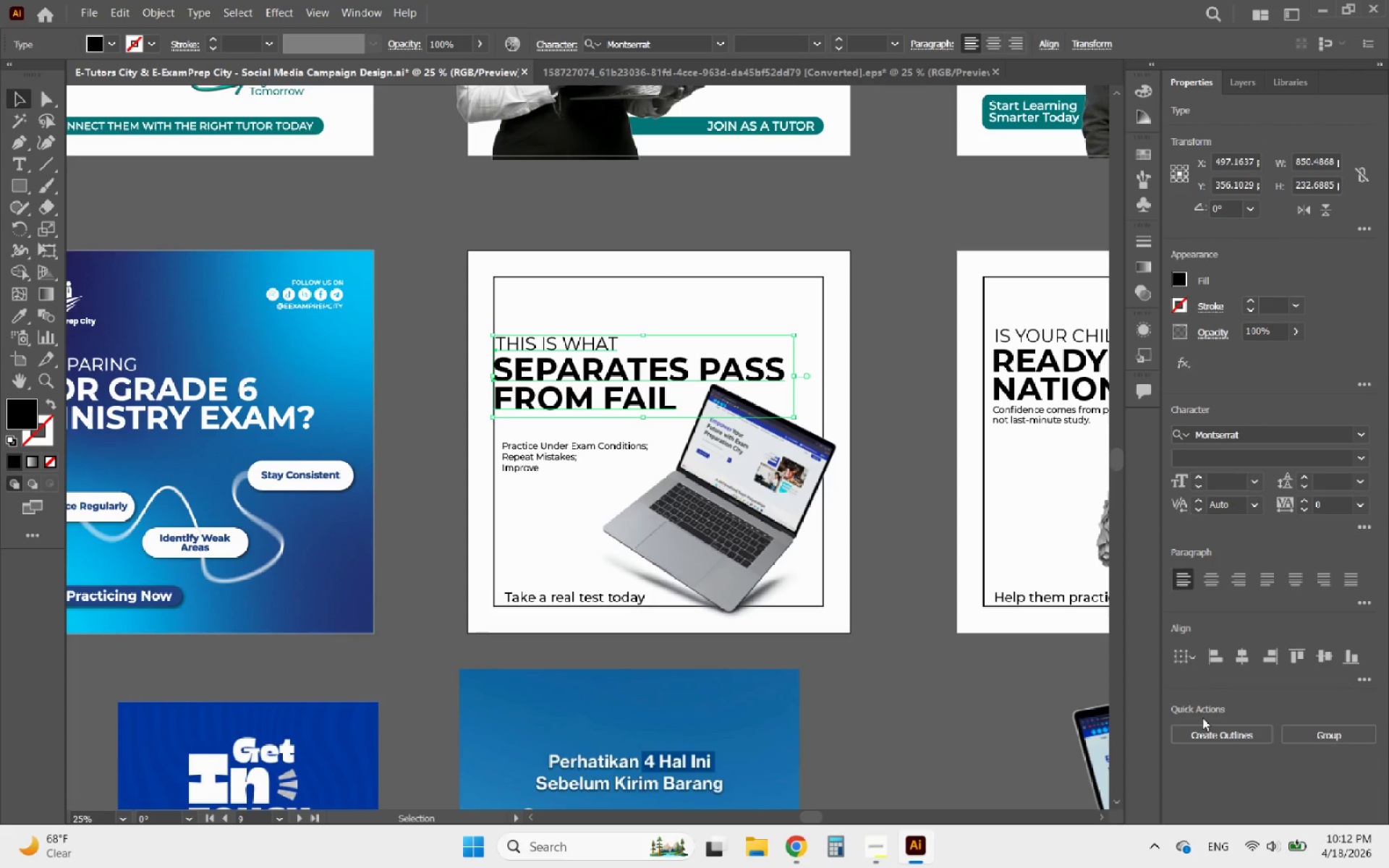 
left_click([1230, 732])
 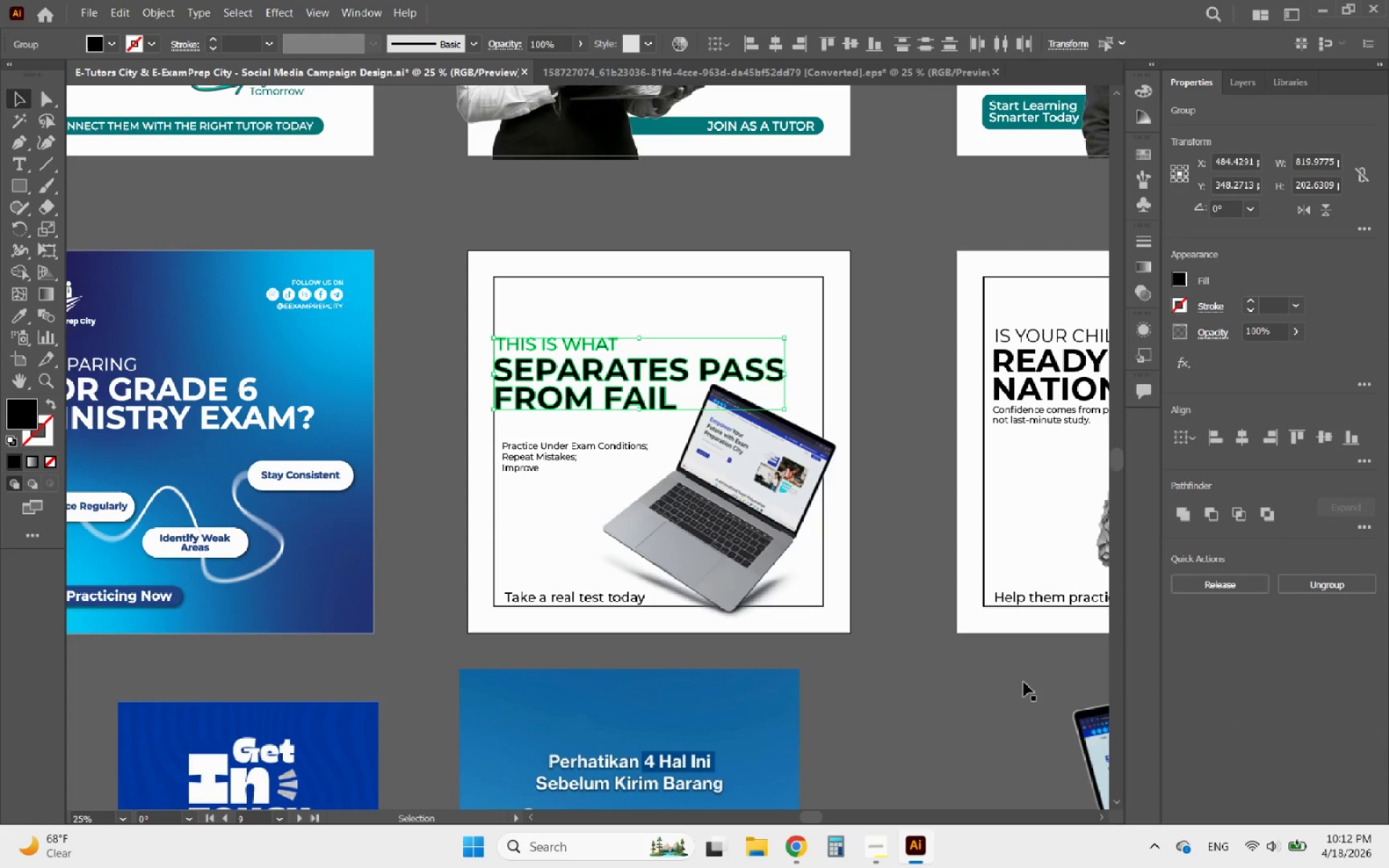 
hold_key(key=AltLeft, duration=0.77)
scroll: coordinate [619, 499], scroll_direction: down, amount: 1.0
 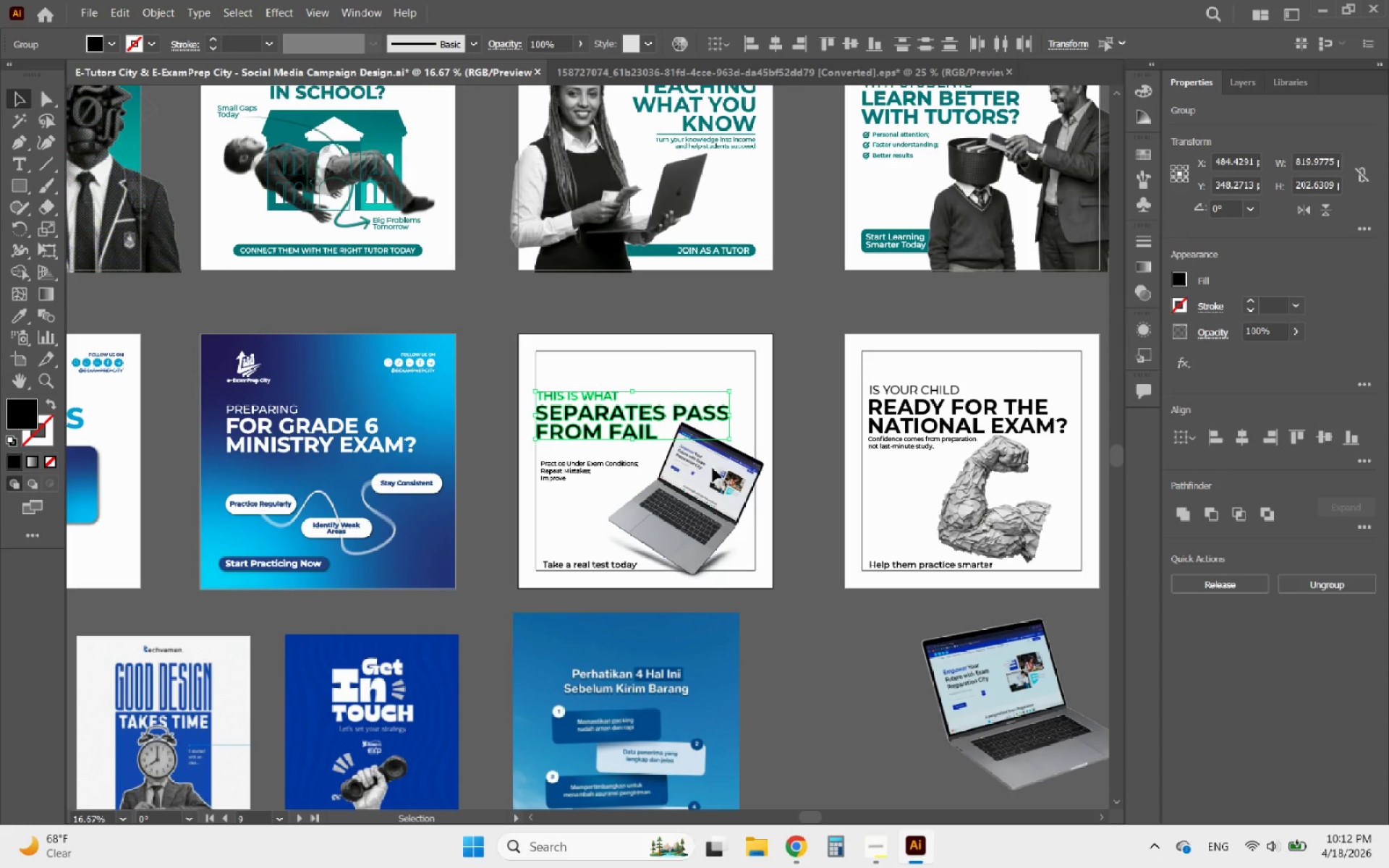 
hold_key(key=AltLeft, duration=0.86)
scroll: coordinate [715, 444], scroll_direction: down, amount: 1.0
 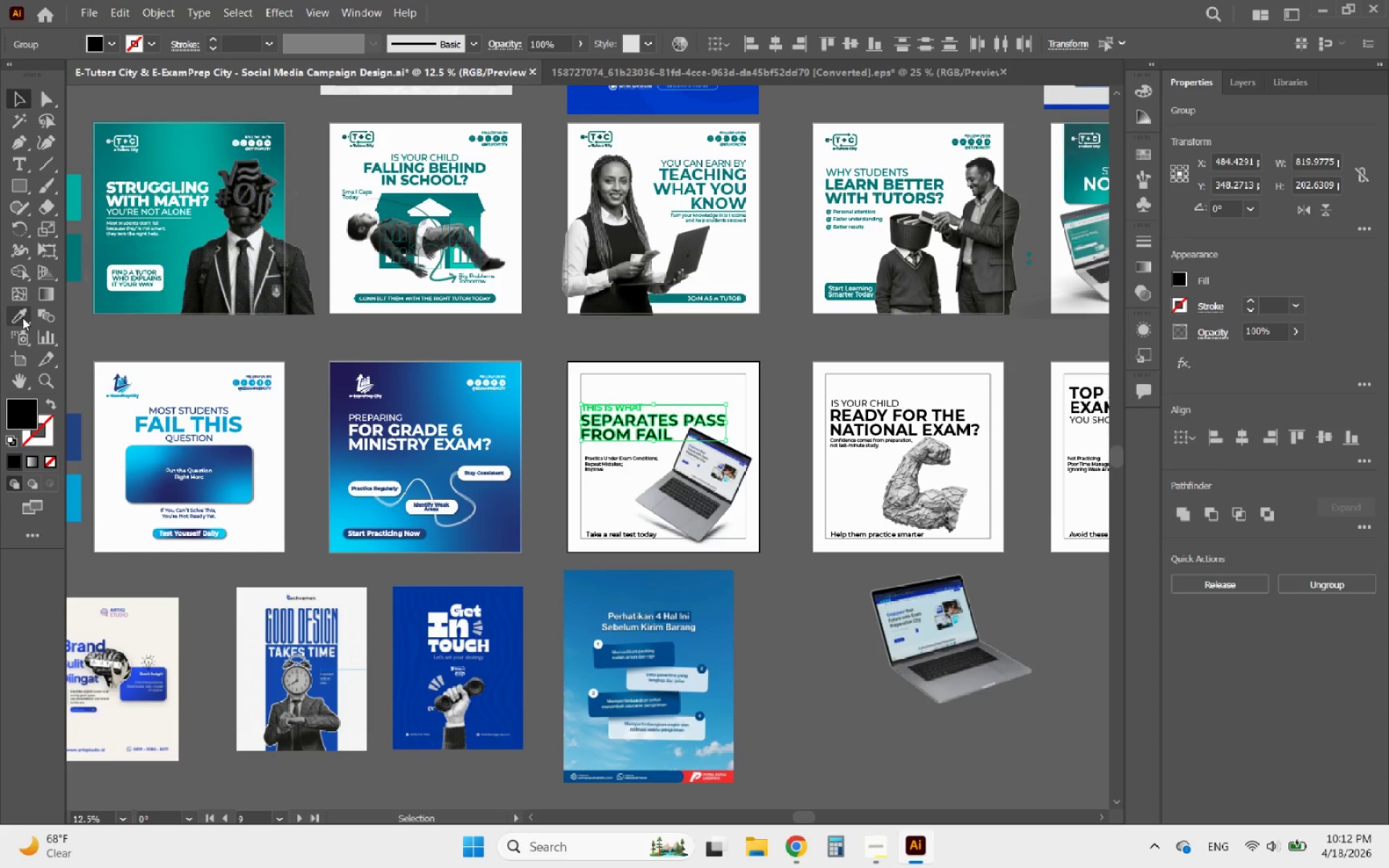 
left_click([546, 365])
 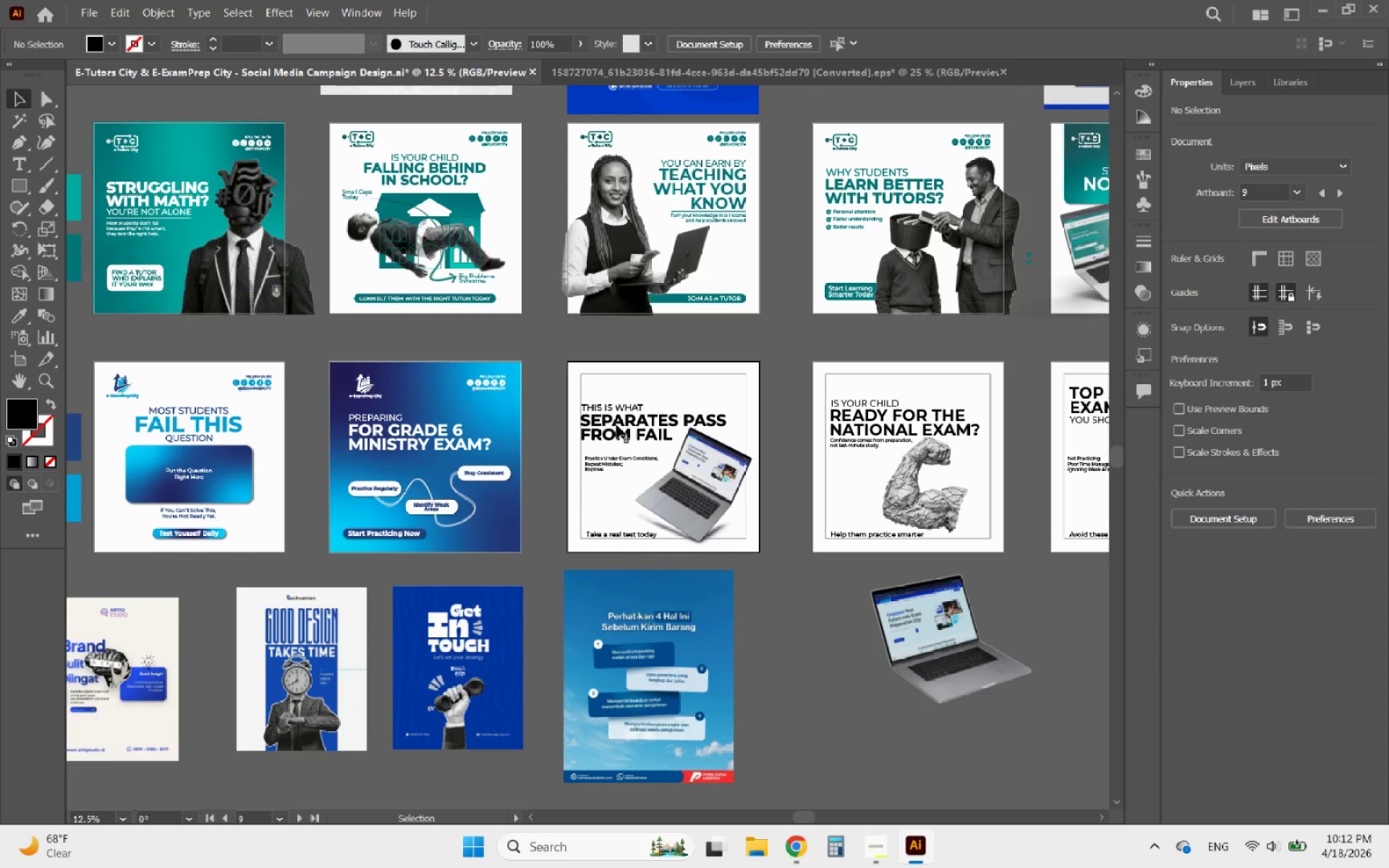 
left_click([617, 426])
 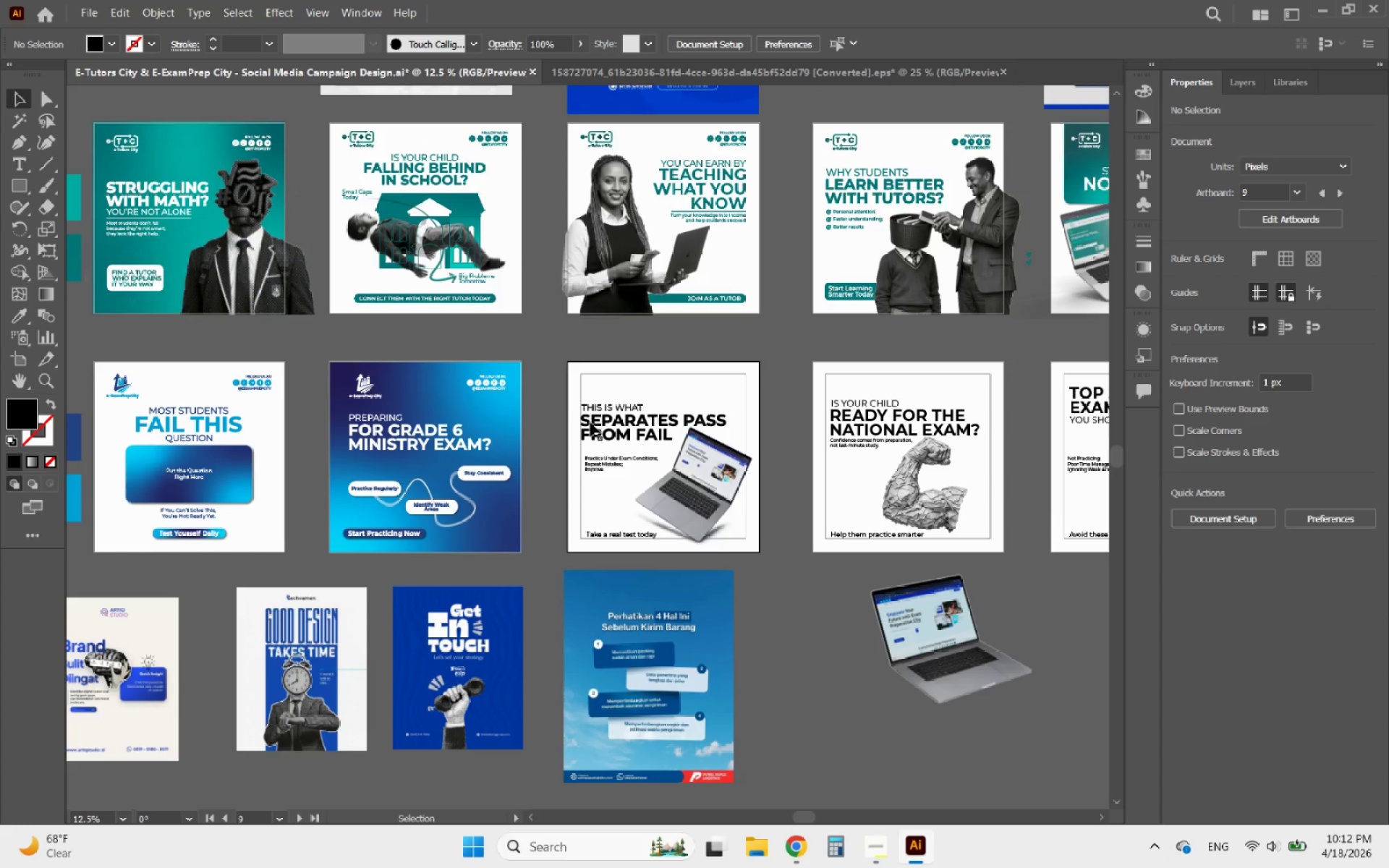 
left_click([590, 422])
 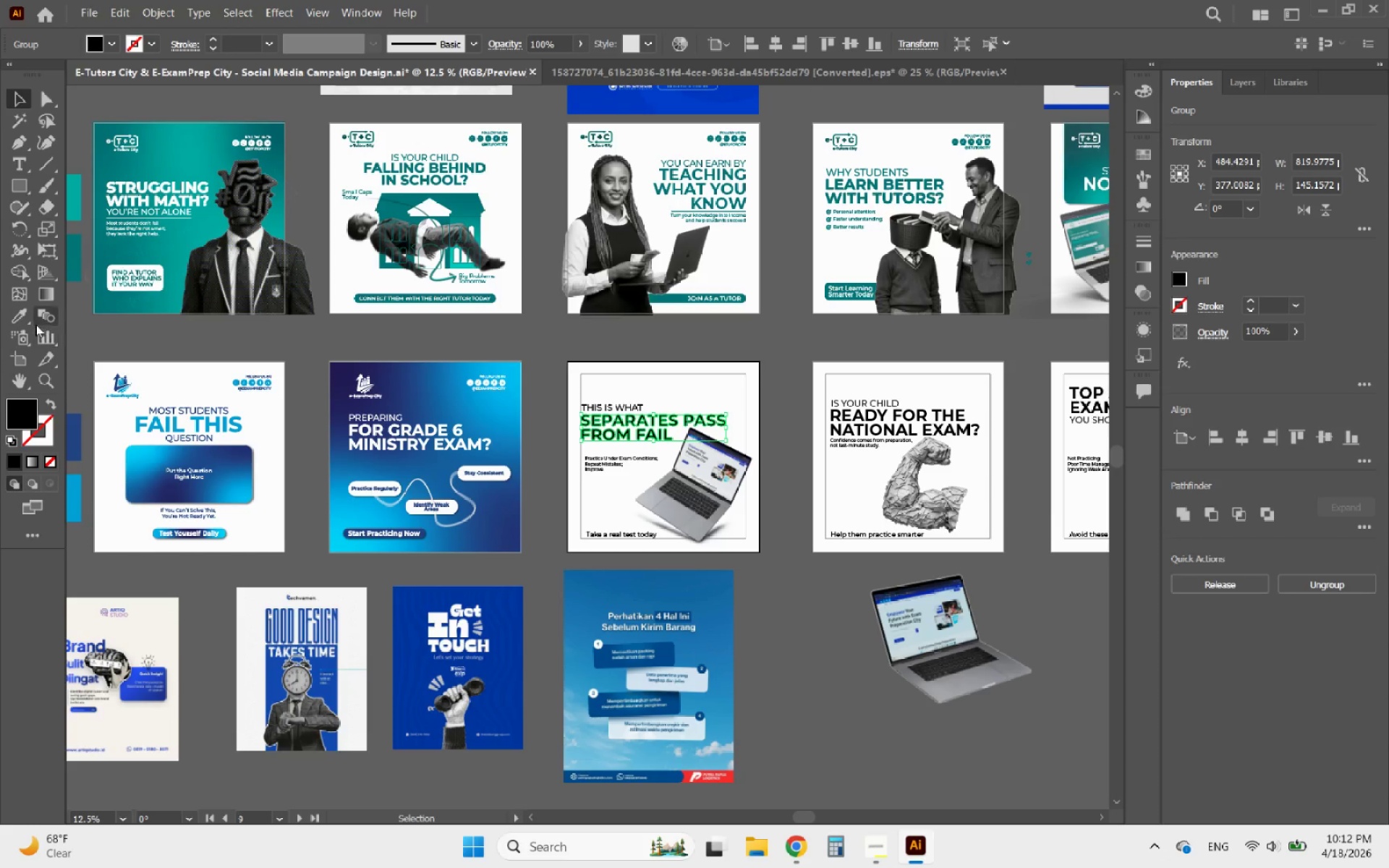 
left_click([12, 314])
 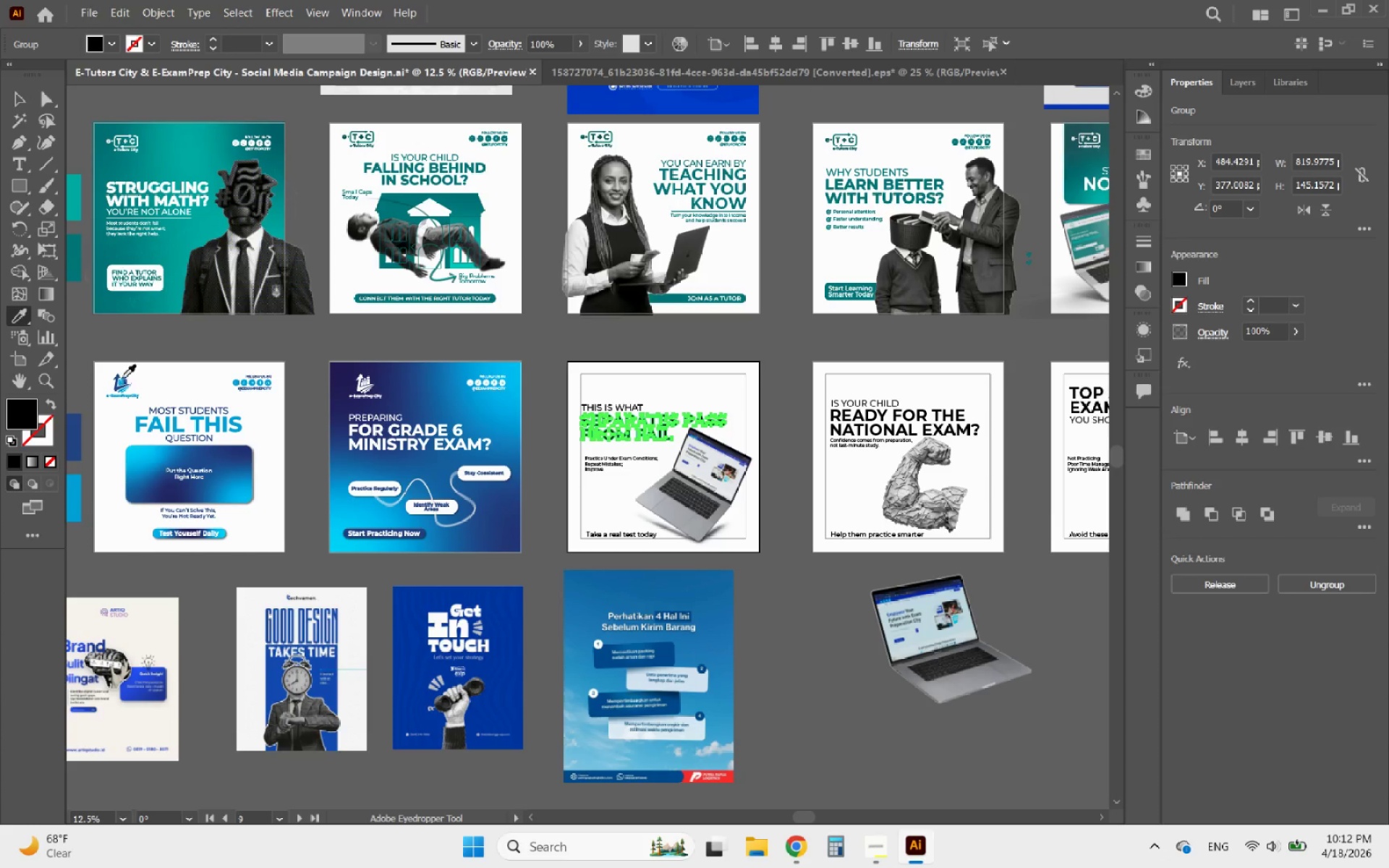 
hold_key(key=AltLeft, duration=0.6)
scroll: coordinate [213, 441], scroll_direction: up, amount: 3.0
 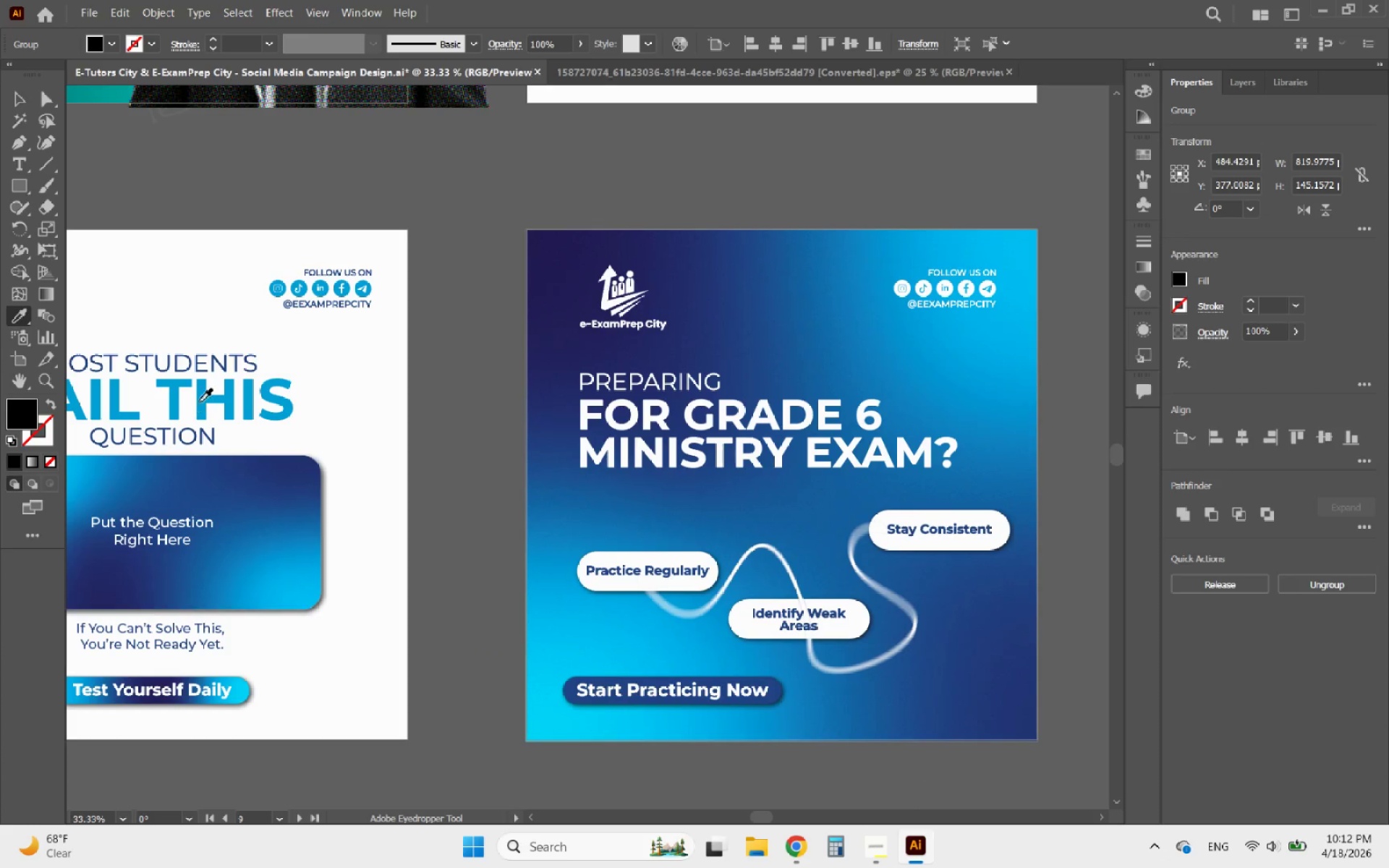 
left_click([199, 401])
 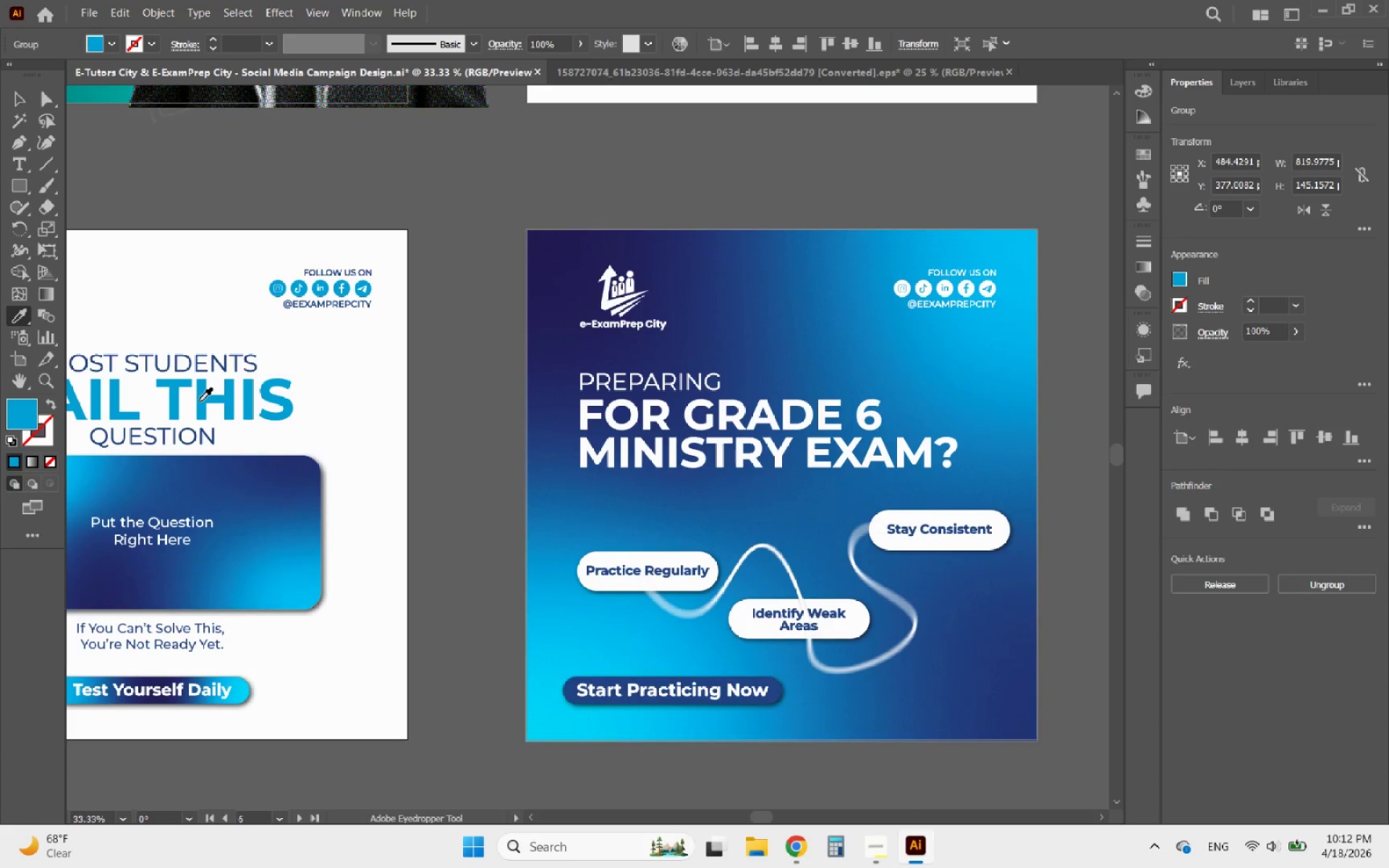 
hold_key(key=AltLeft, duration=0.41)
scroll: coordinate [199, 401], scroll_direction: down, amount: 3.0
 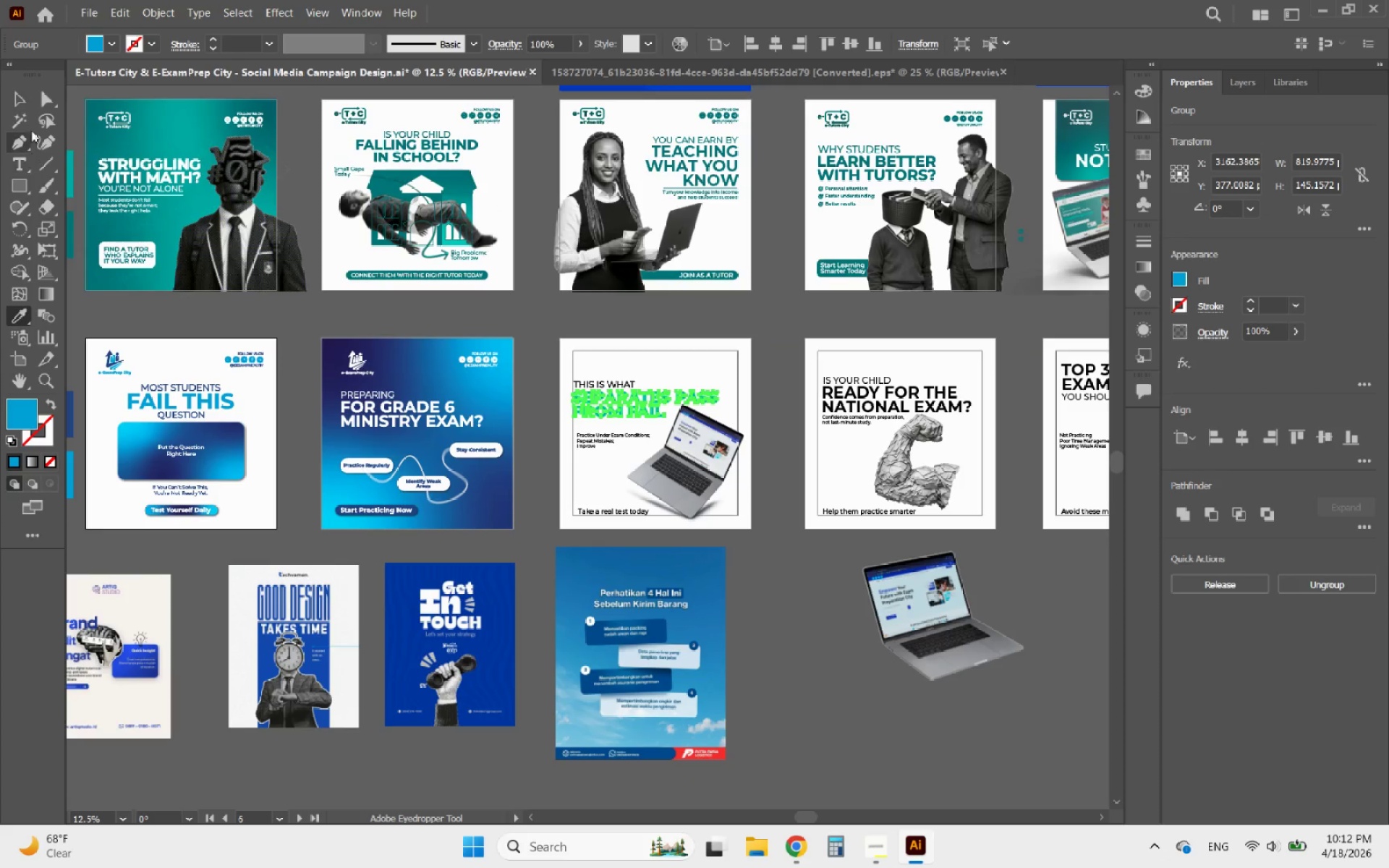 
left_click([25, 105])
 